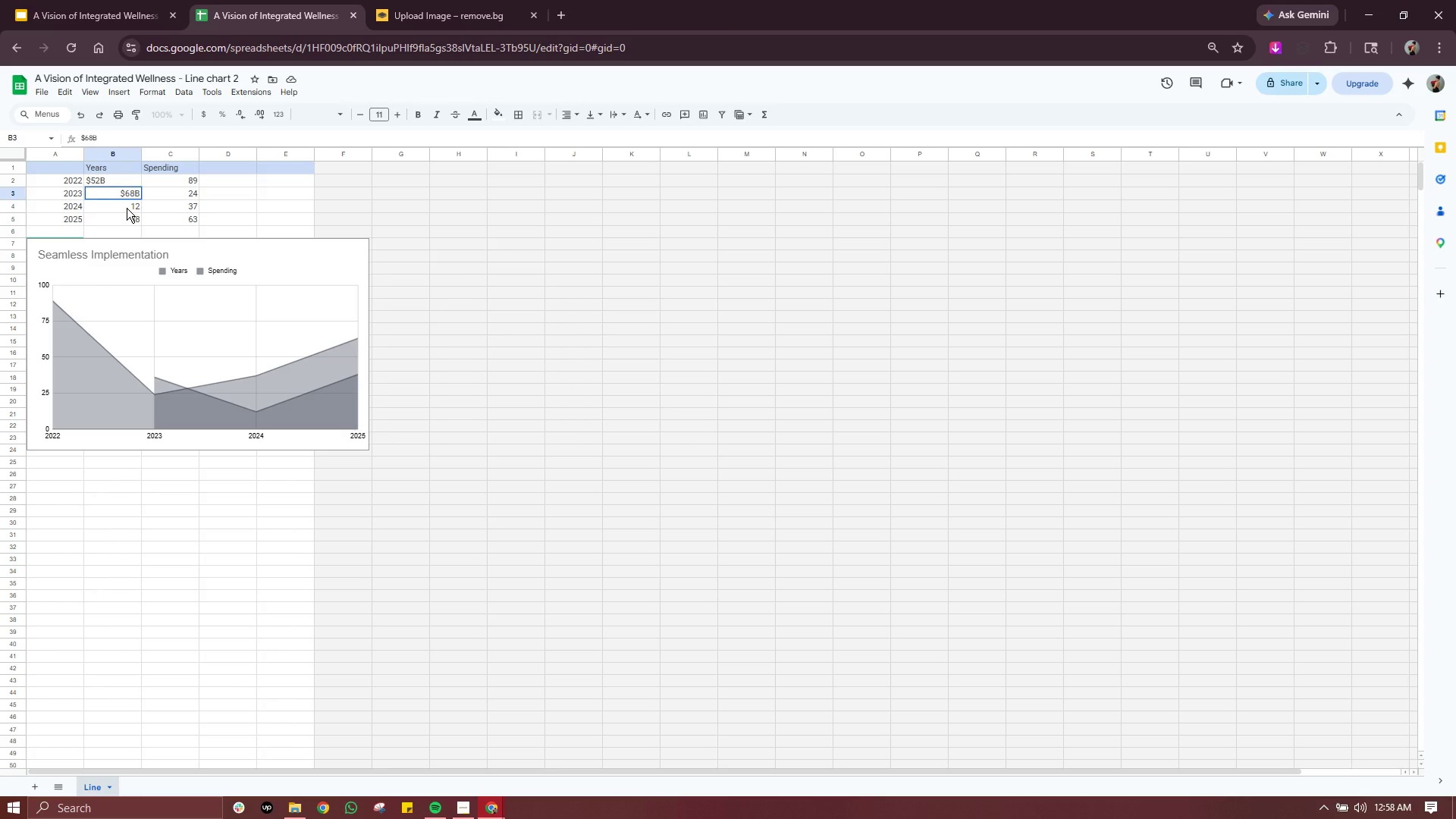 
double_click([127, 208])
 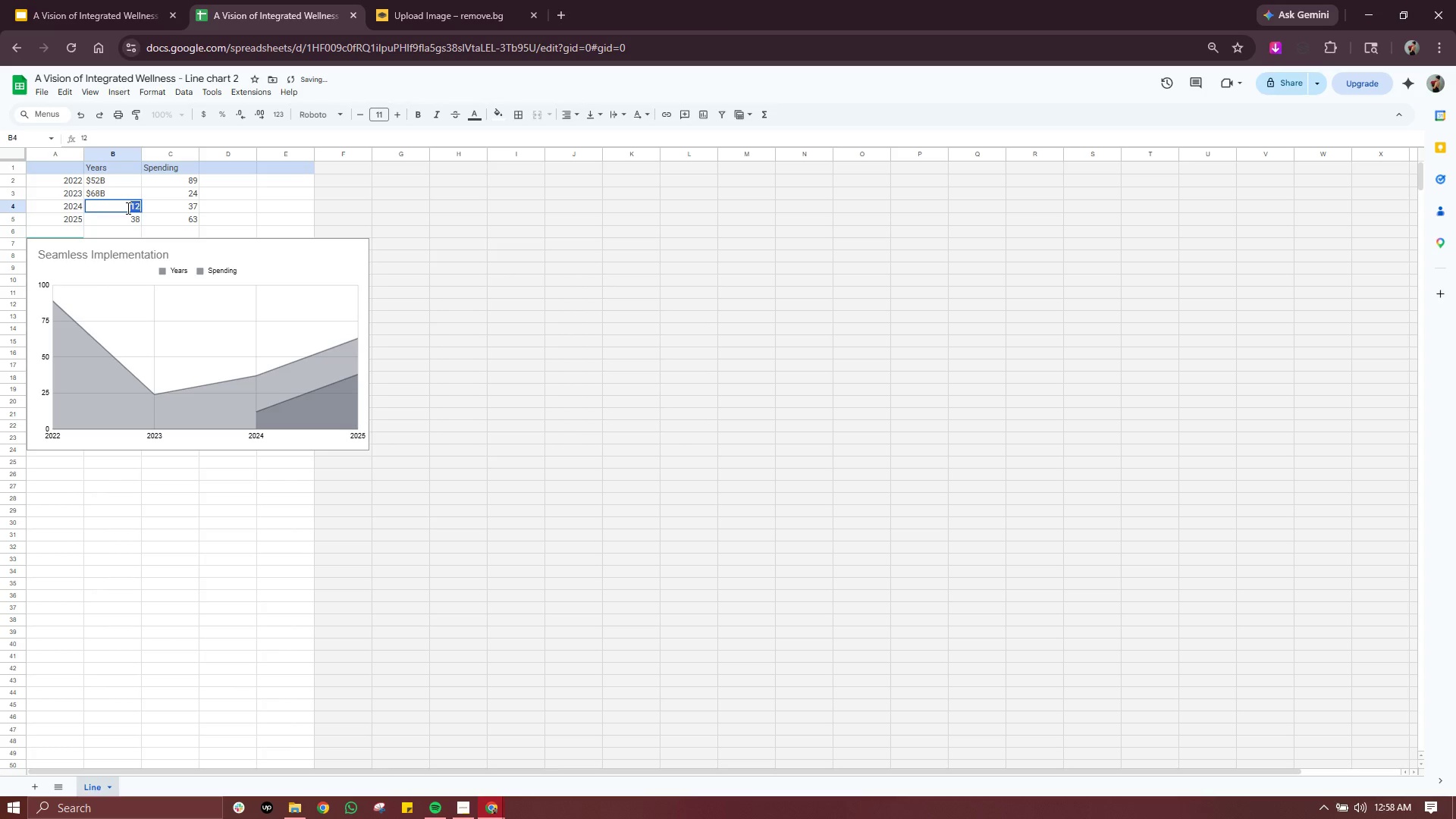 
triple_click([127, 208])
 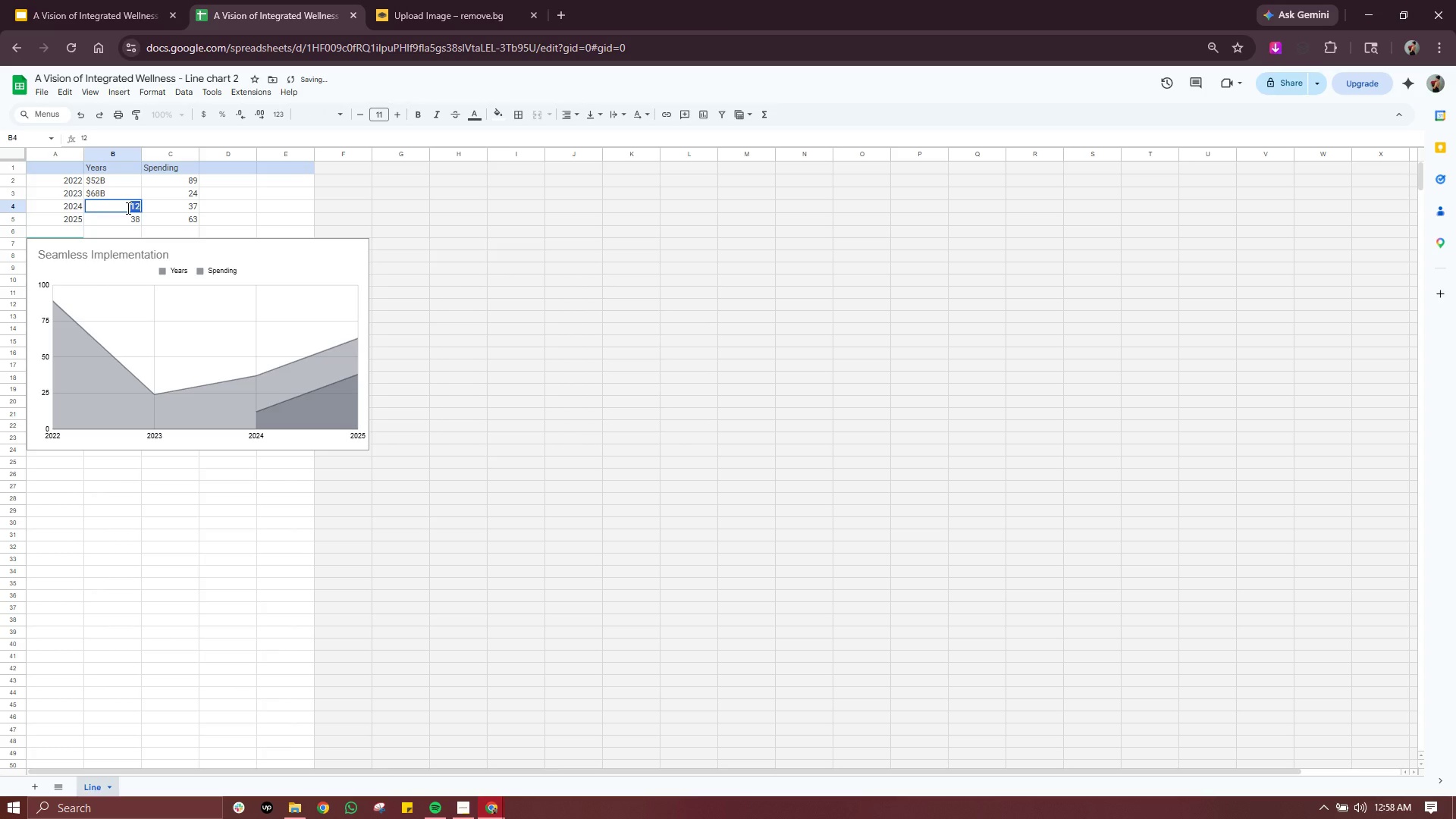 
key(Shift+4)
 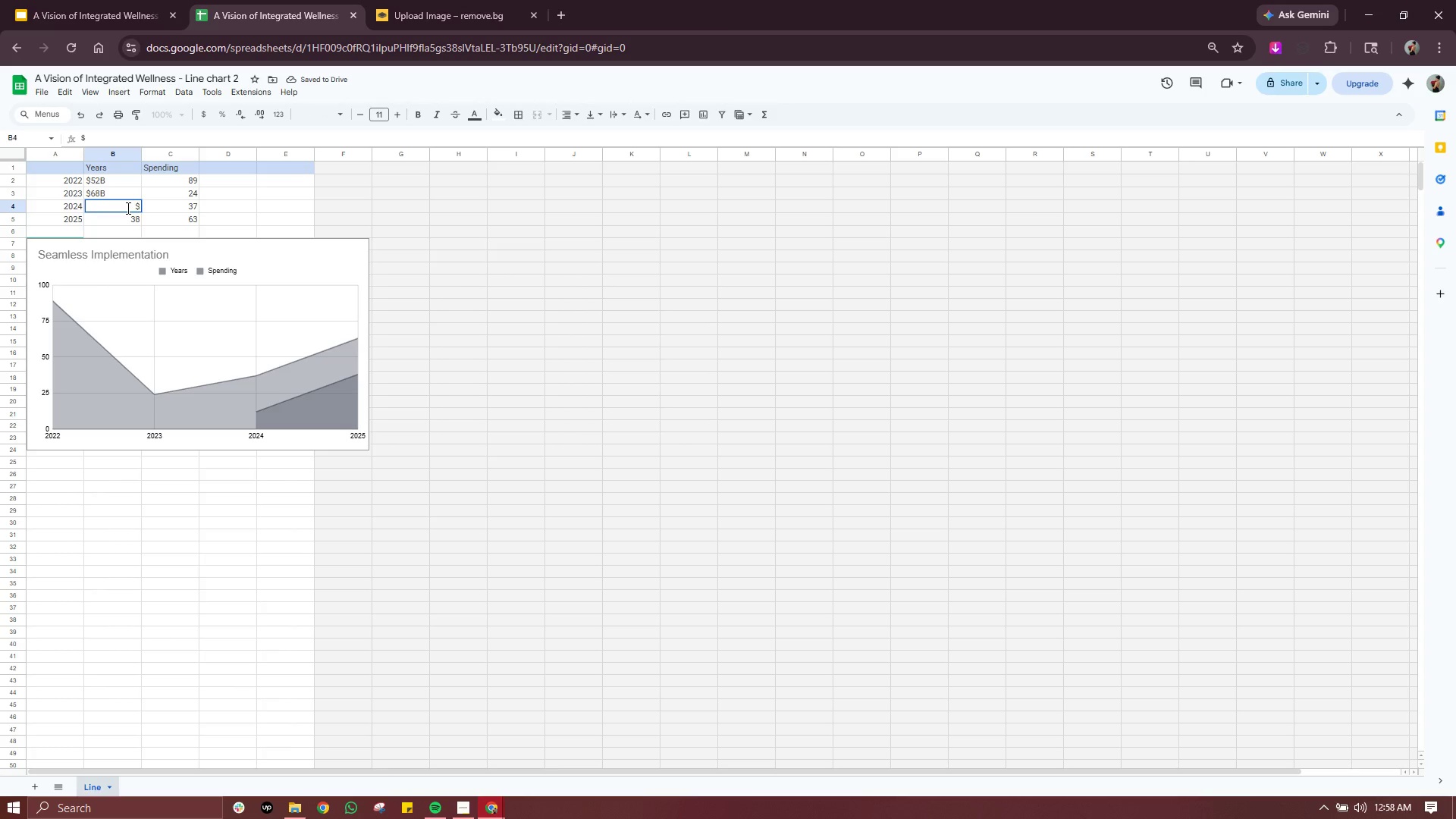 
type(84 )
key(Backspace)
type(B)
 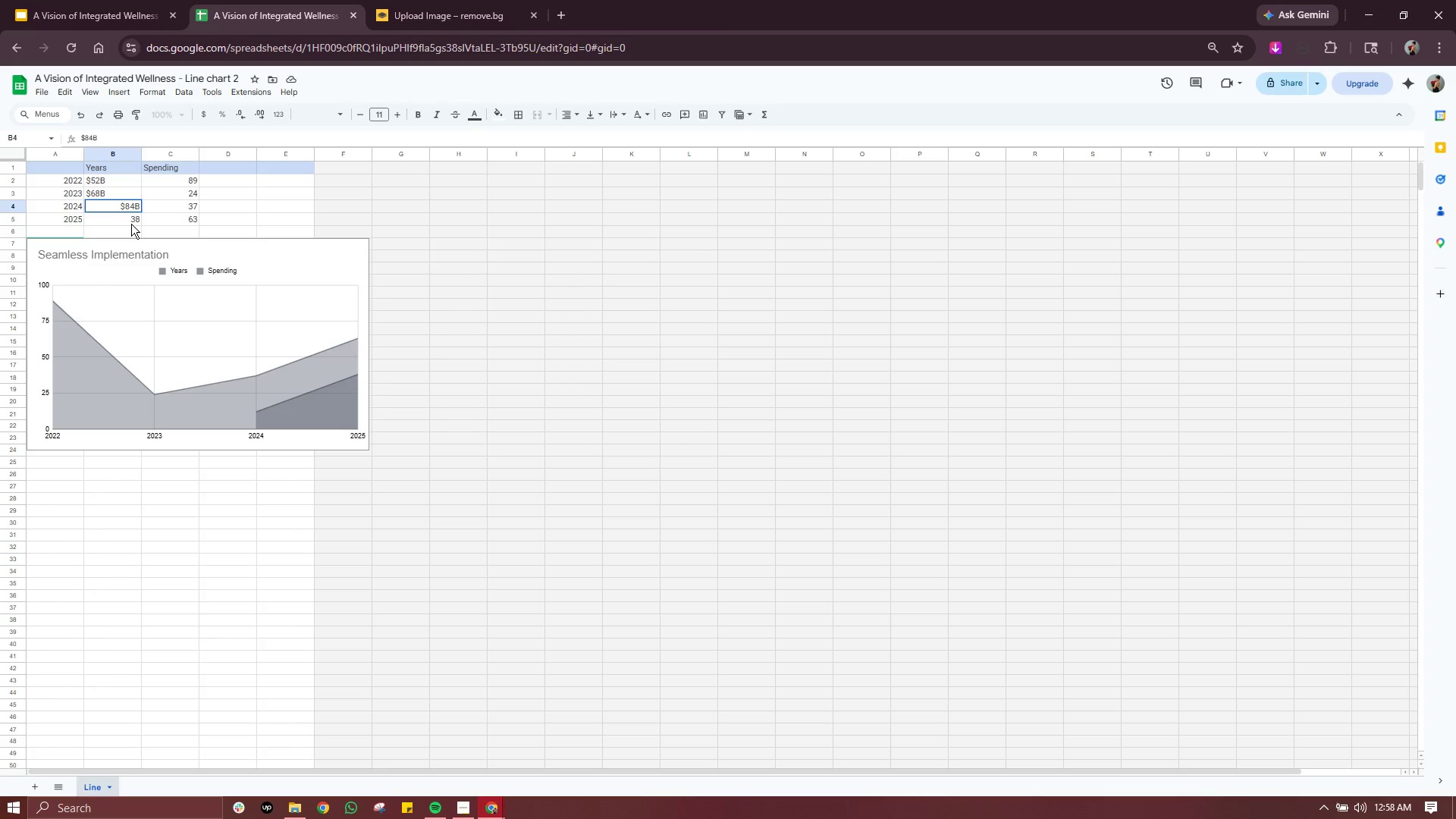 
double_click([131, 224])
 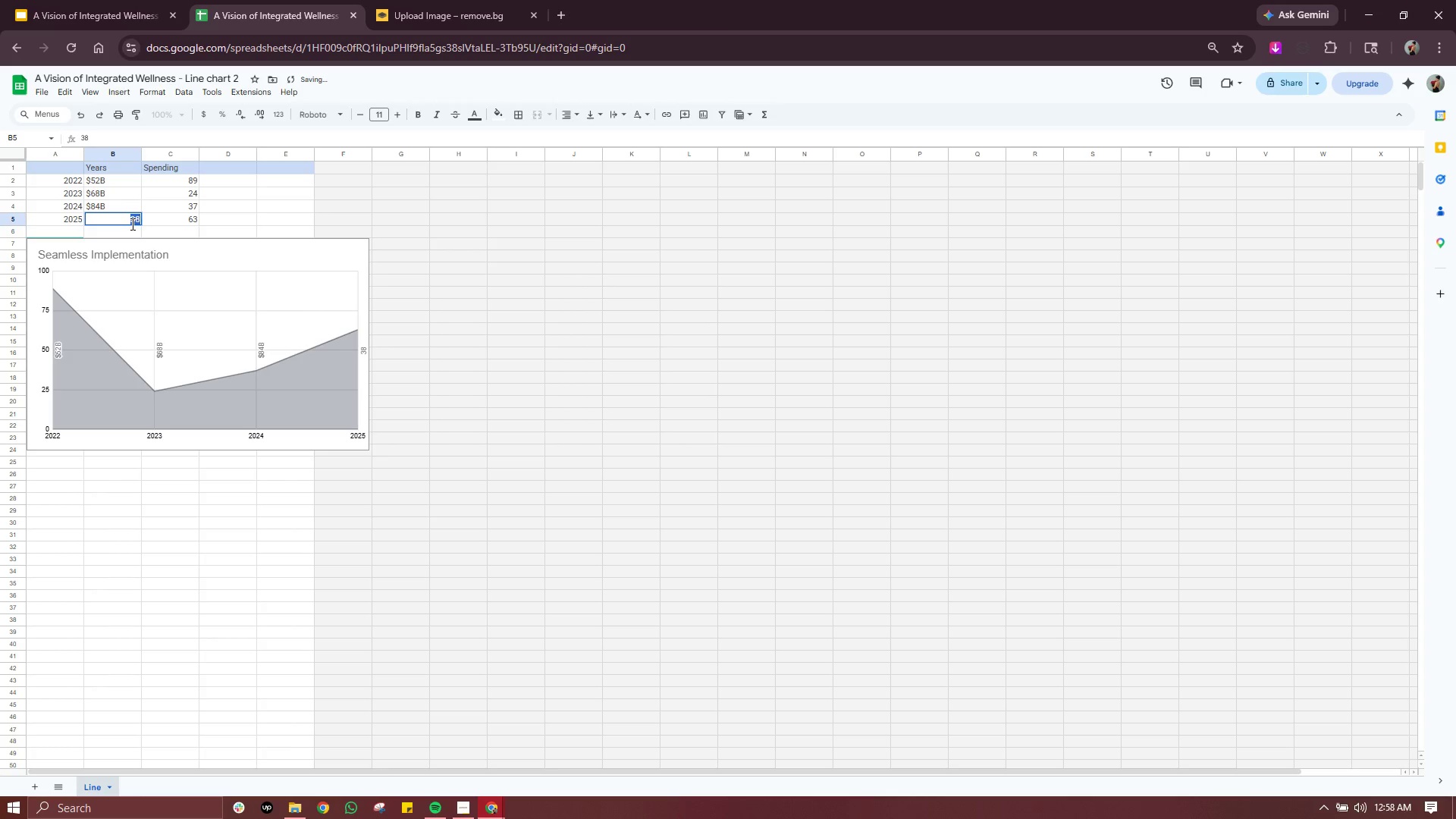 
triple_click([131, 224])
 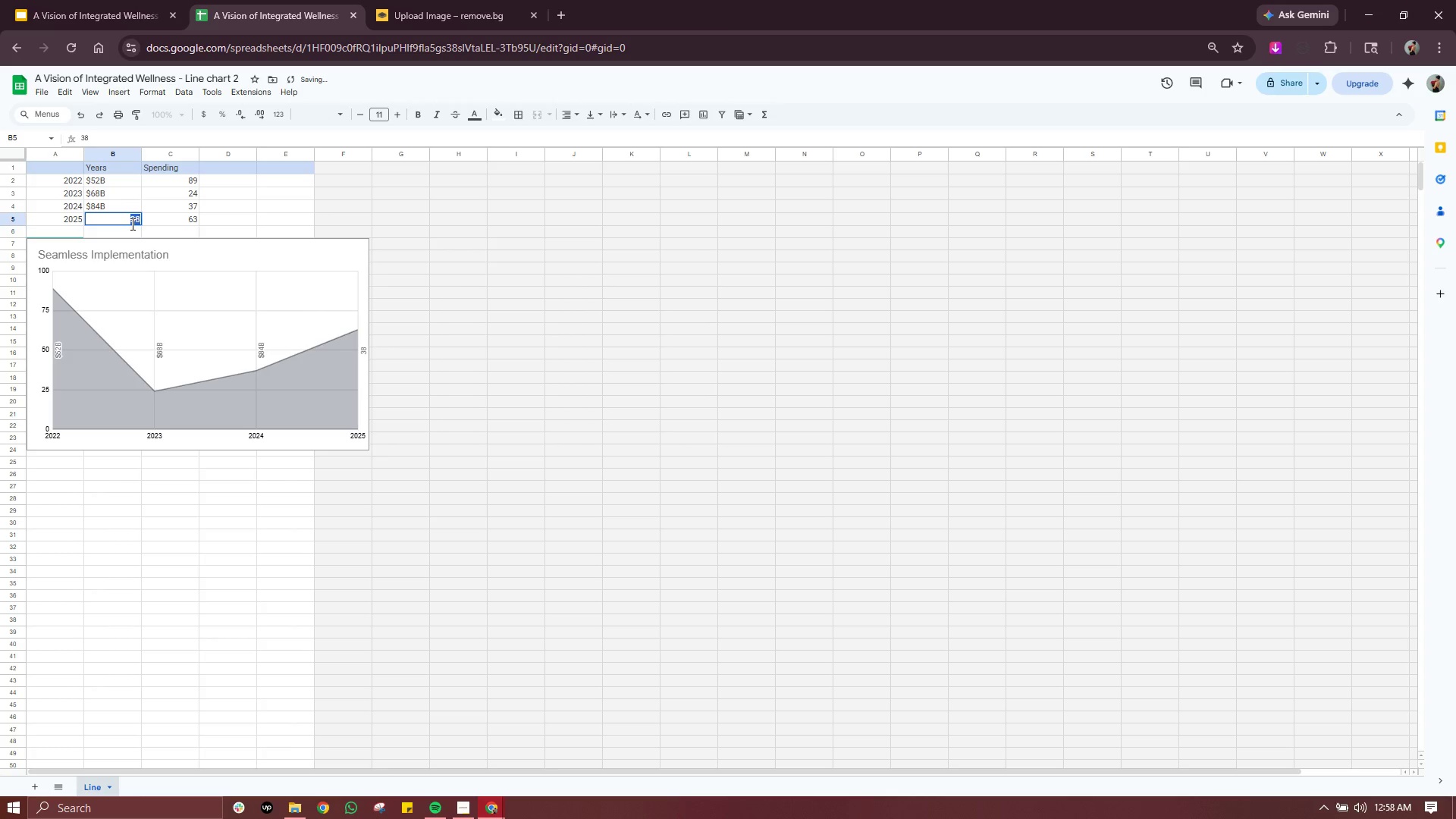 
triple_click([131, 224])
 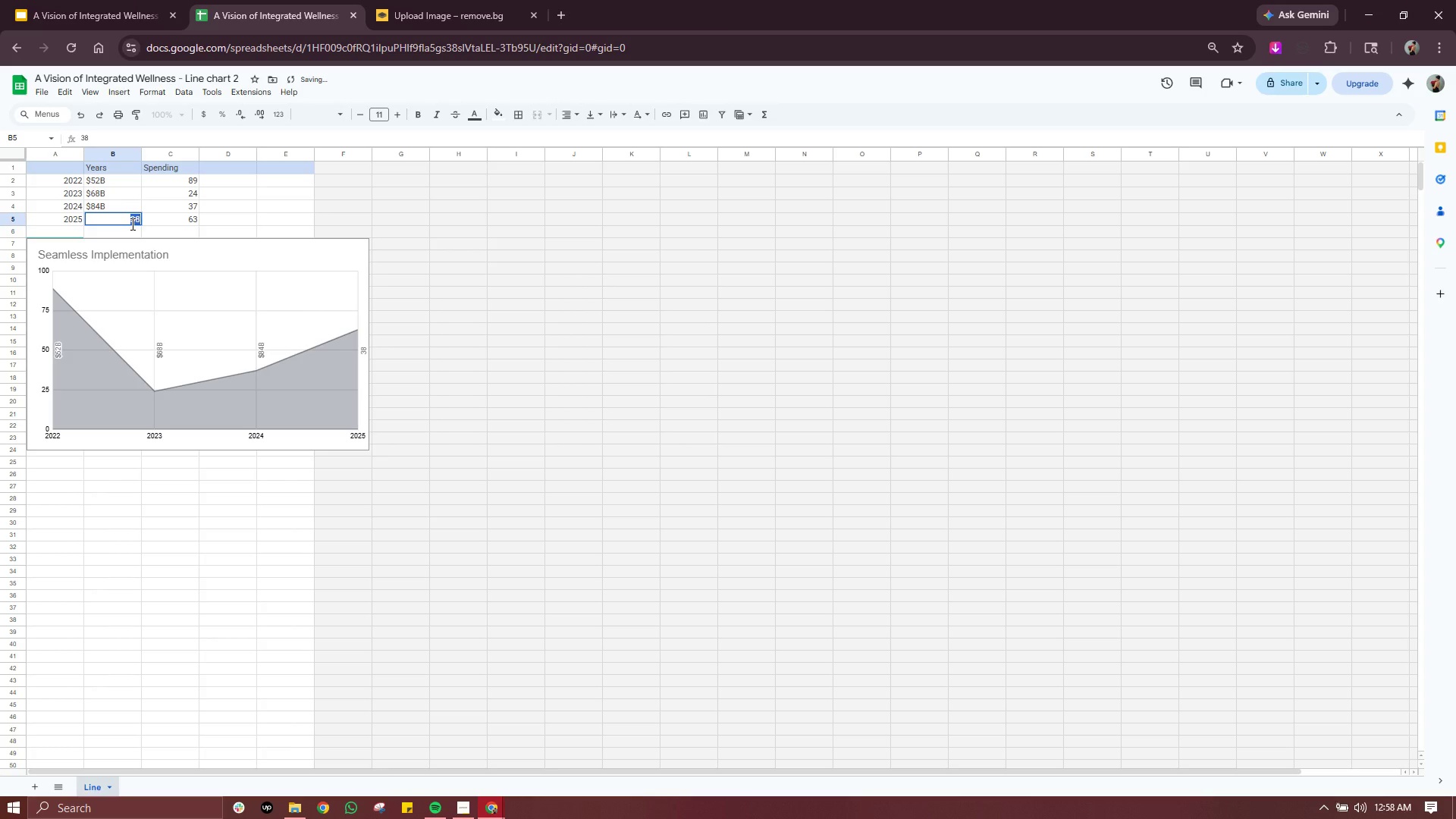 
type($102B)
 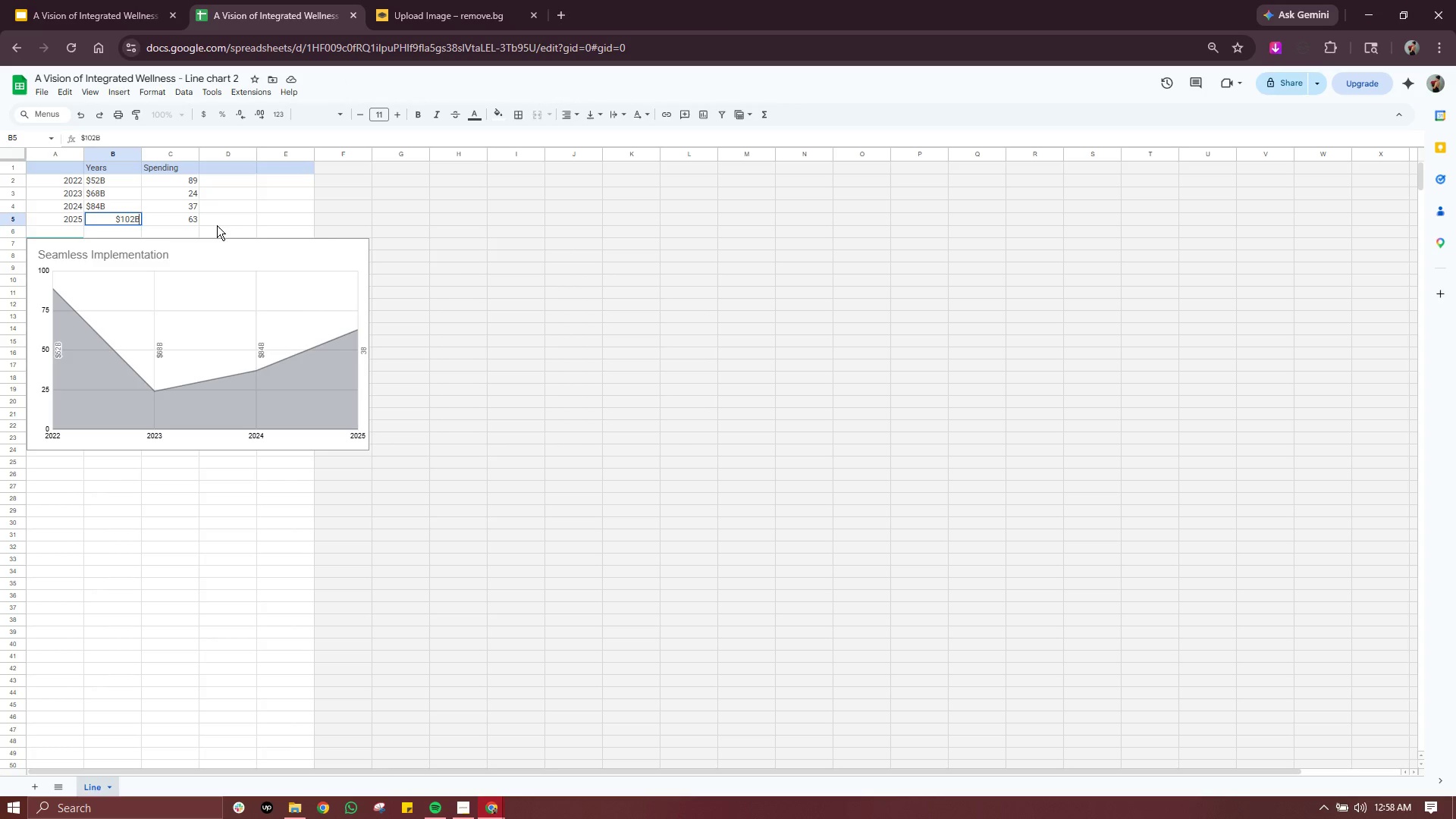 
left_click([227, 220])
 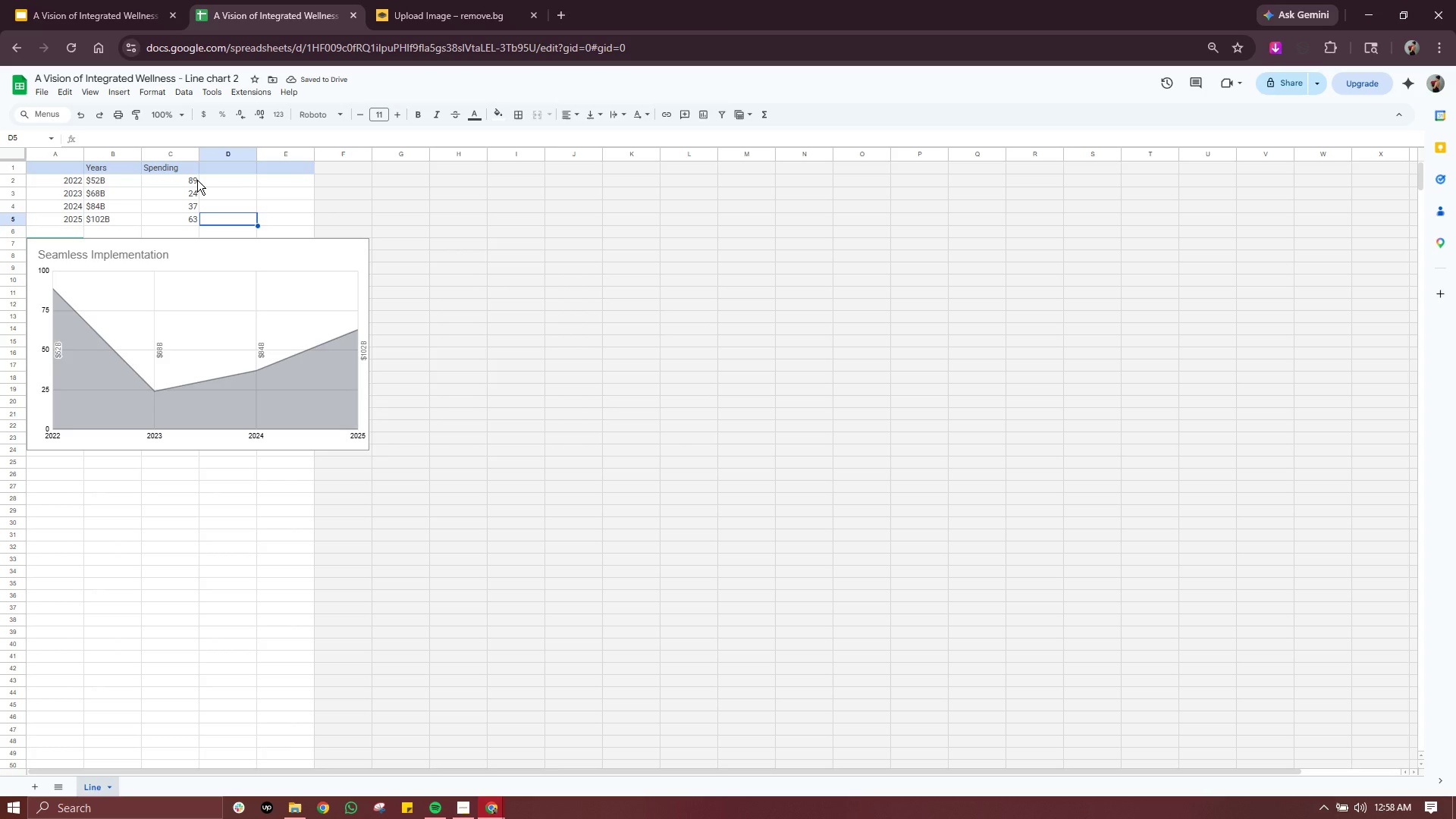 
wait(8.49)
 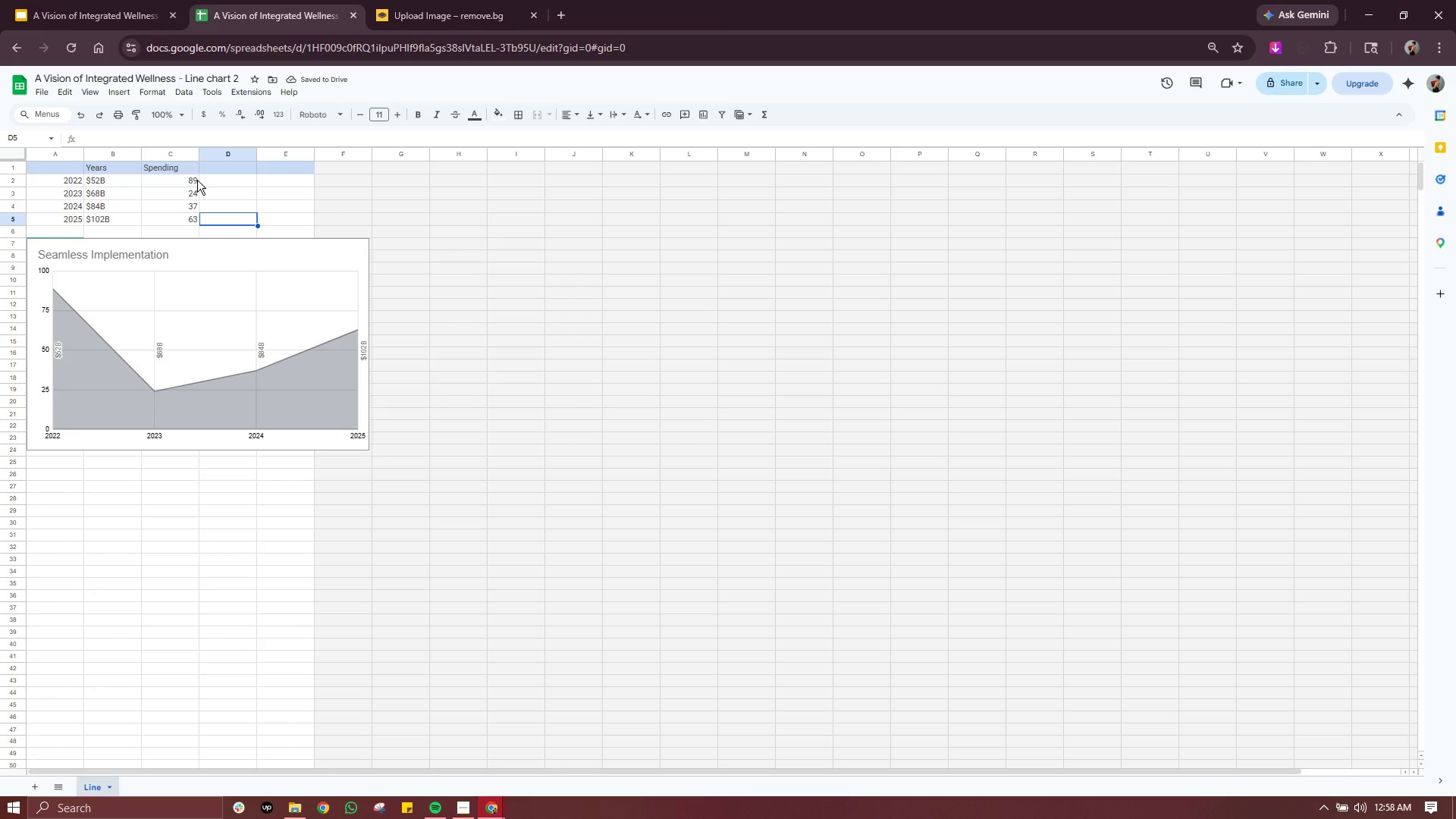 
left_click_drag(start_coordinate=[99, 183], to_coordinate=[96, 224])
 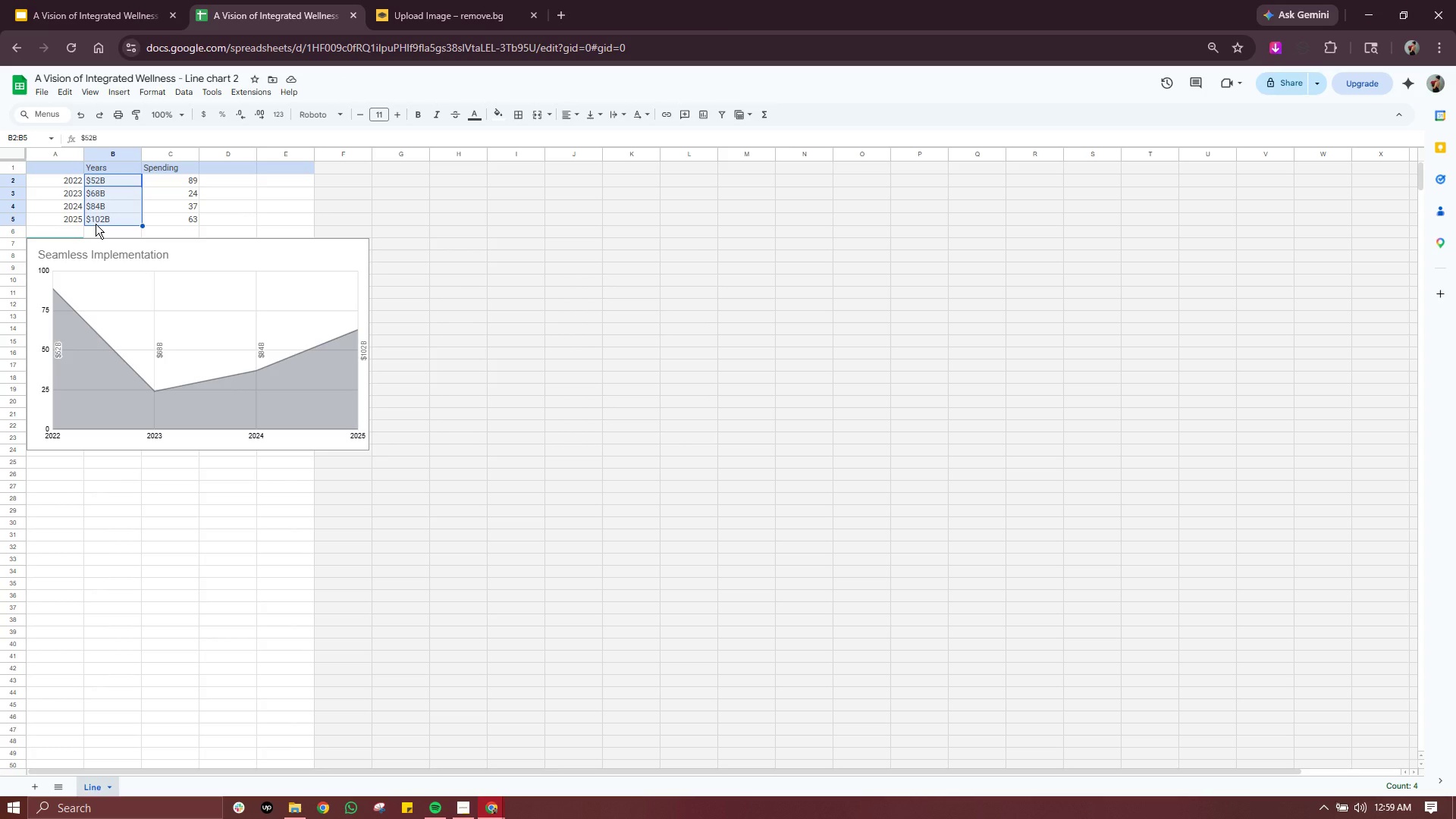 
key(Control+C)
 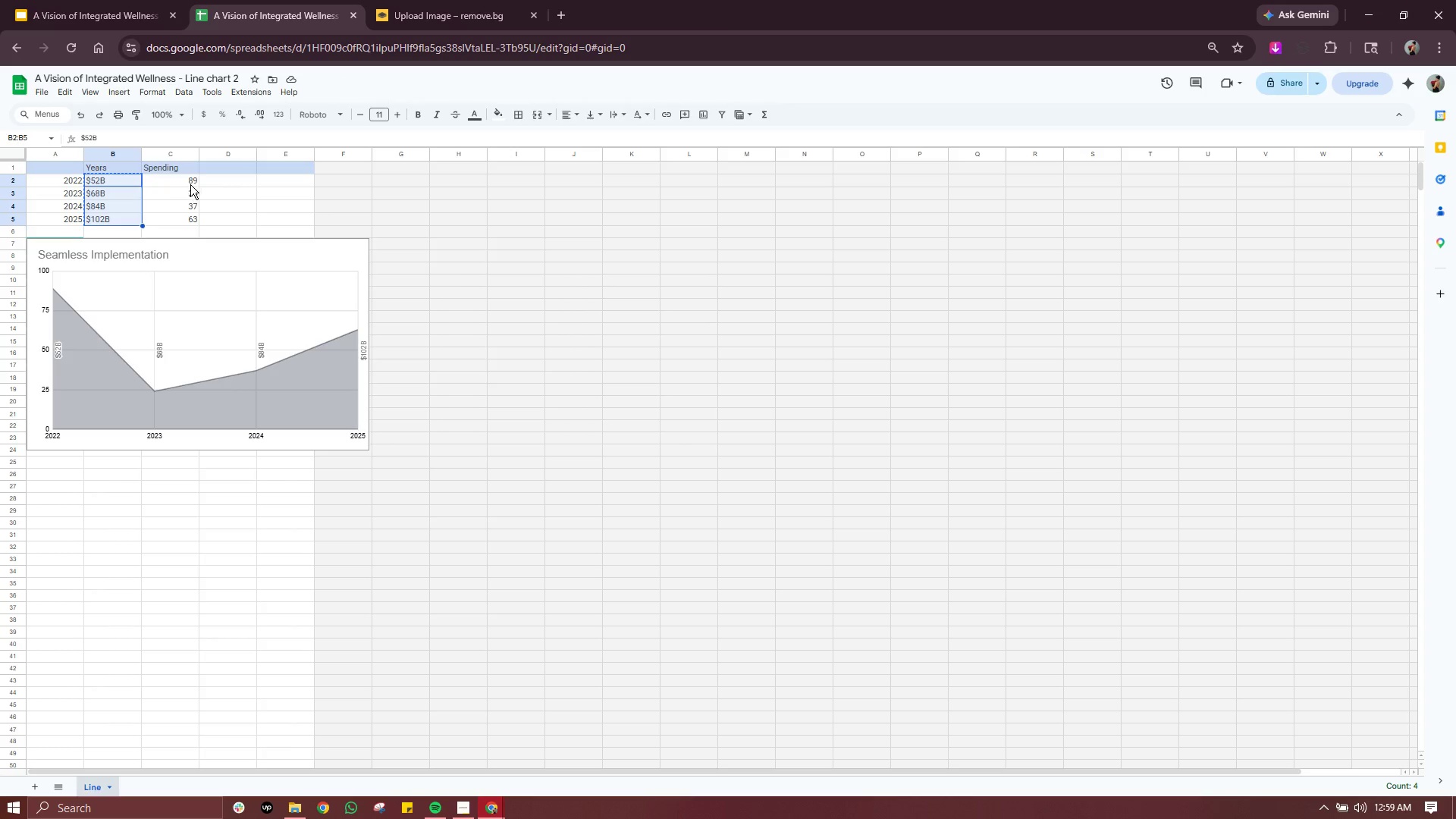 
left_click([190, 184])
 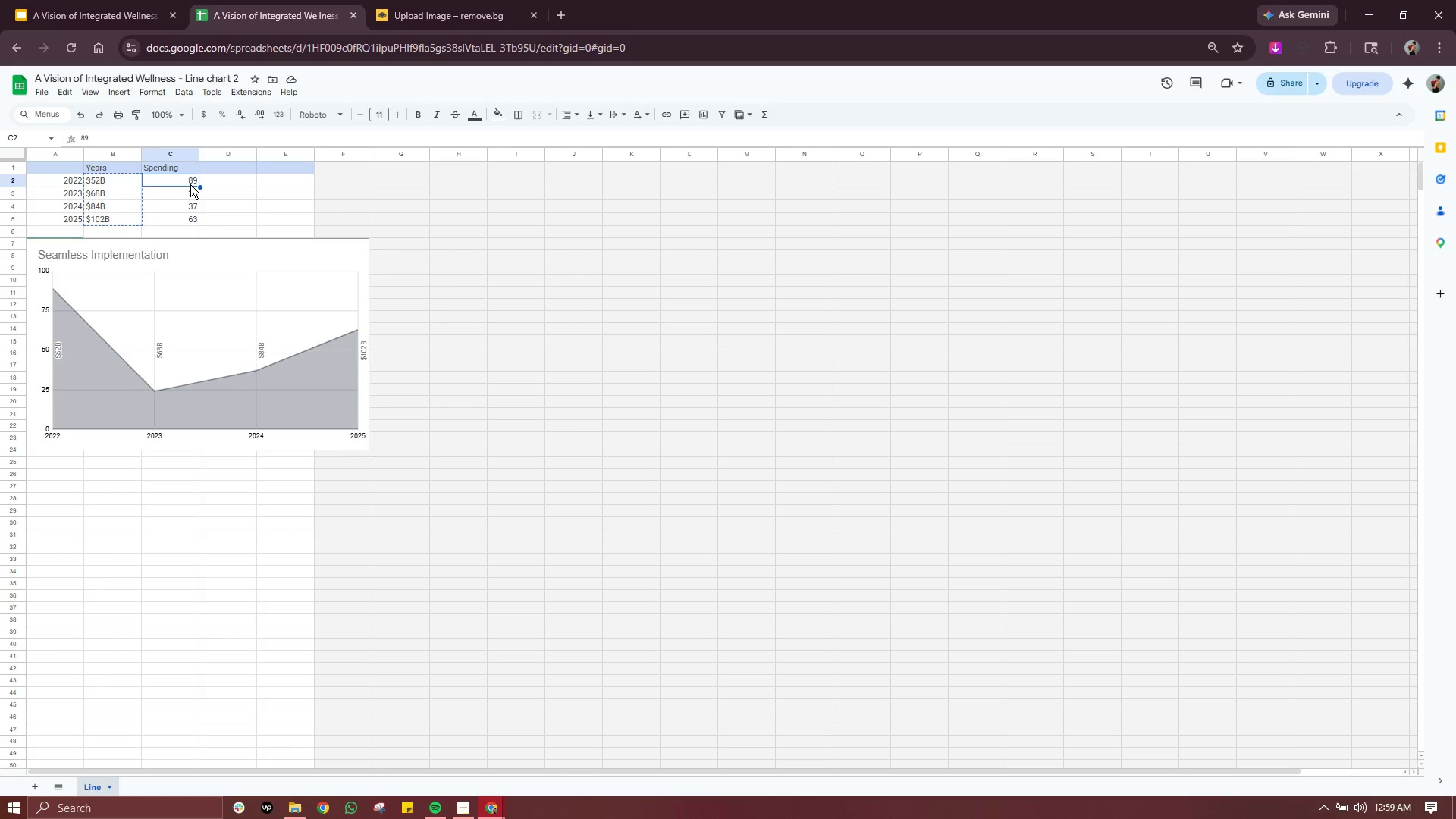 
key(Control+ControlLeft)
 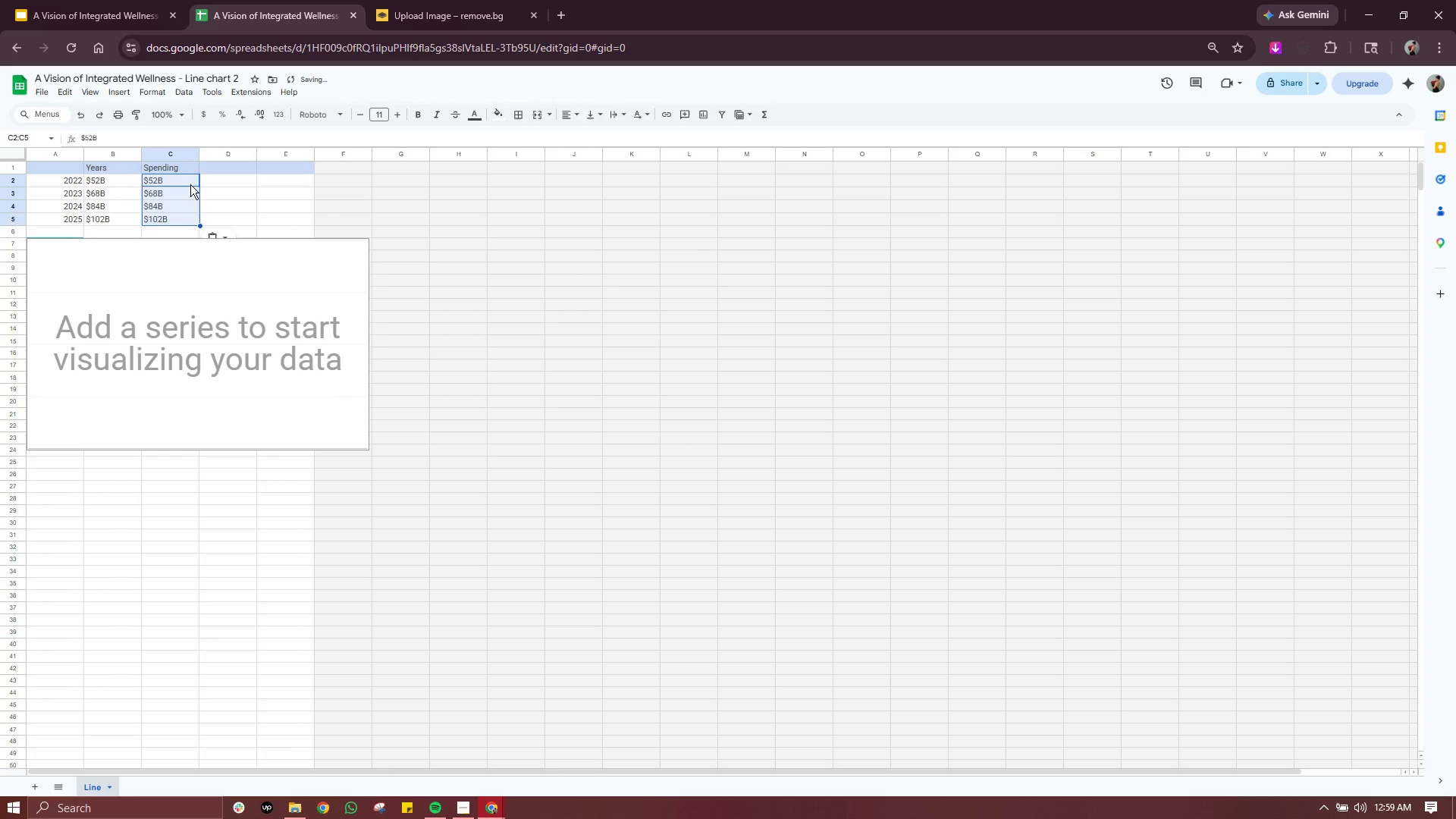 
key(Control+V)
 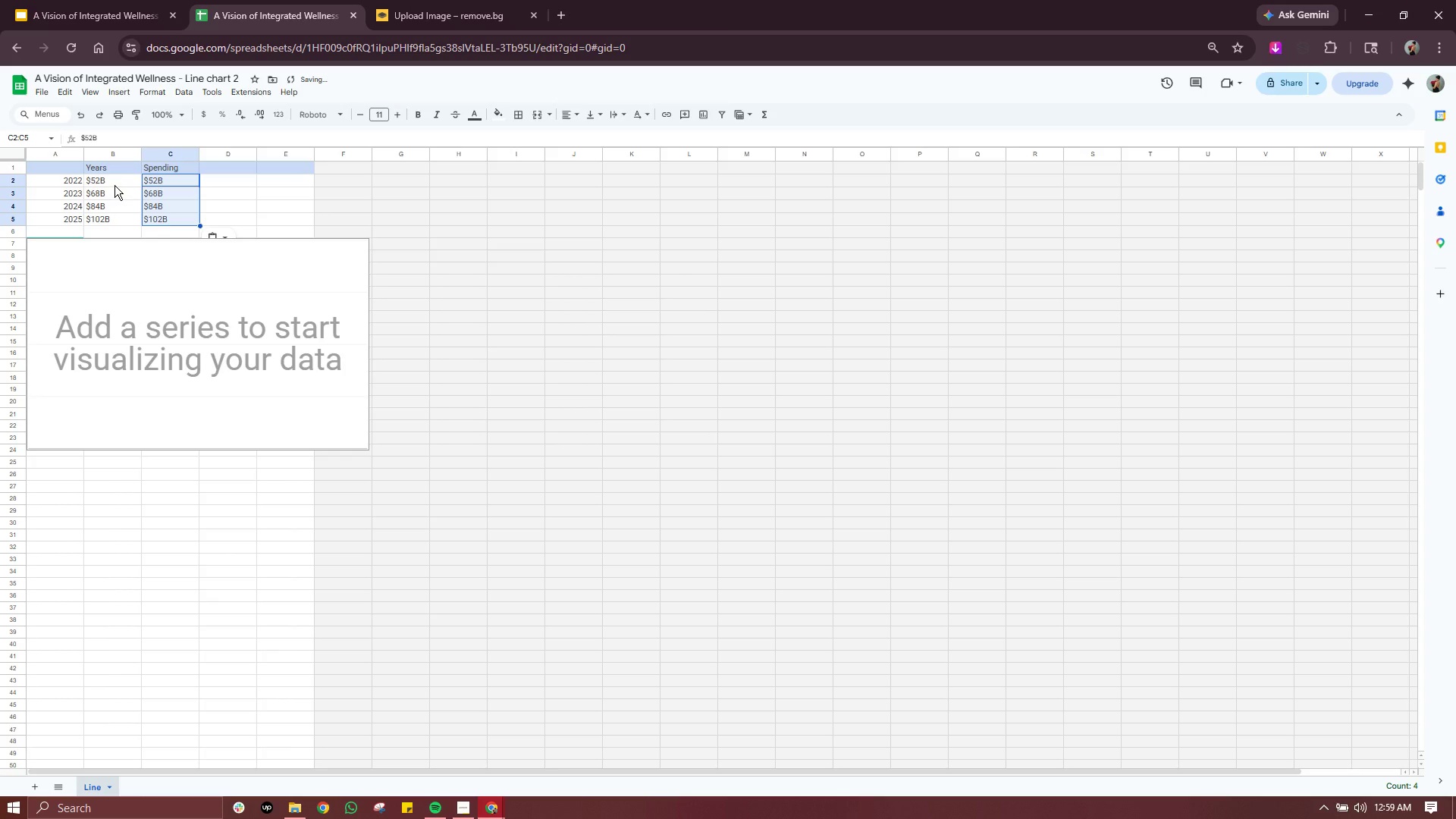 
left_click_drag(start_coordinate=[115, 185], to_coordinate=[103, 224])
 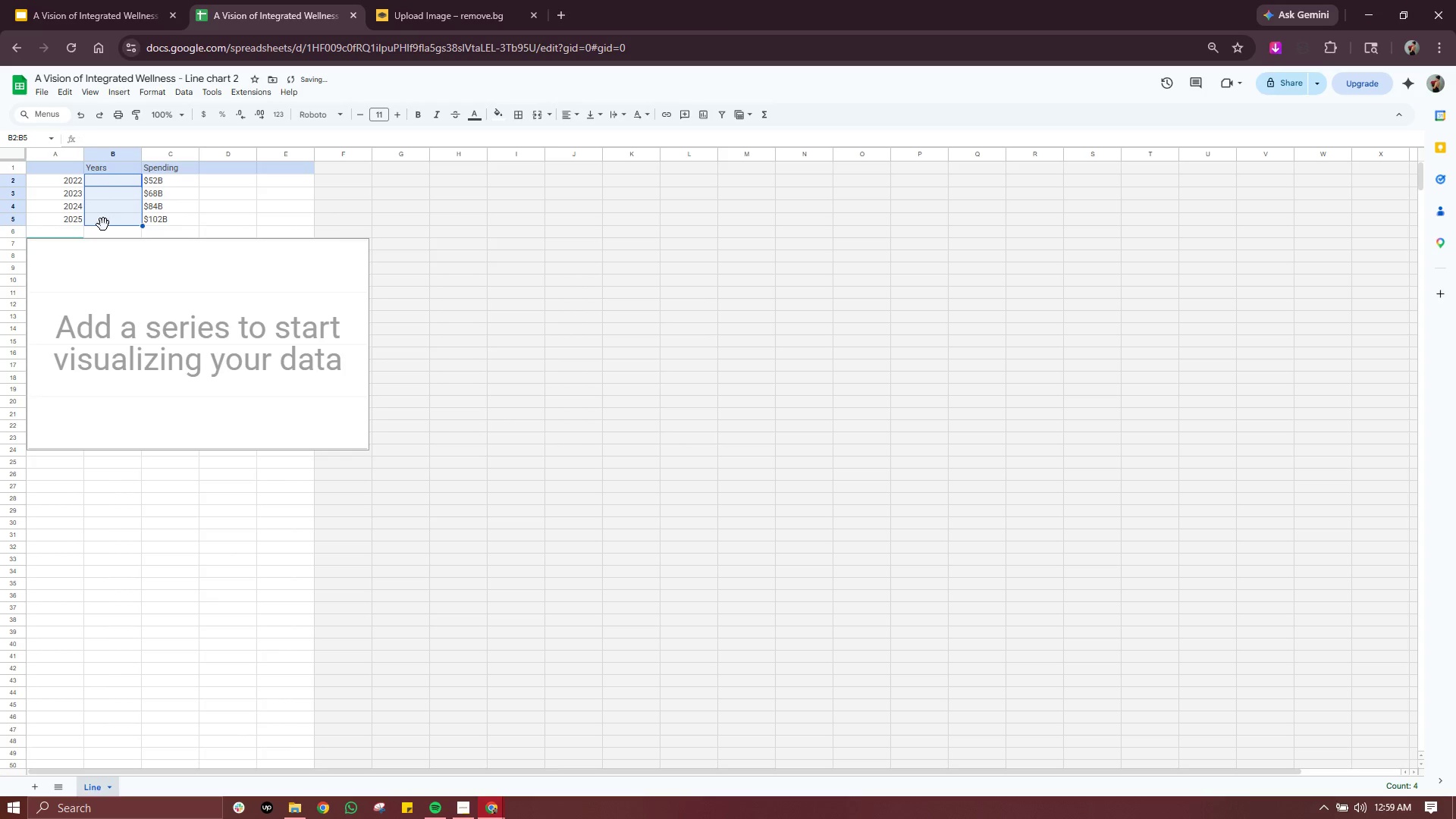 
key(Delete)
 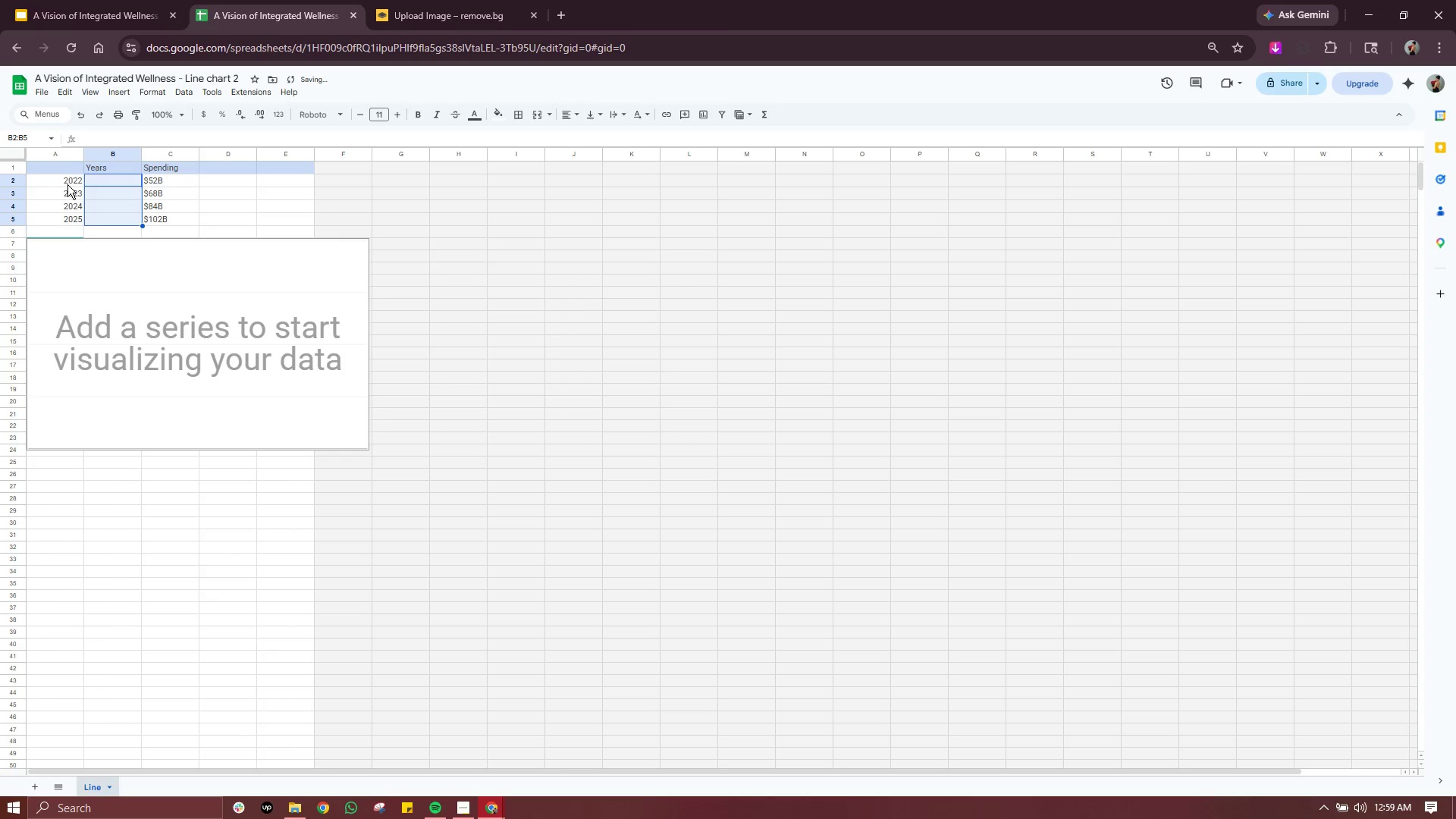 
left_click_drag(start_coordinate=[71, 181], to_coordinate=[71, 227])
 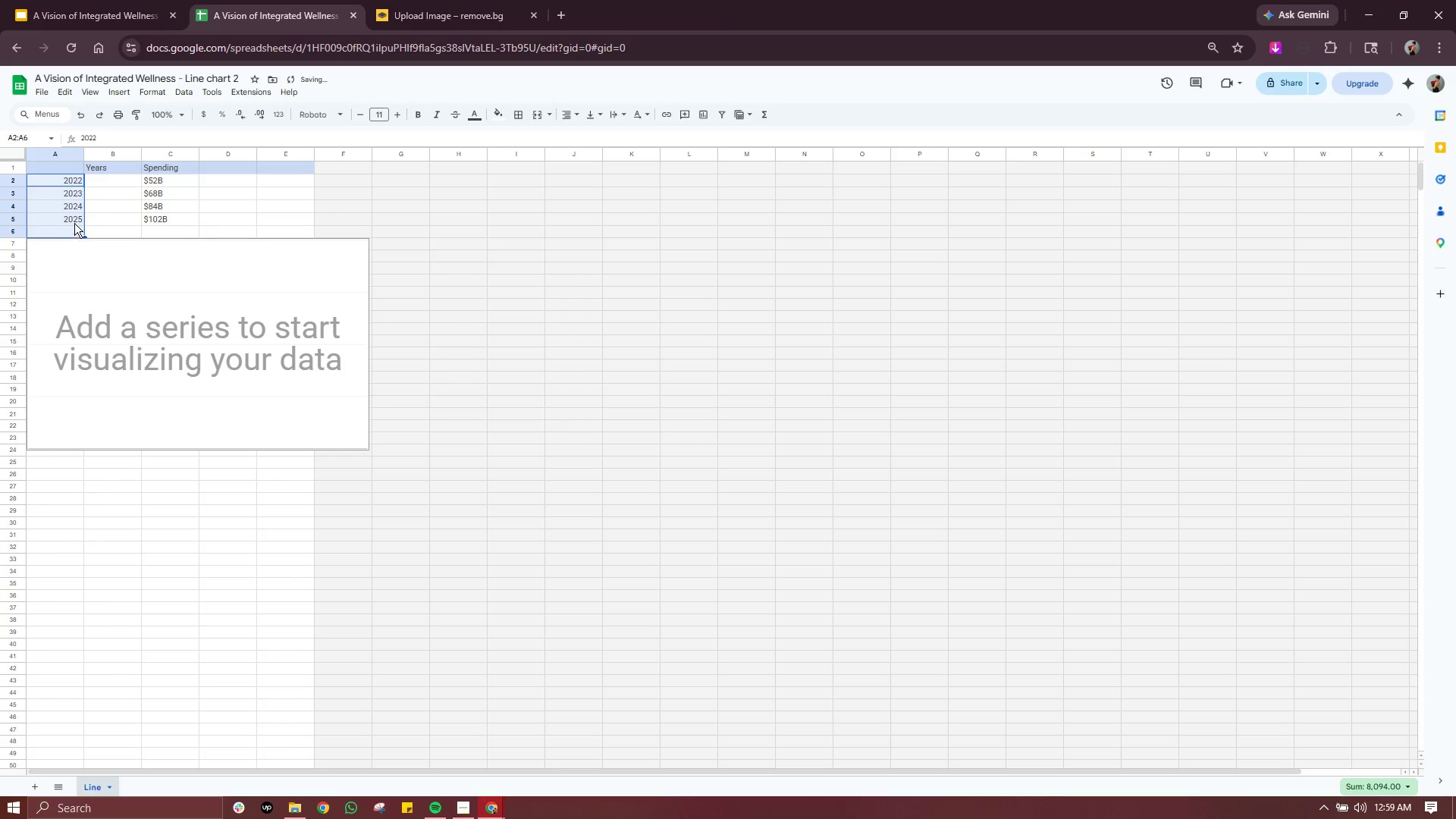 
key(Control+C)
 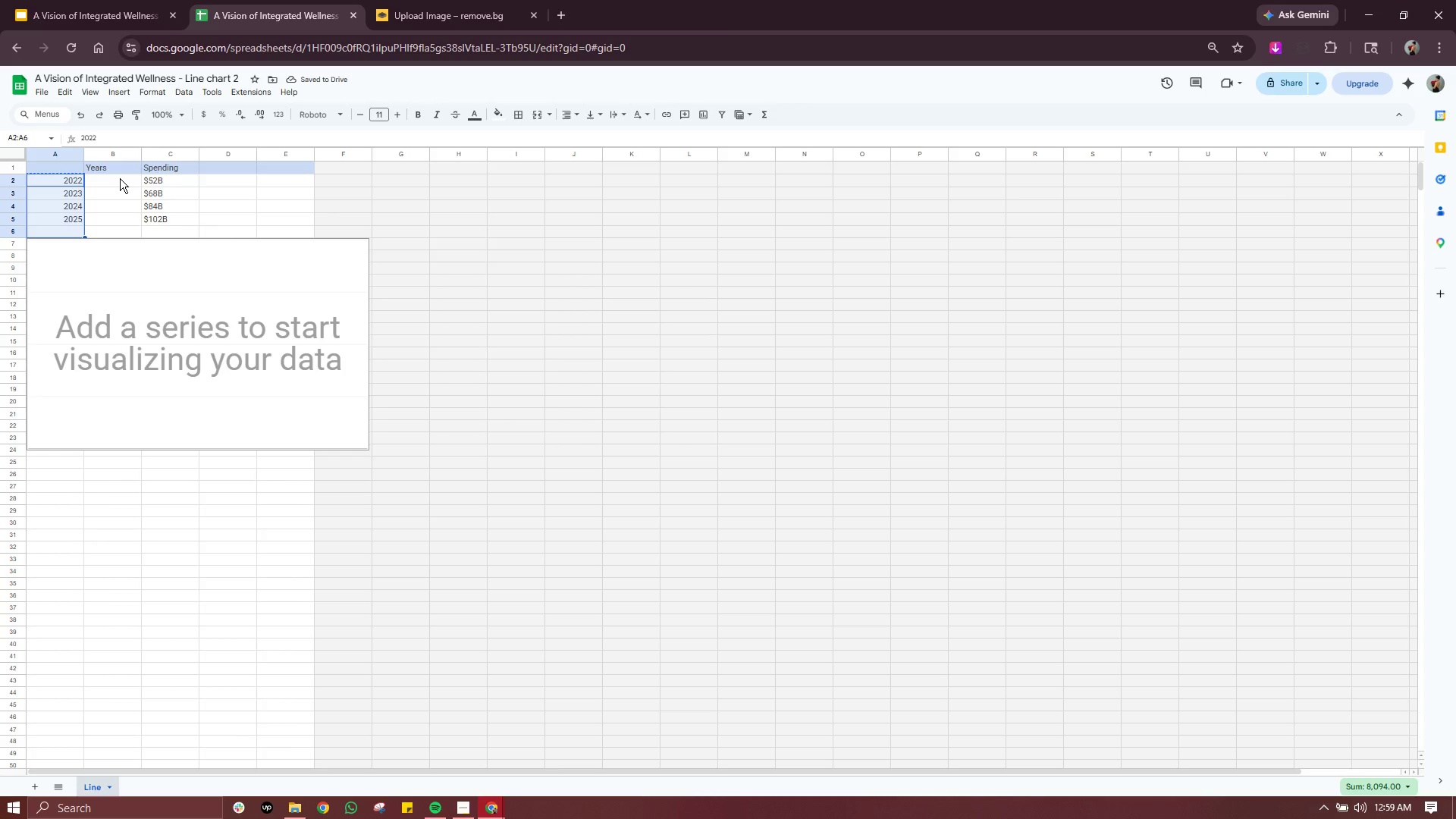 
left_click([120, 178])
 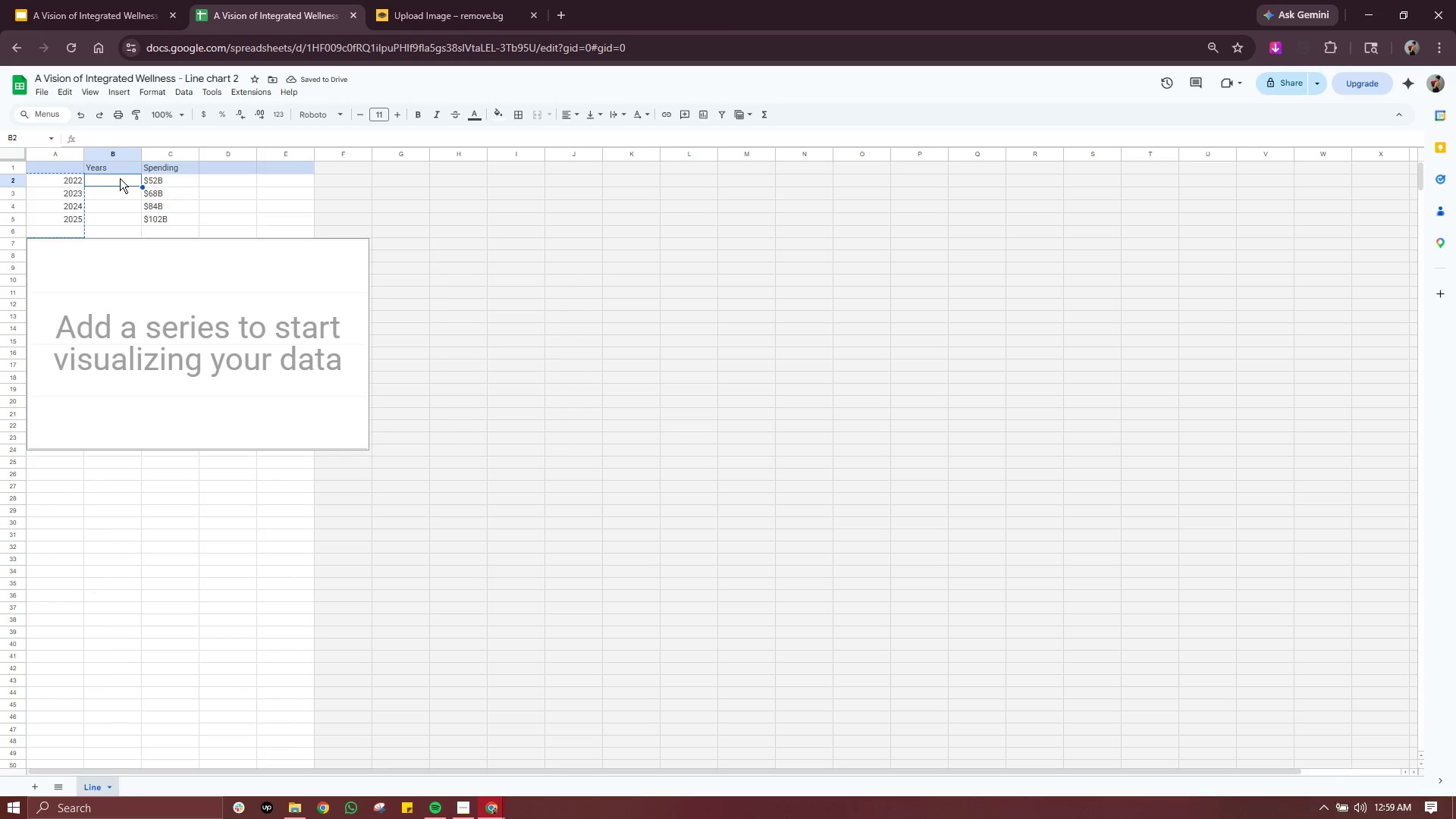 
key(Control+ControlLeft)
 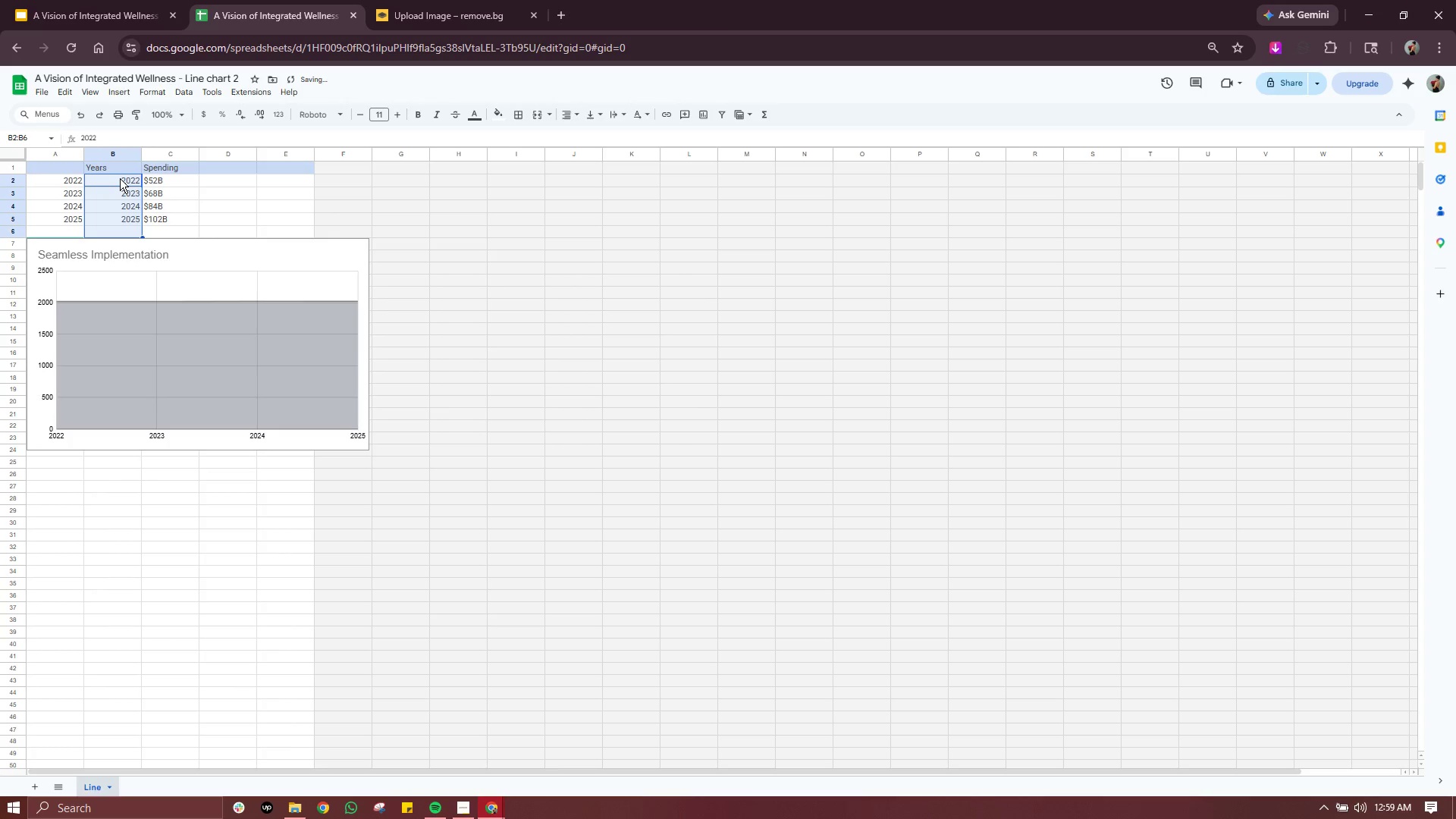 
key(Control+V)
 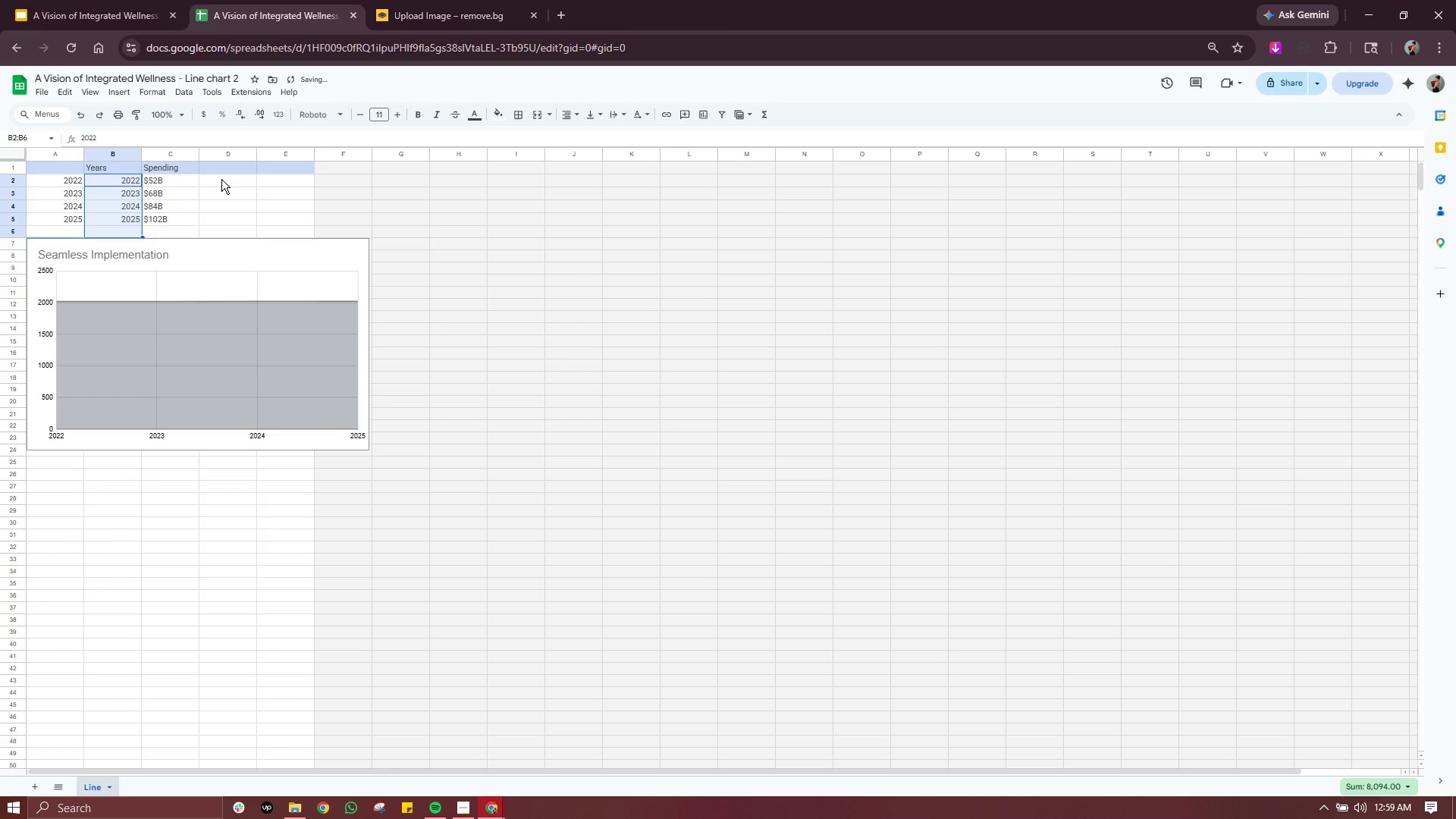 
left_click([221, 179])
 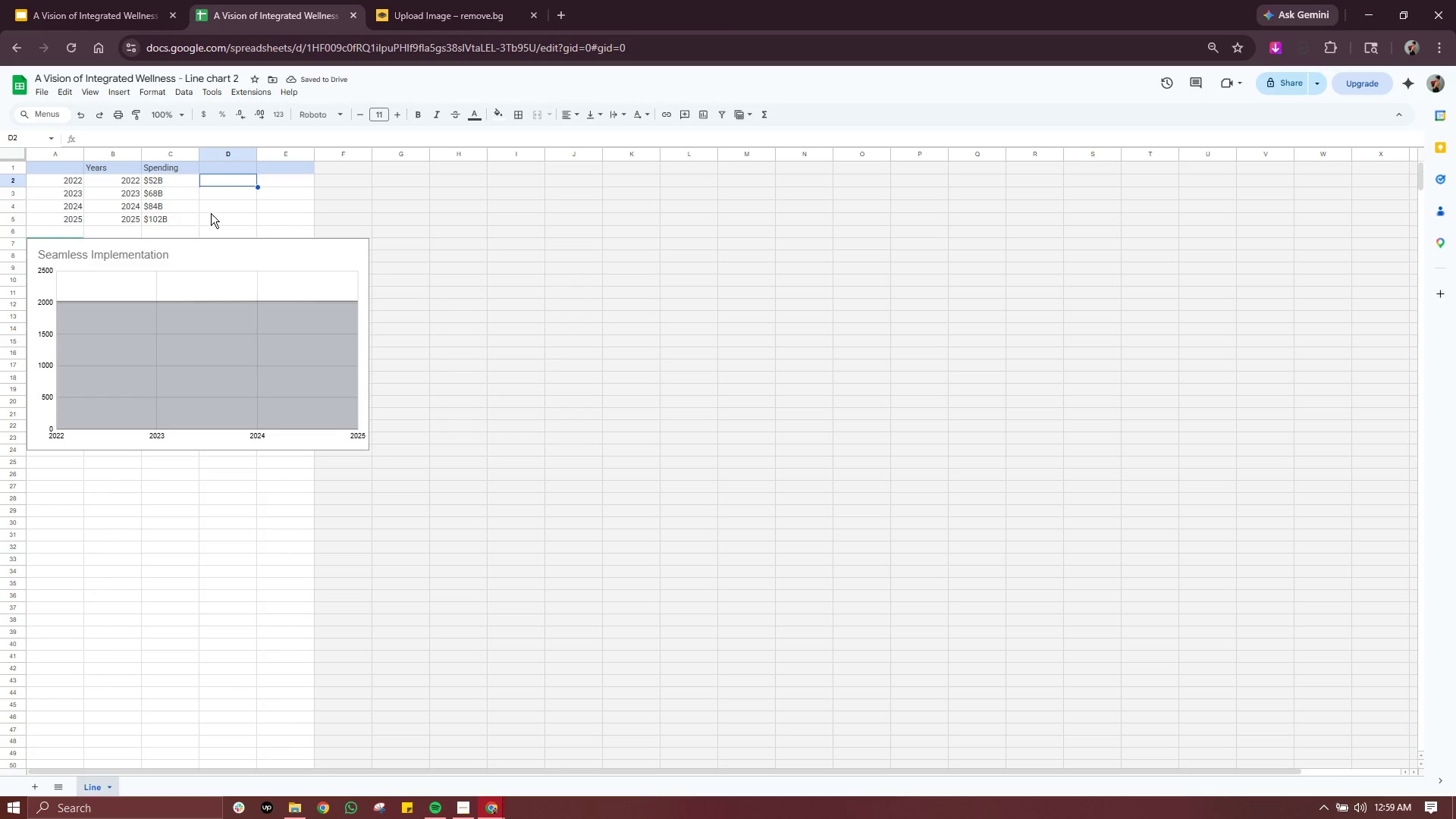 
left_click([221, 215])
 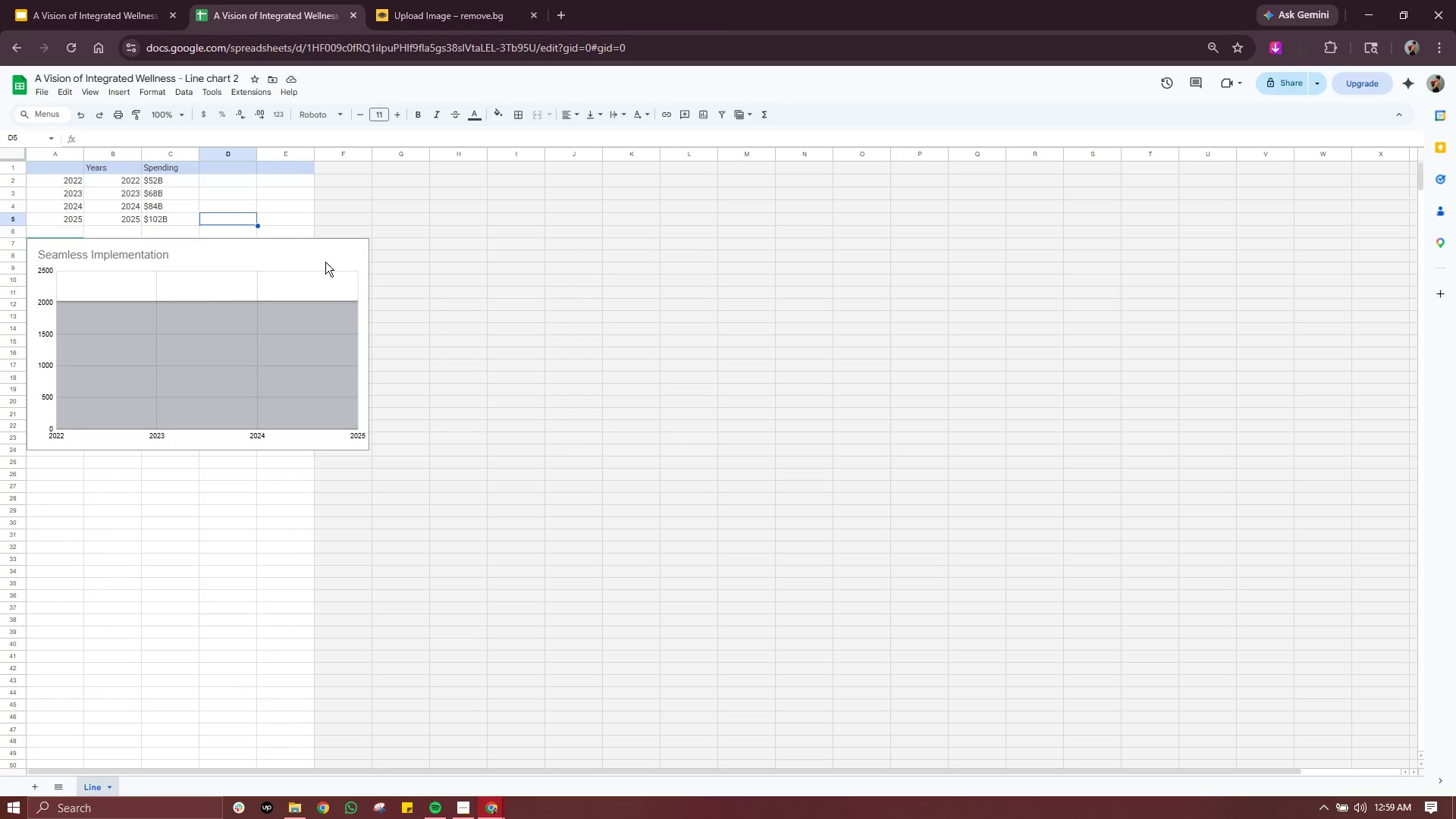 
wait(5.01)
 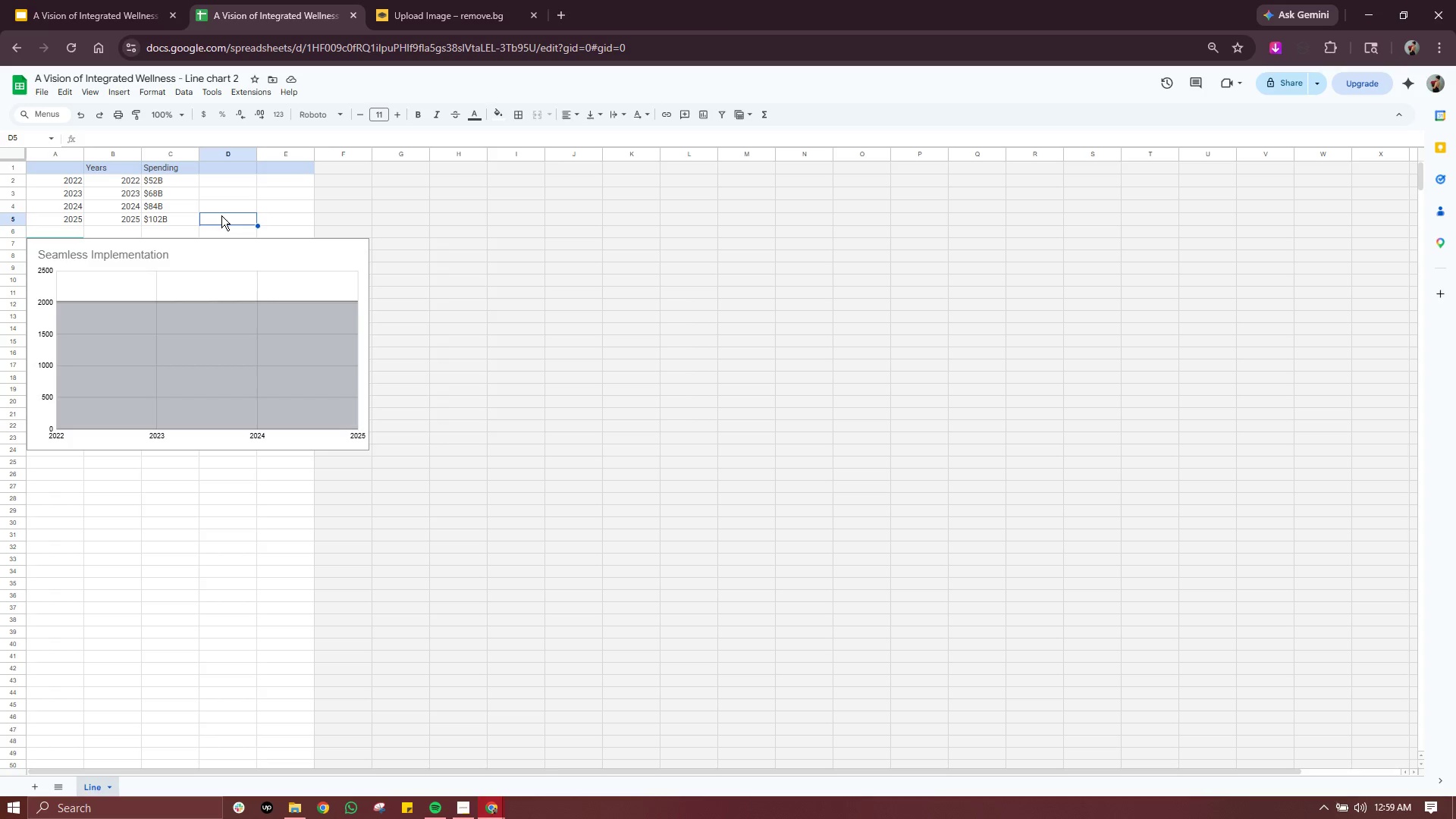 
key(Control+Z)
 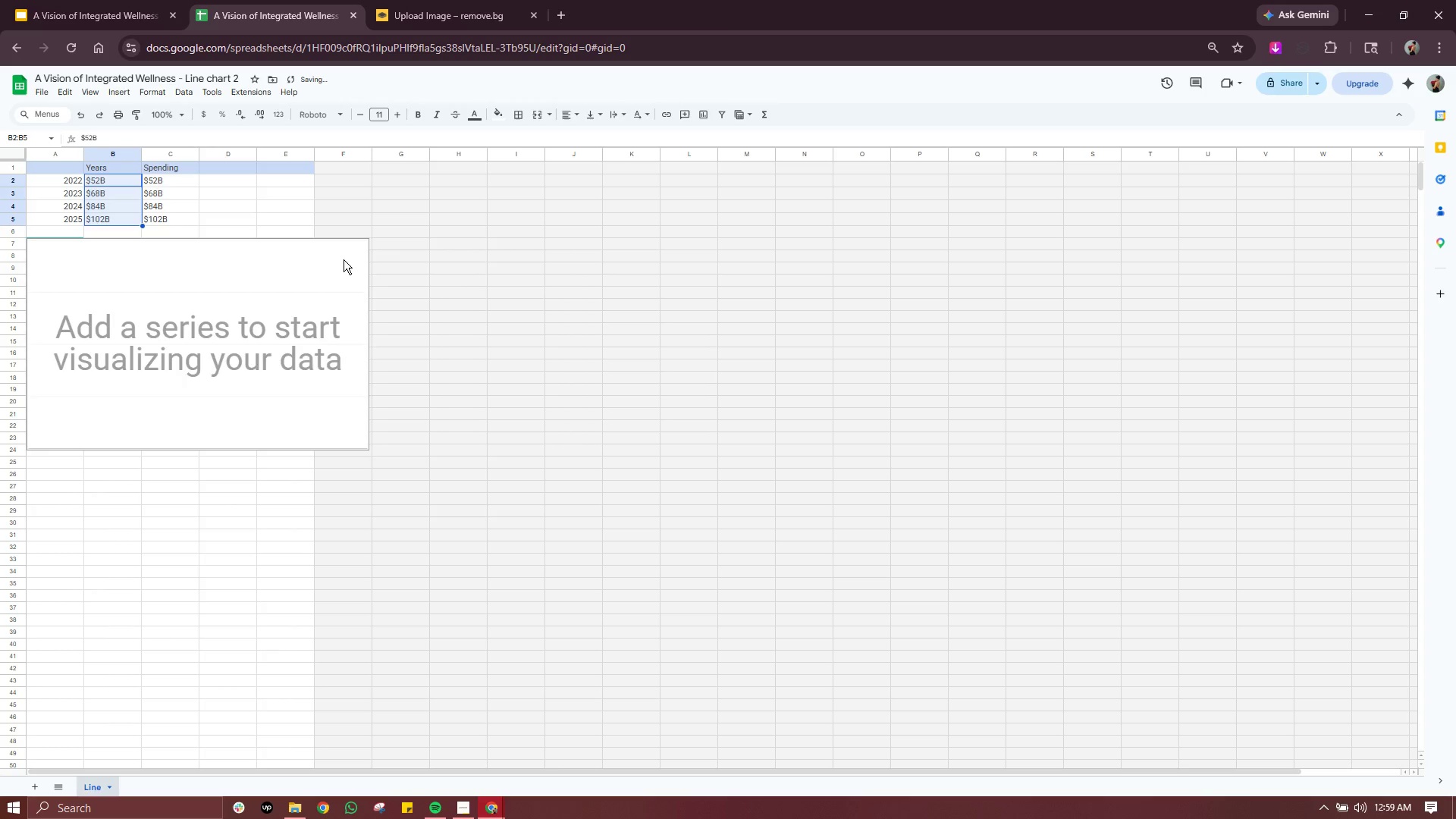 
key(Control+Z)
 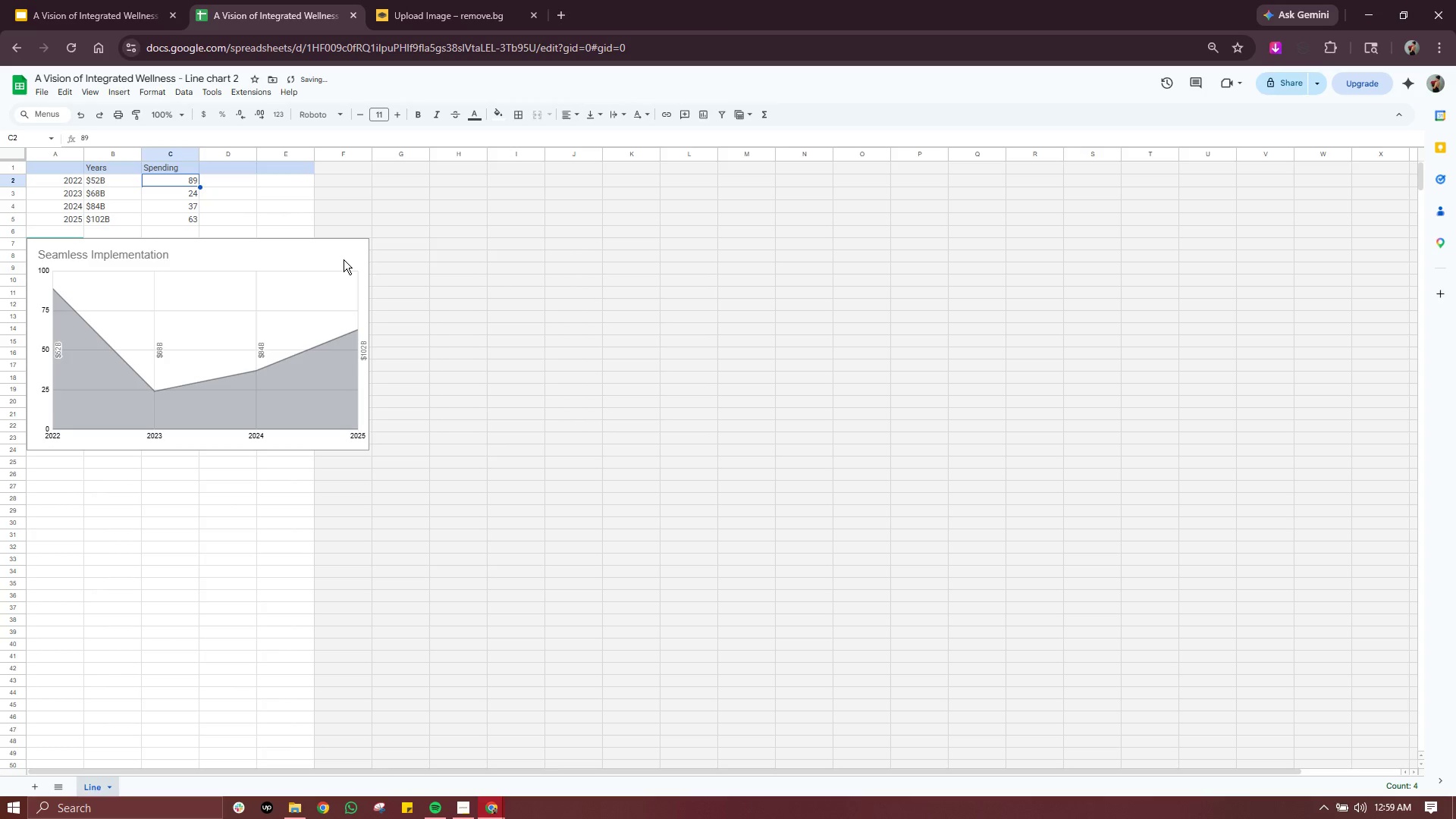 
key(Control+Z)
 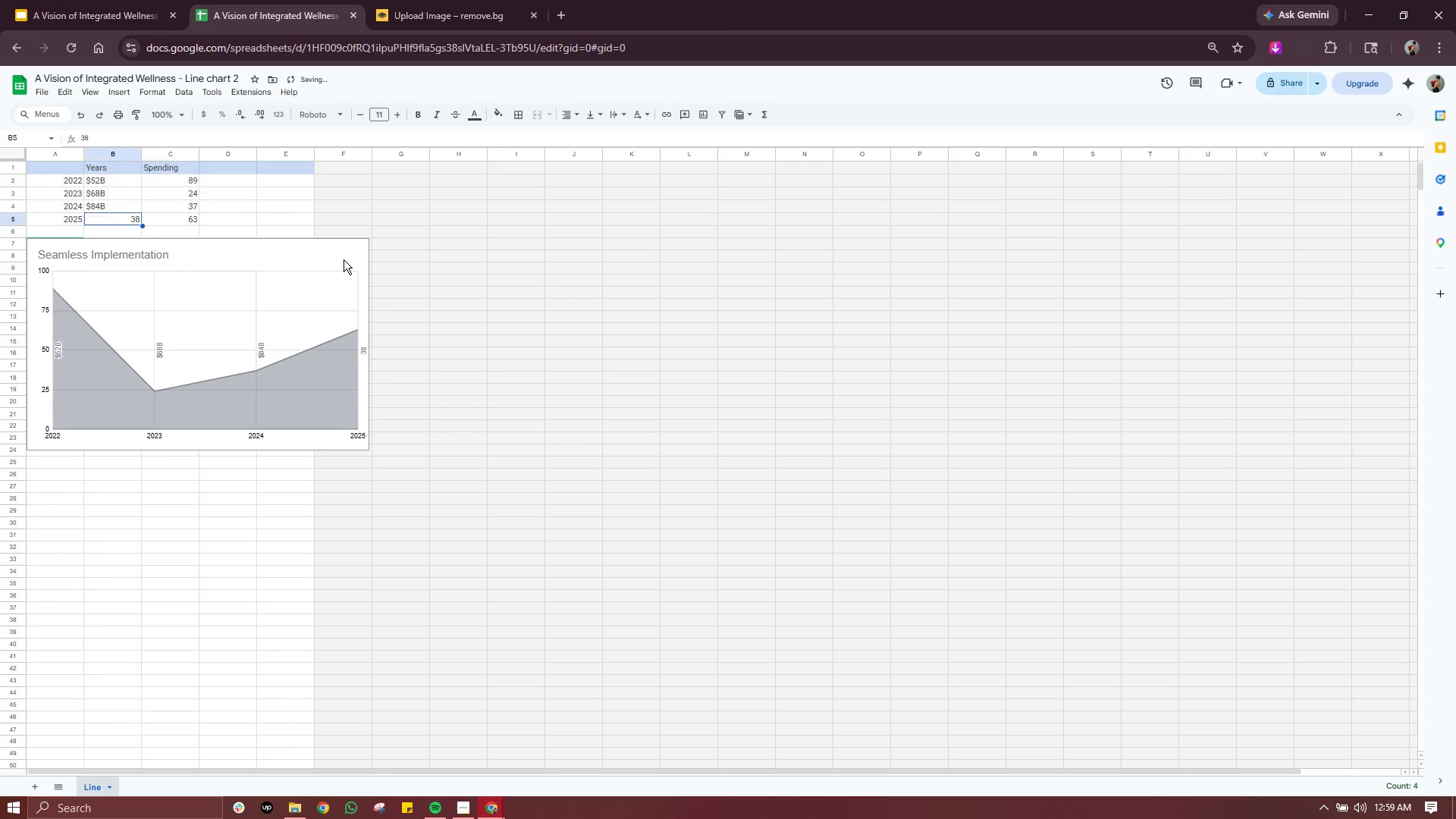 
key(Control+Z)
 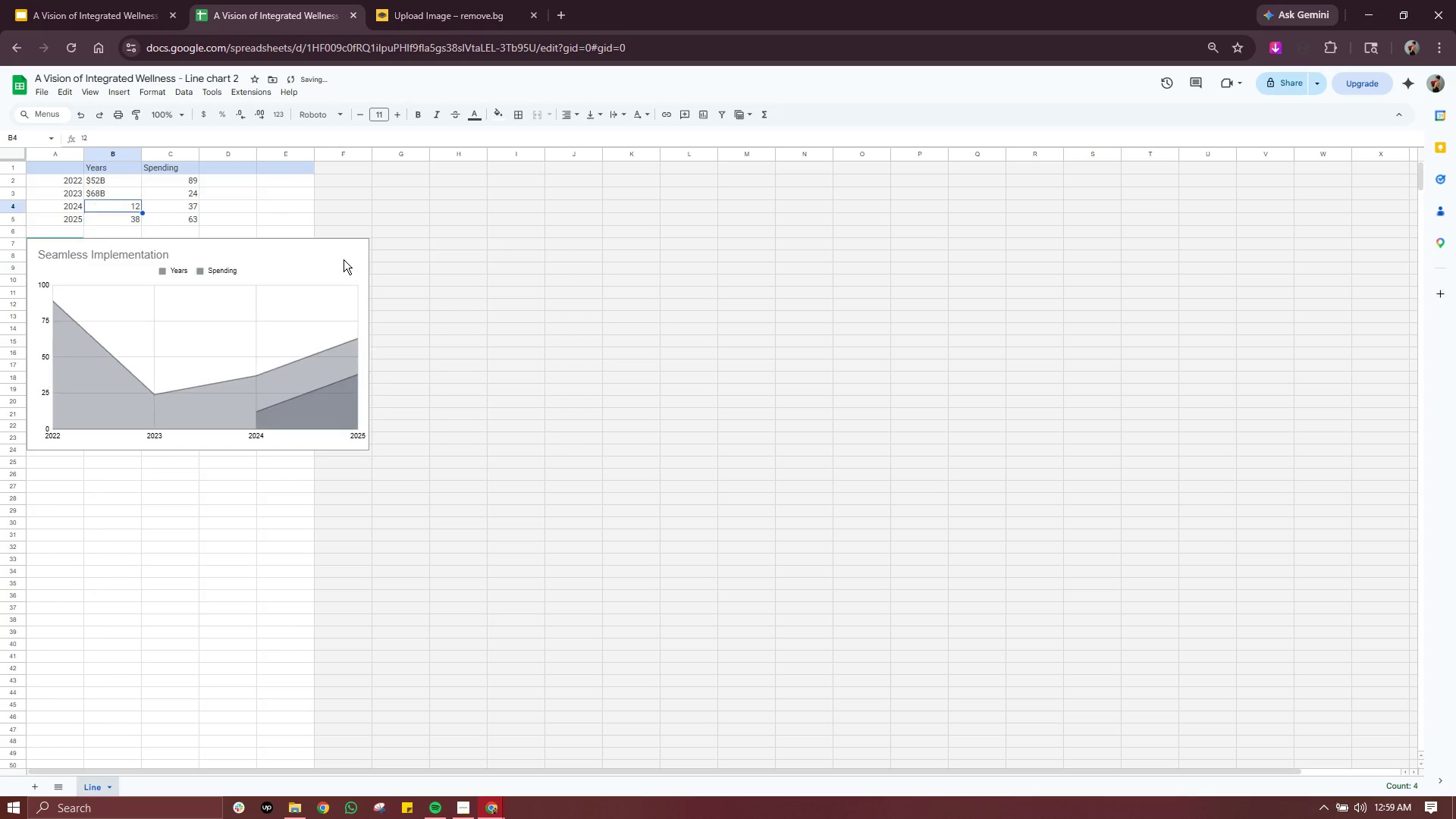 
key(Control+Z)
 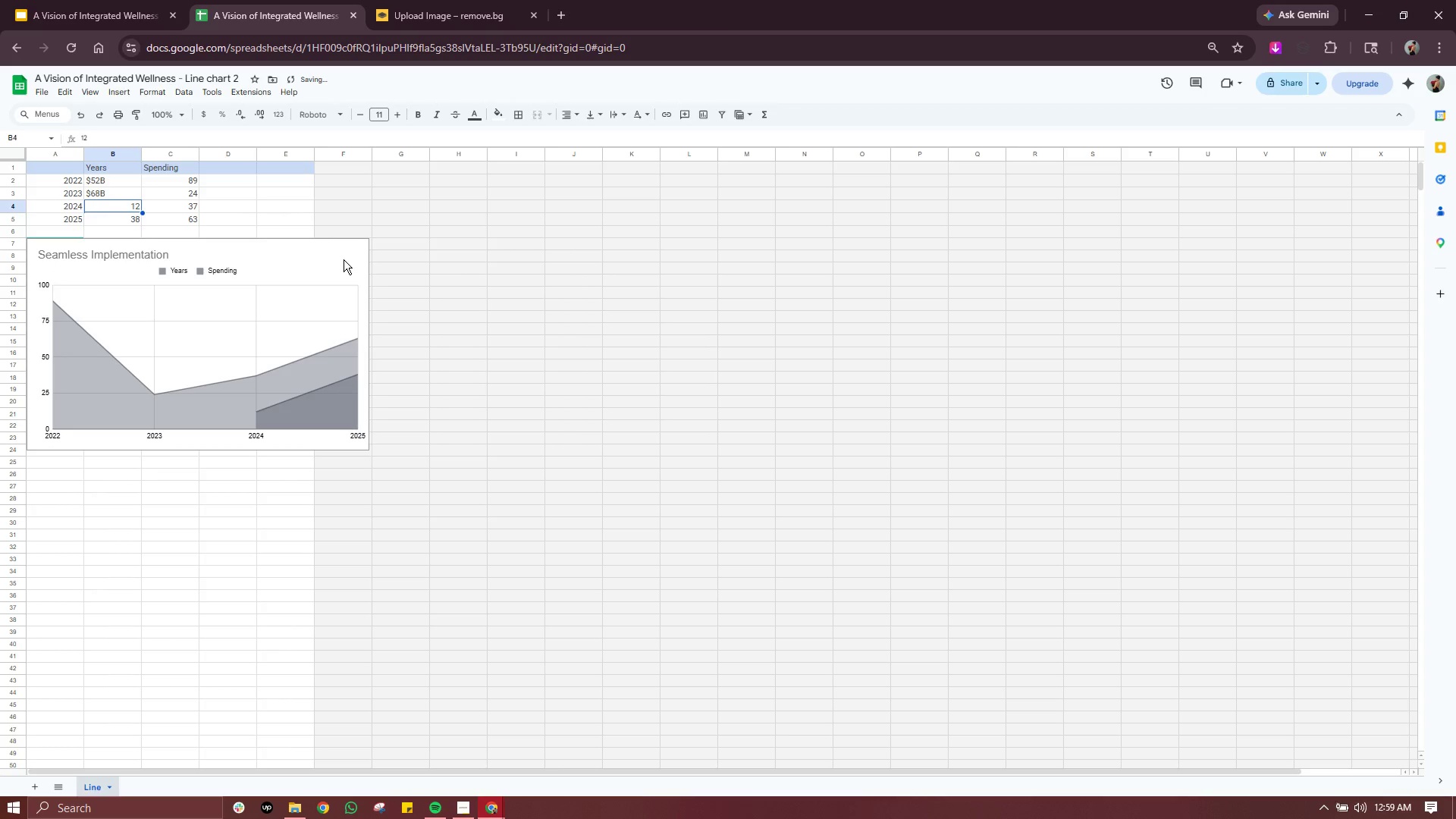 
key(Control+Z)
 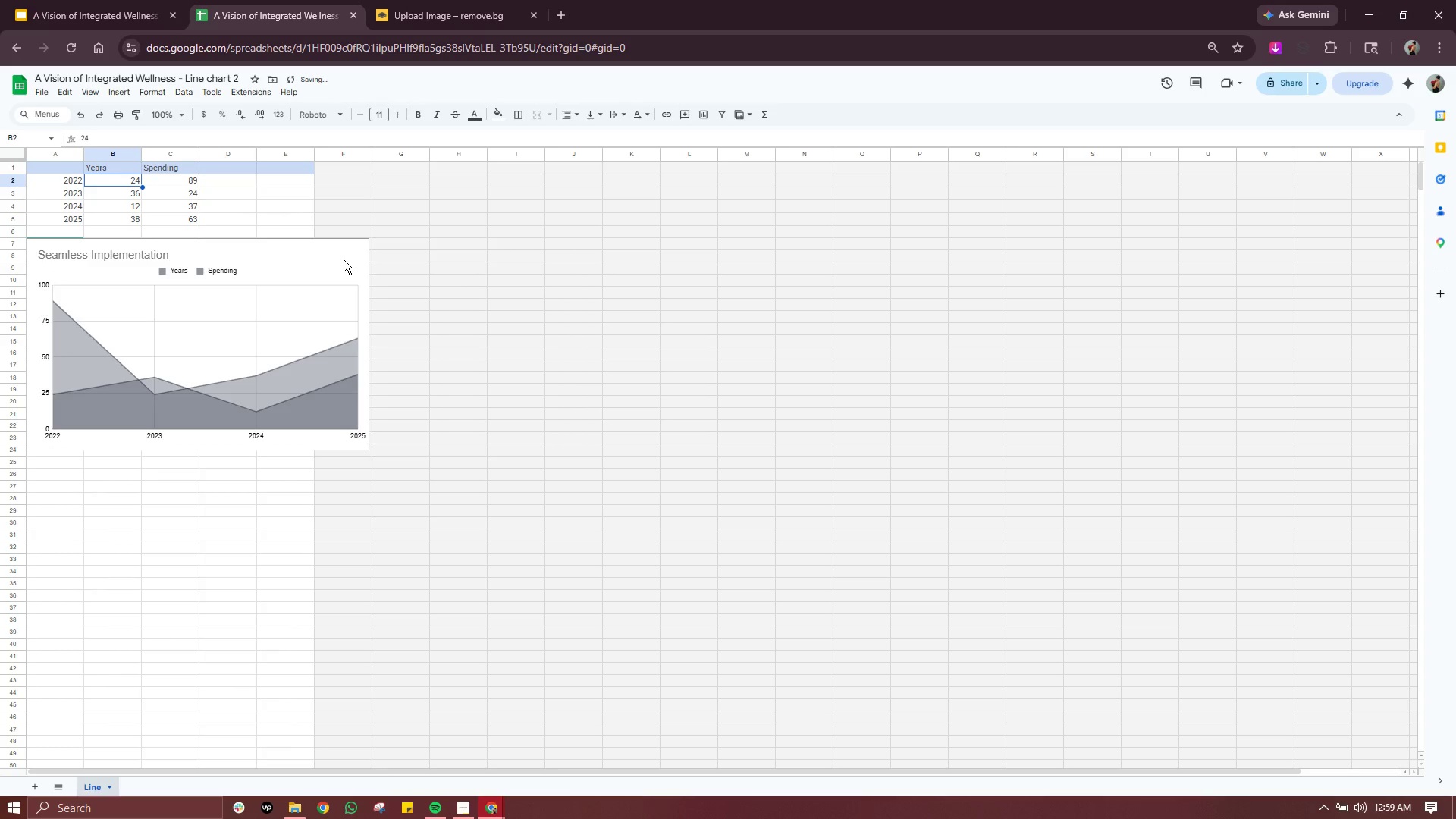 
key(Control+Z)
 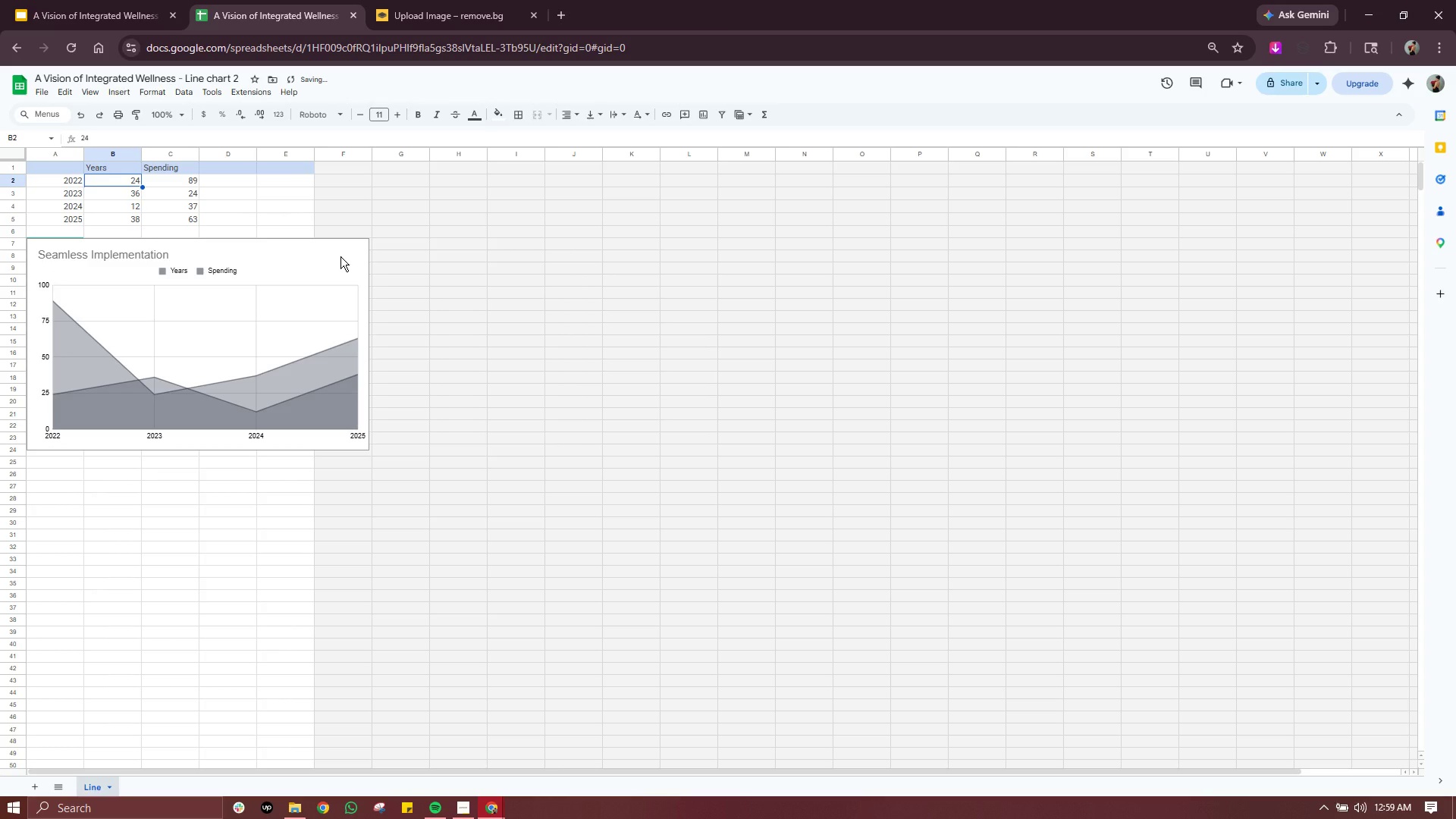 
left_click([340, 256])
 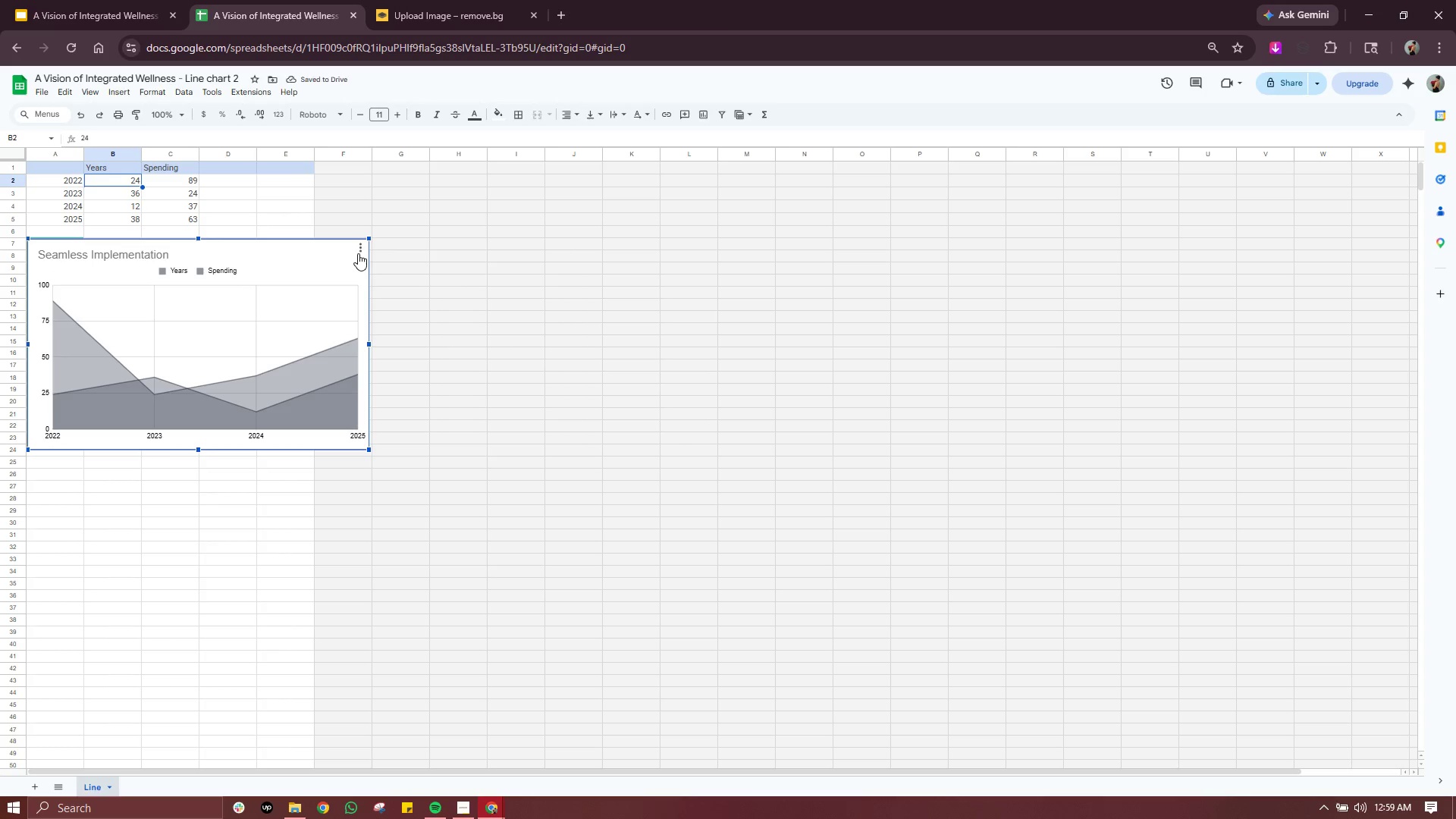 
left_click([358, 253])
 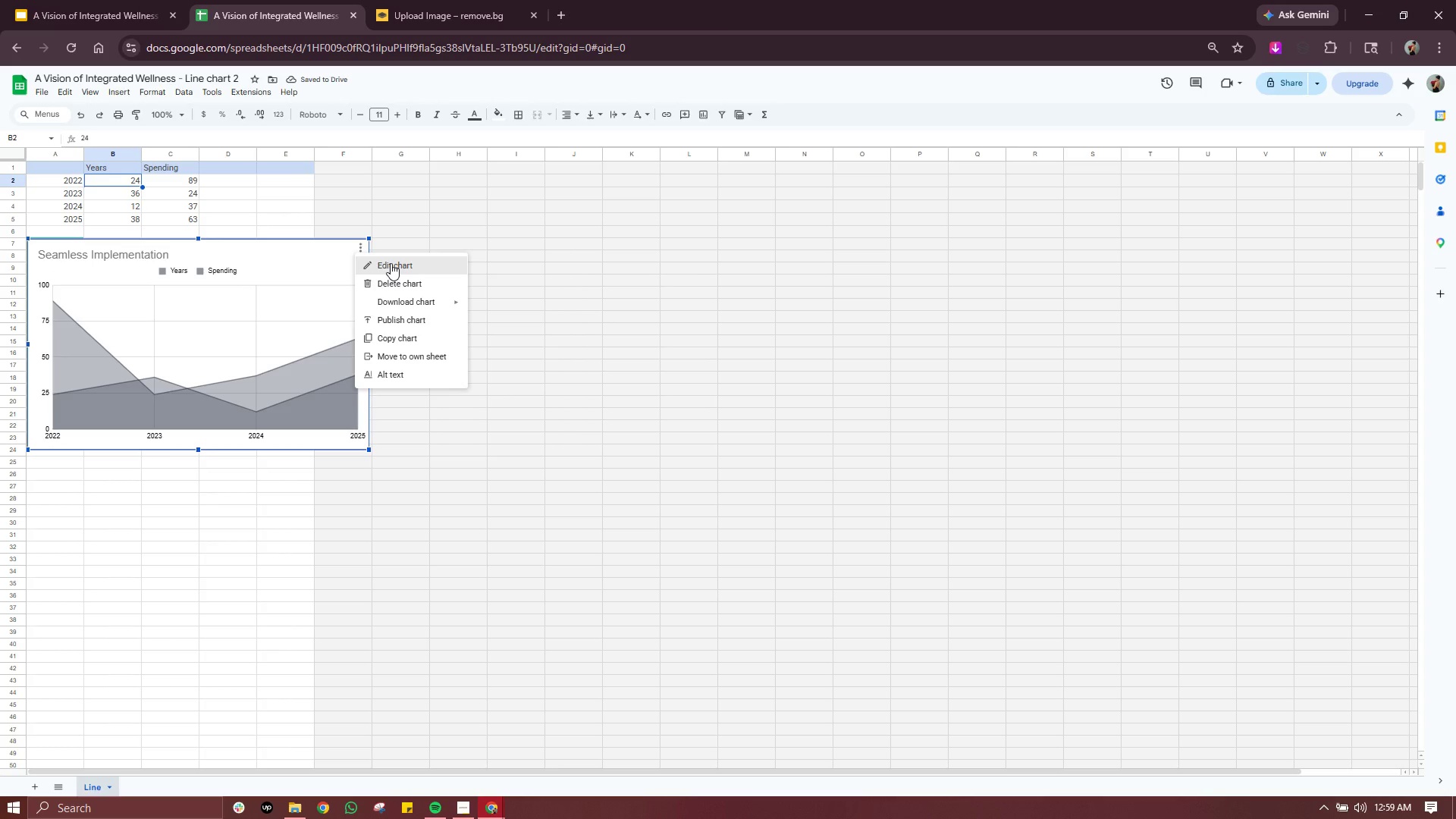 
left_click([391, 263])
 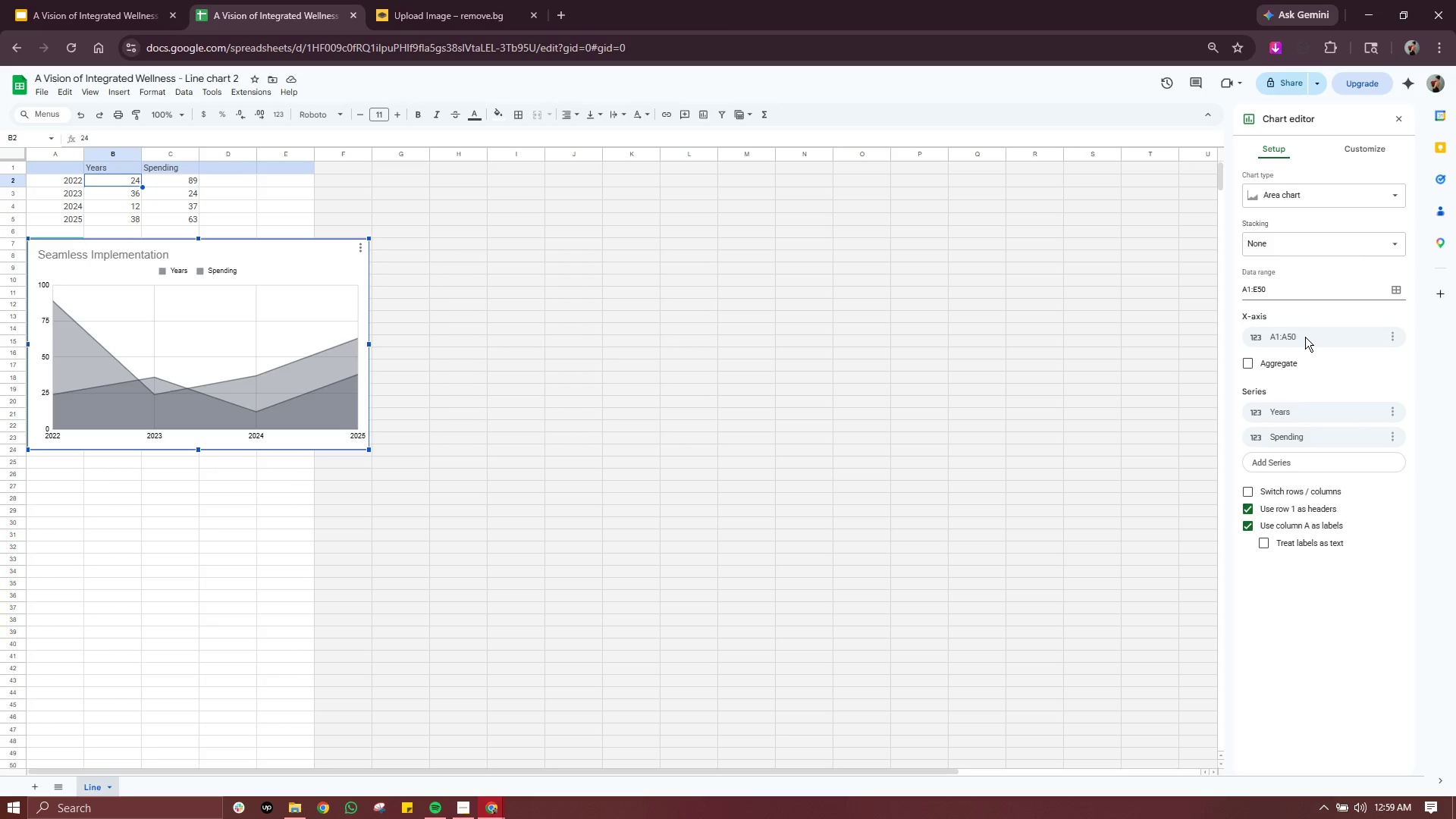 
double_click([1305, 337])
 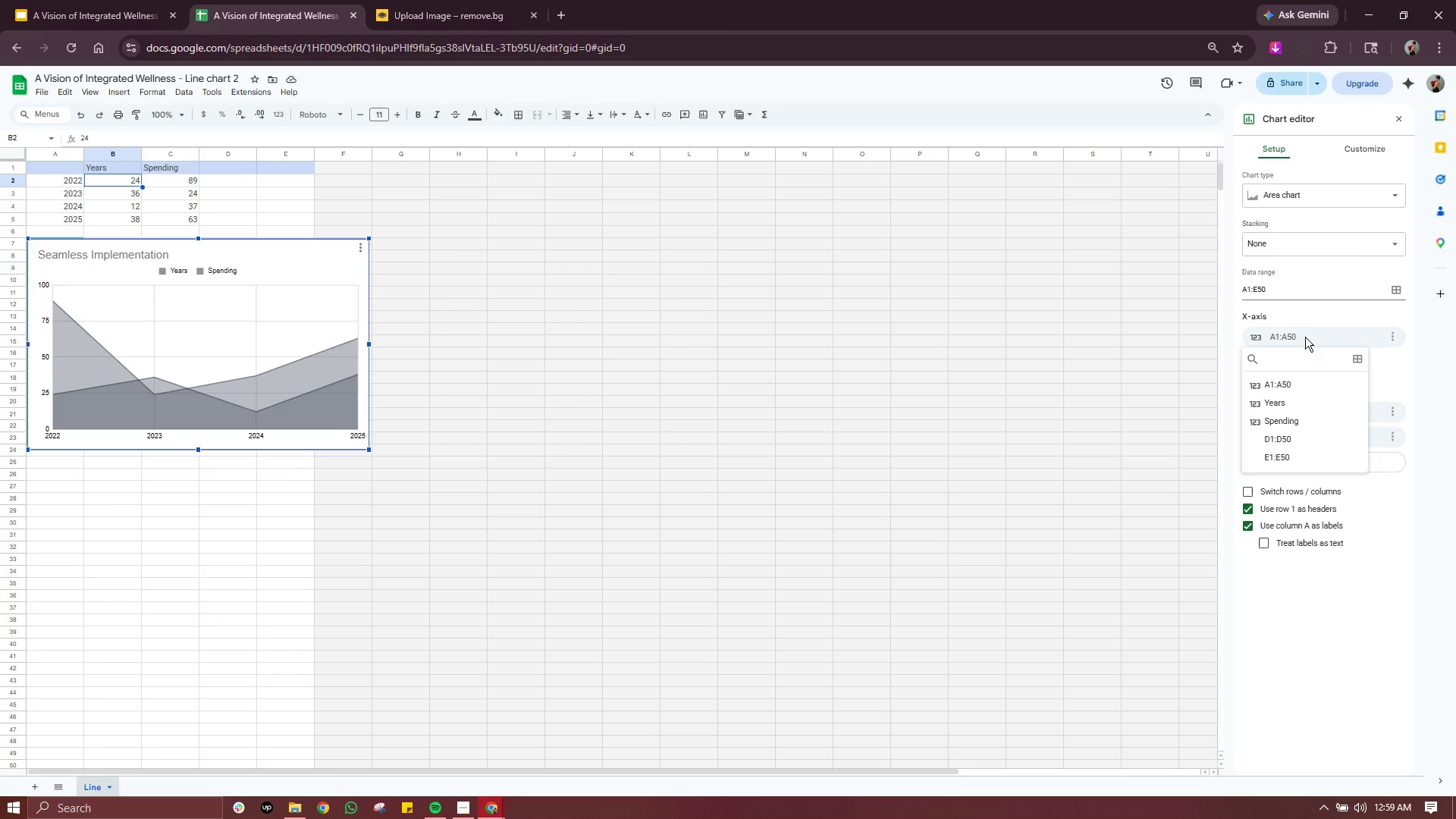 
triple_click([1305, 337])
 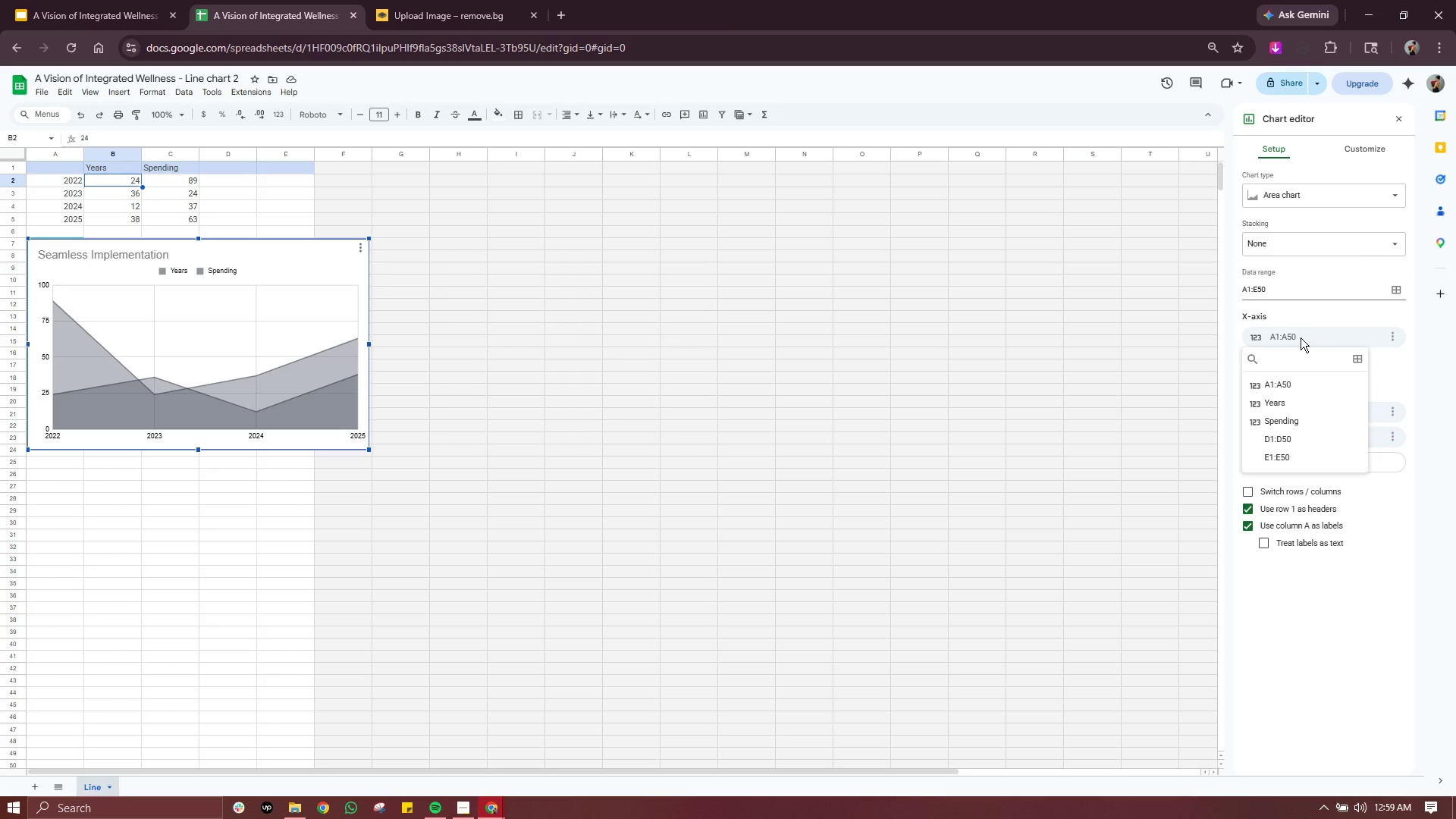 
left_click([1306, 328])
 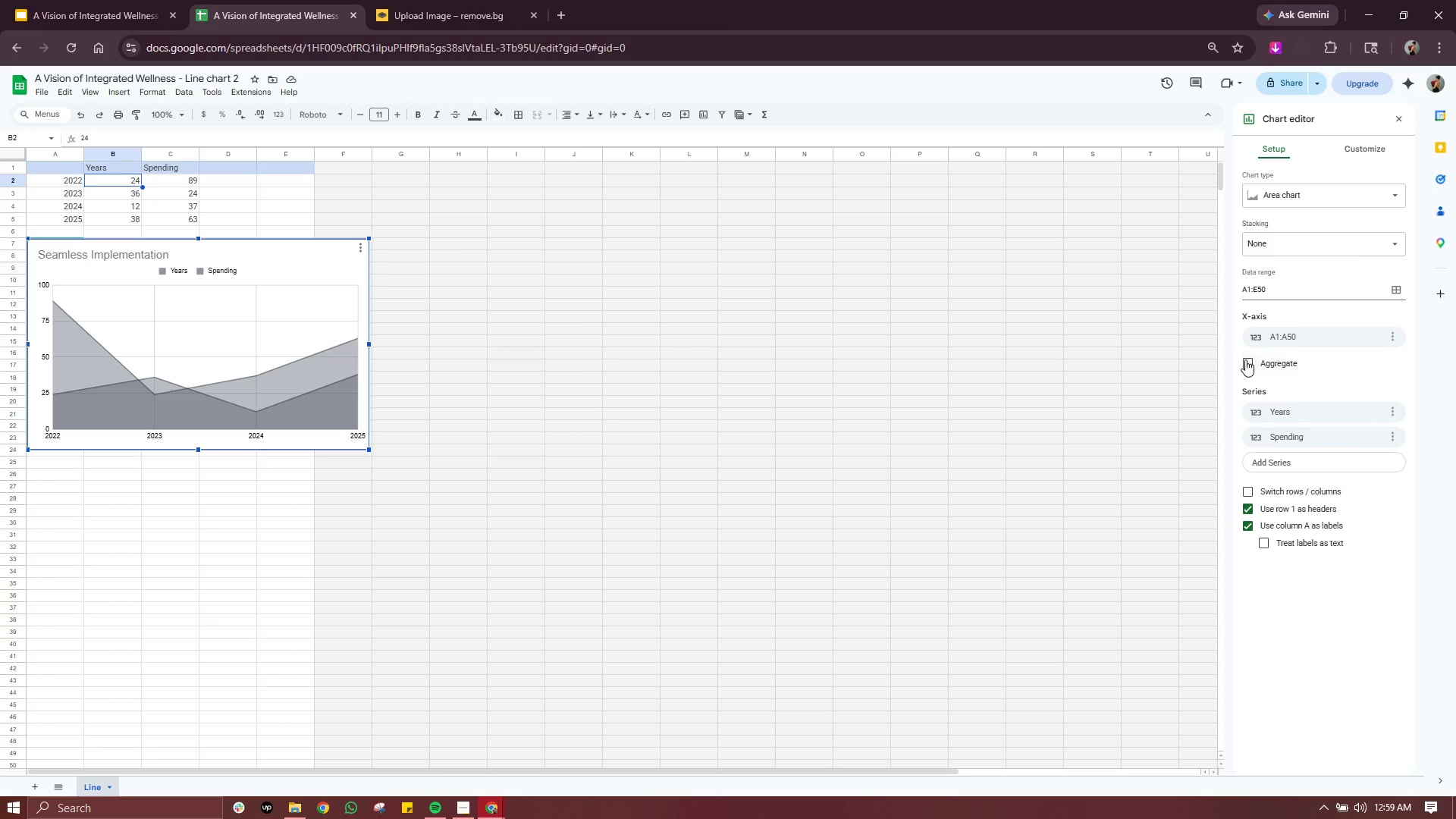 
left_click([1244, 359])
 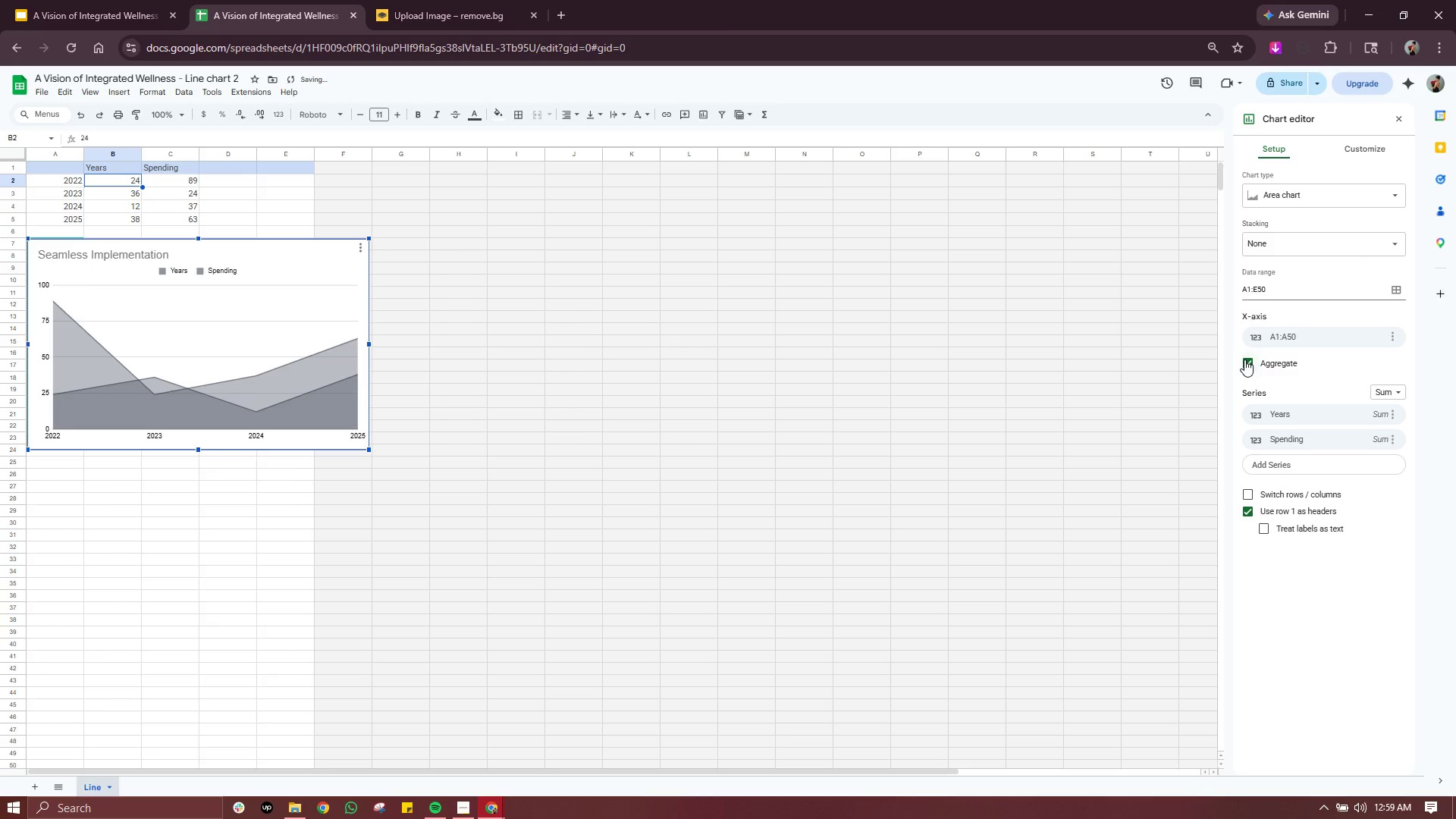 
left_click([1244, 359])
 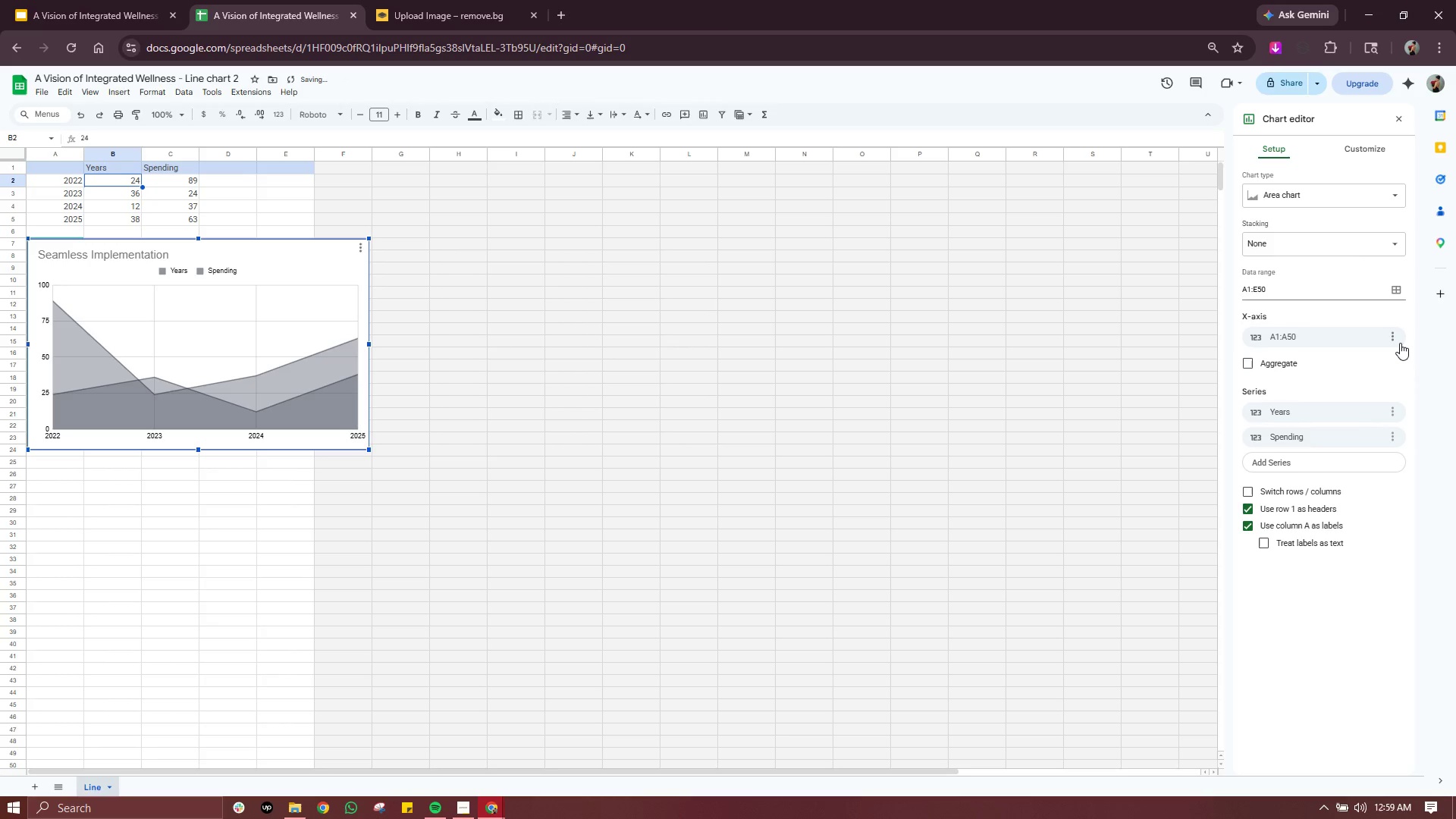 
left_click([1392, 337])
 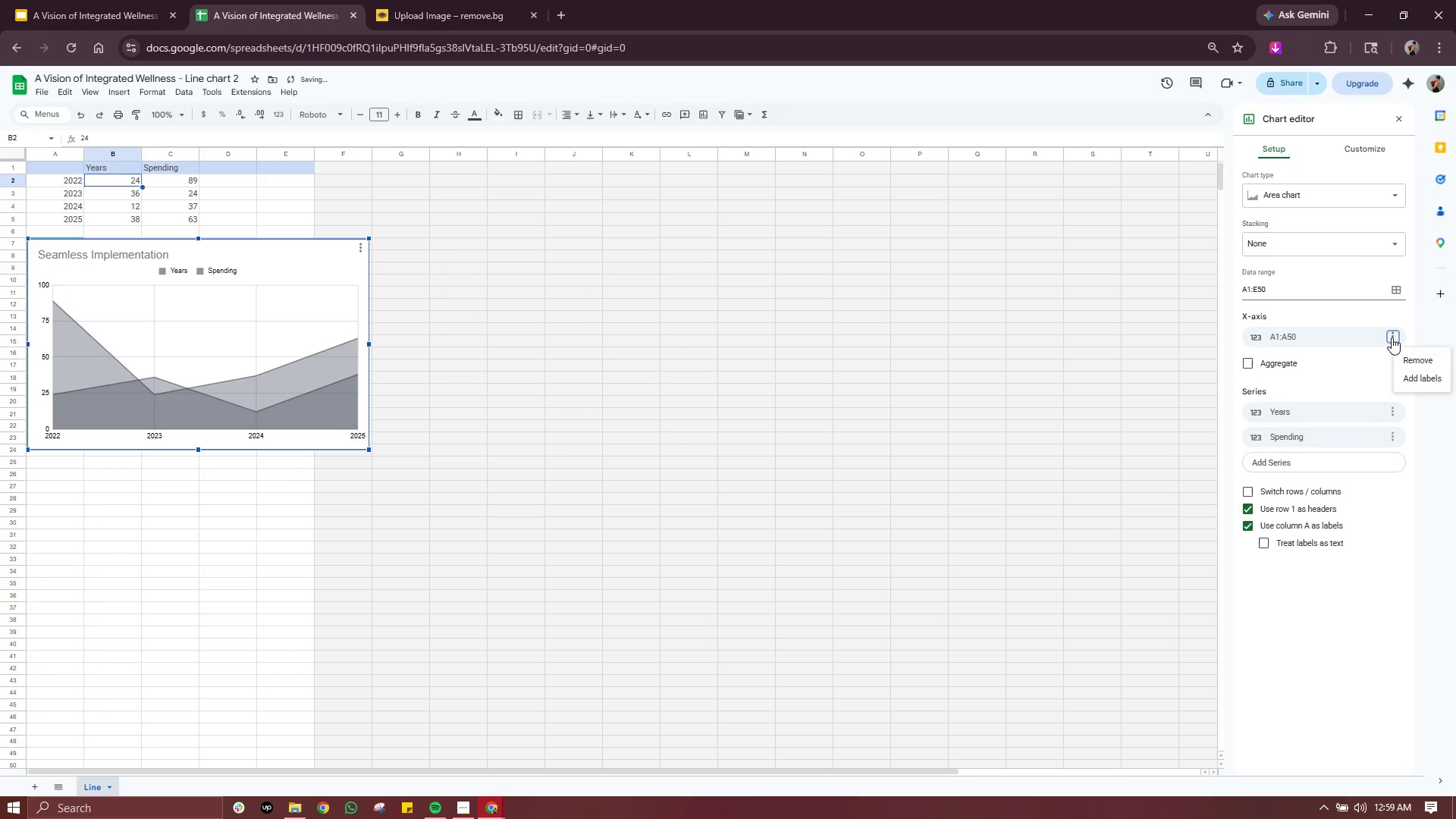 
left_click([1392, 337])
 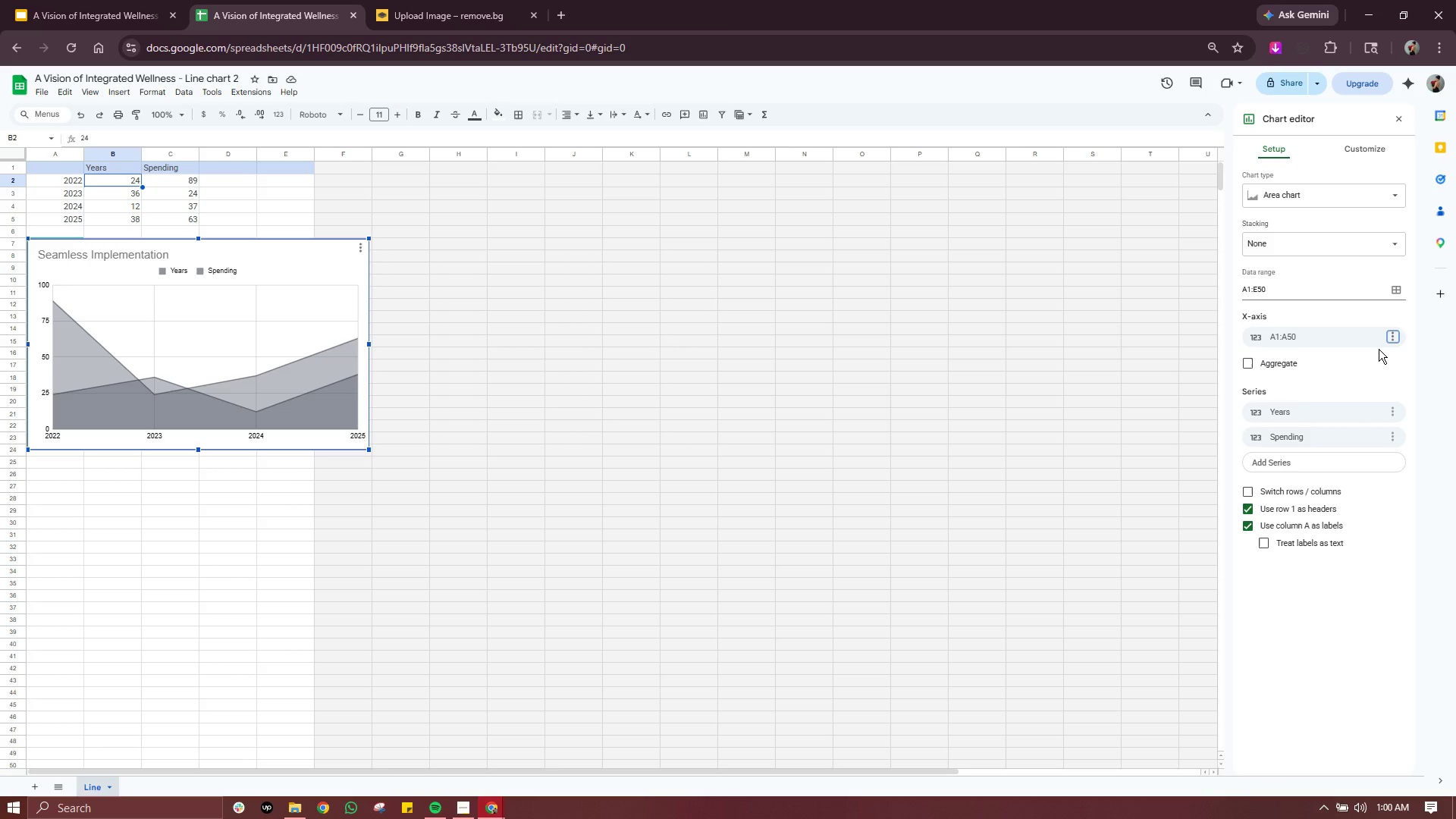 
wait(32.08)
 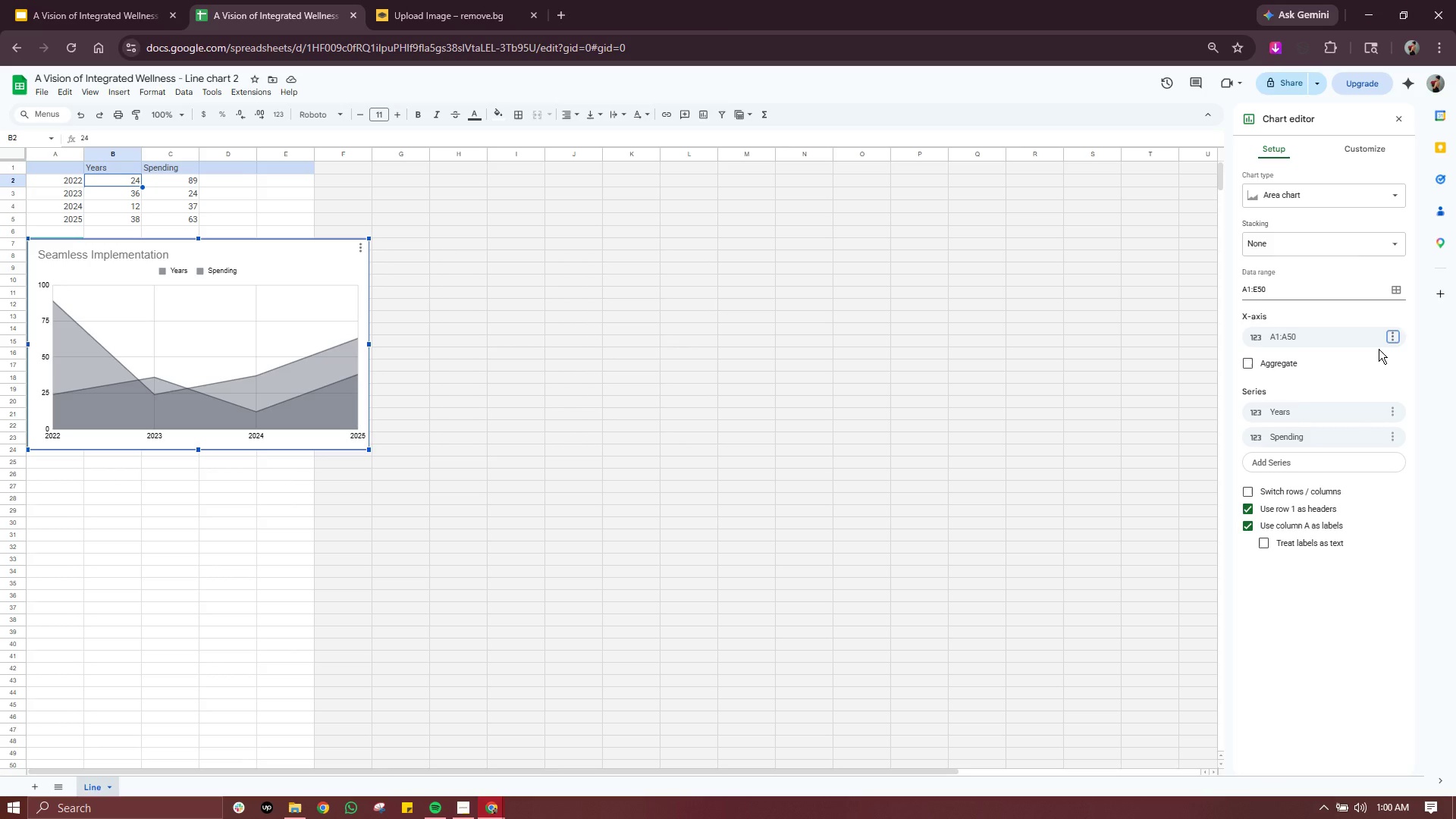 
double_click([64, 183])
 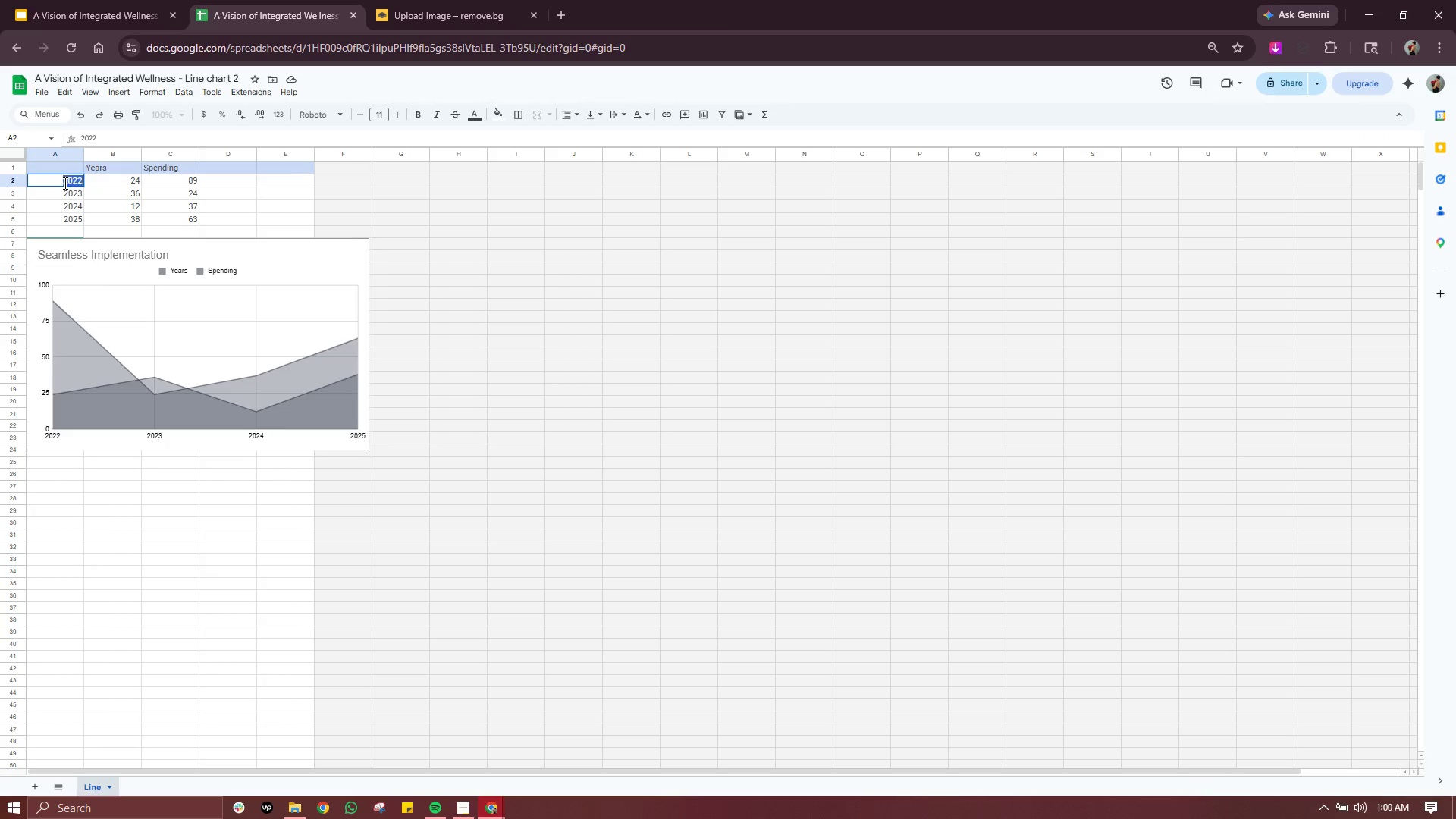 
triple_click([64, 183])
 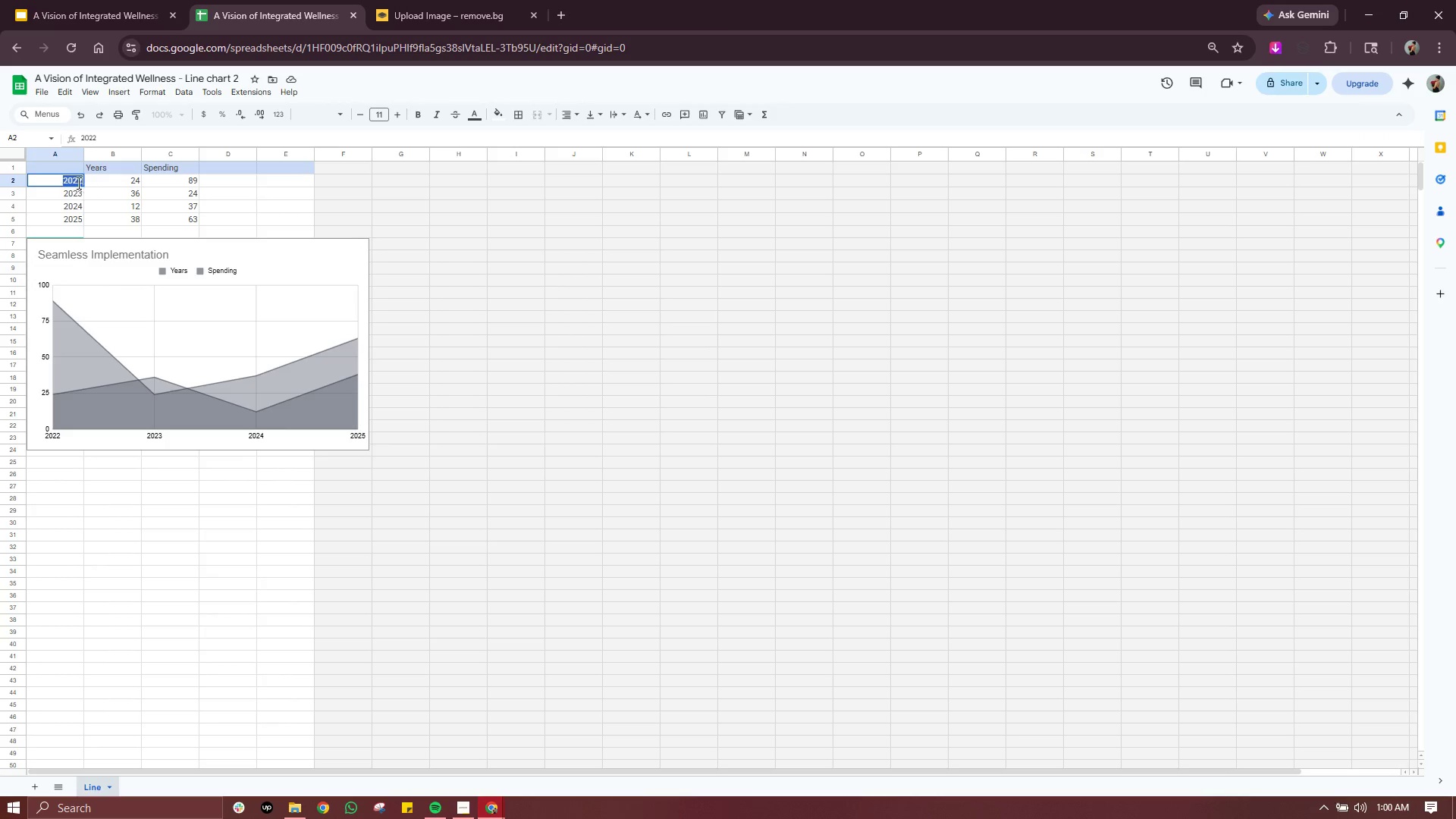 
double_click([77, 181])
 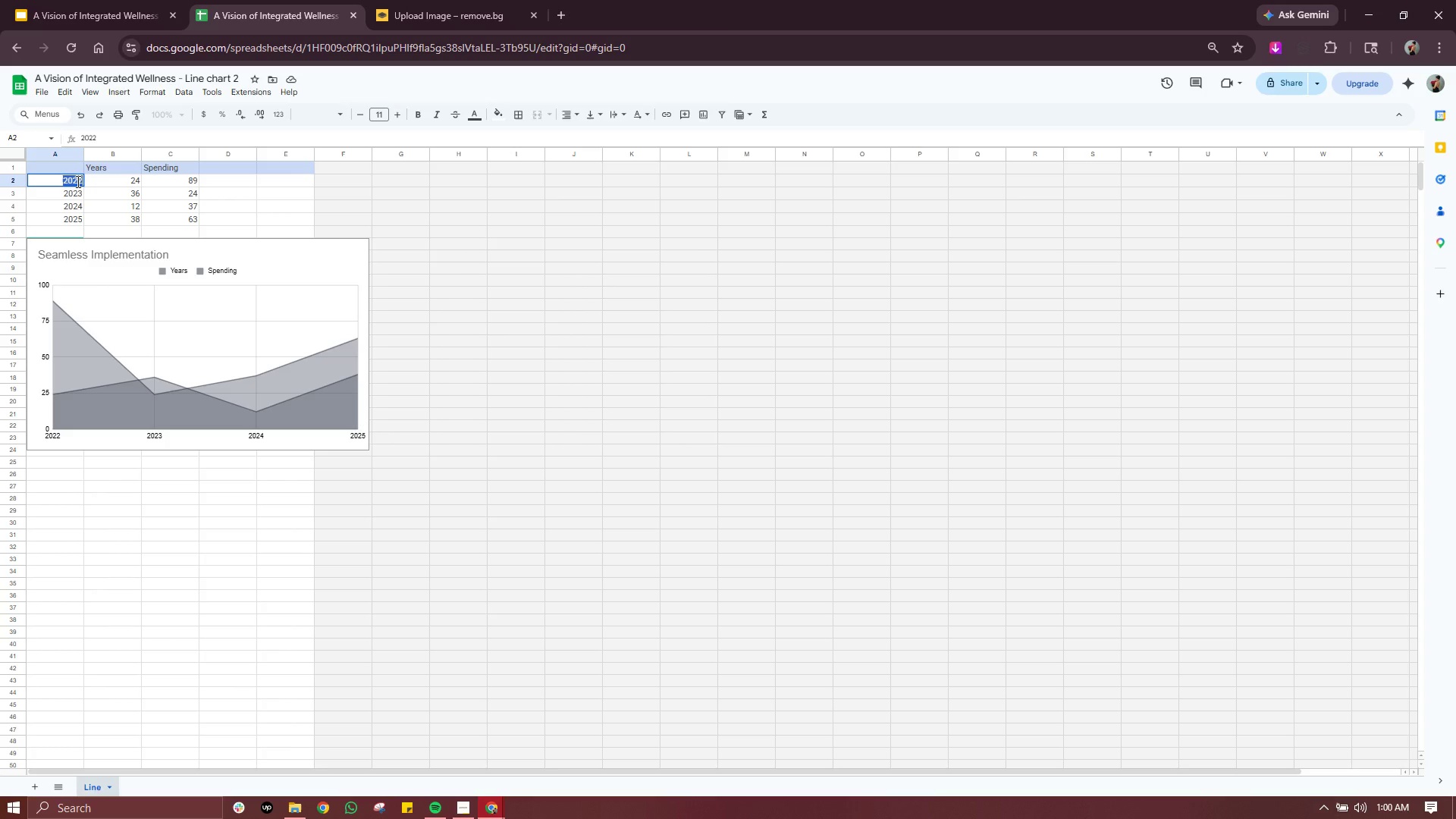 
triple_click([77, 181])
 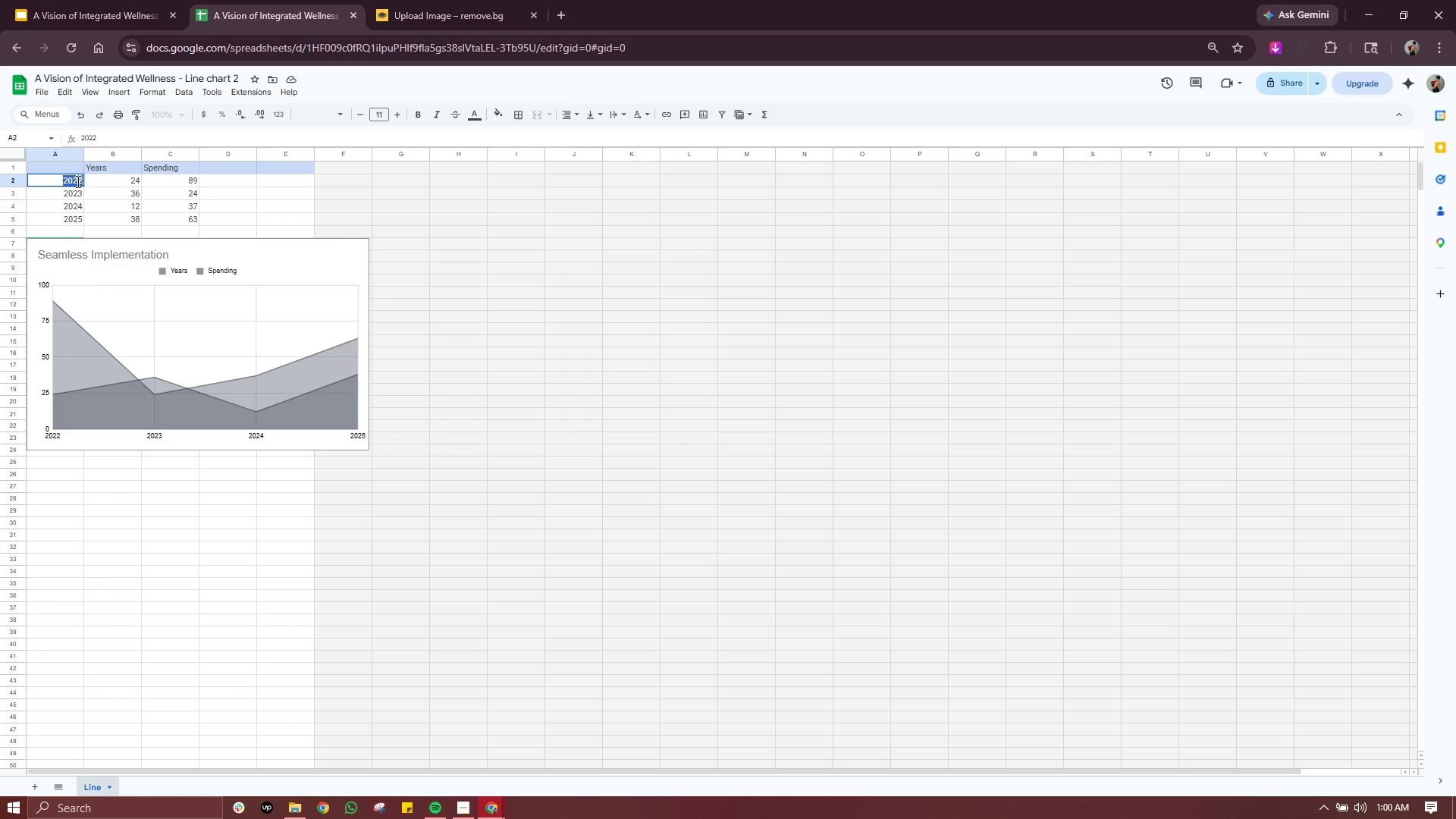 
triple_click([77, 181])
 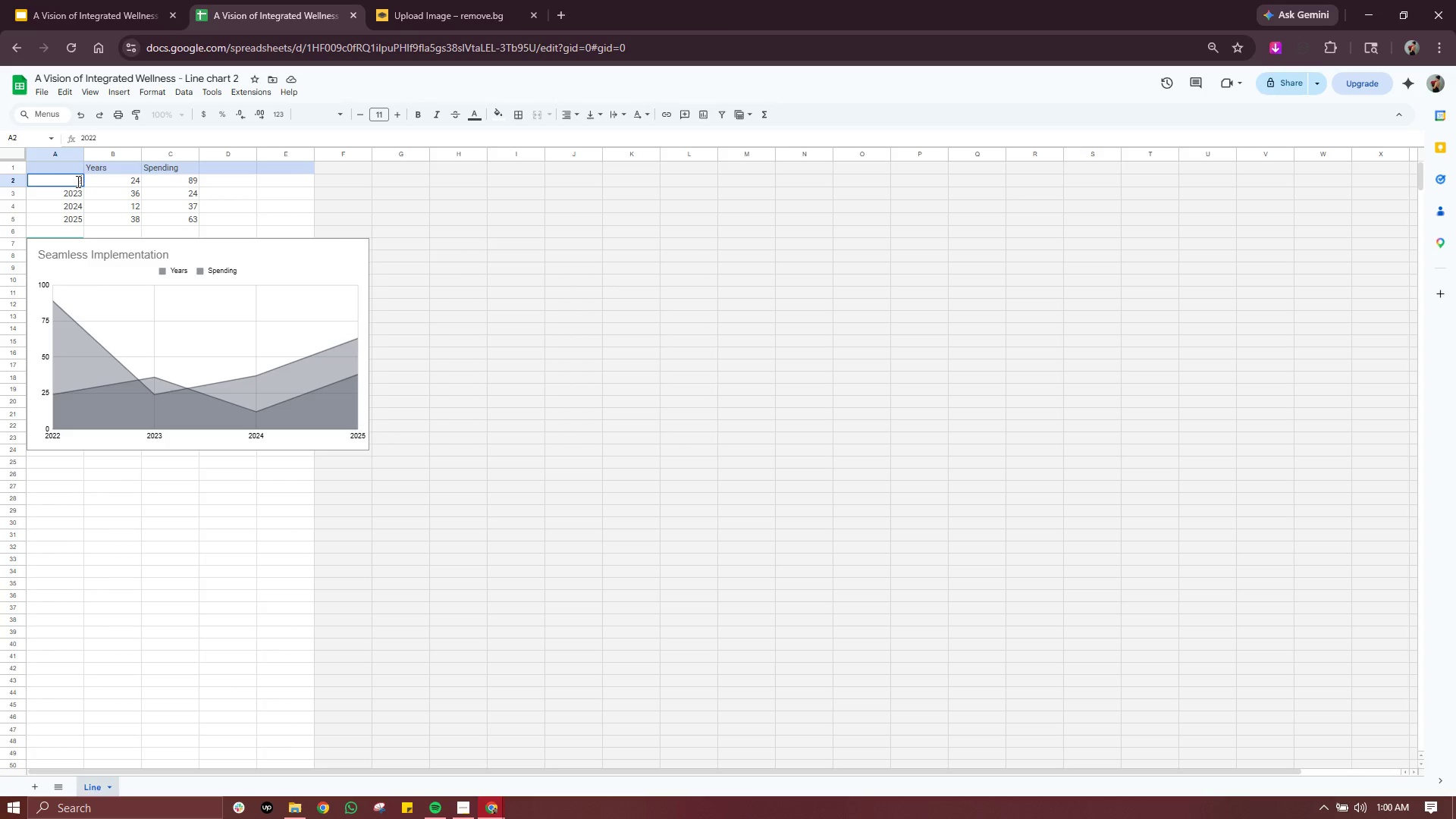 
type(2023)
 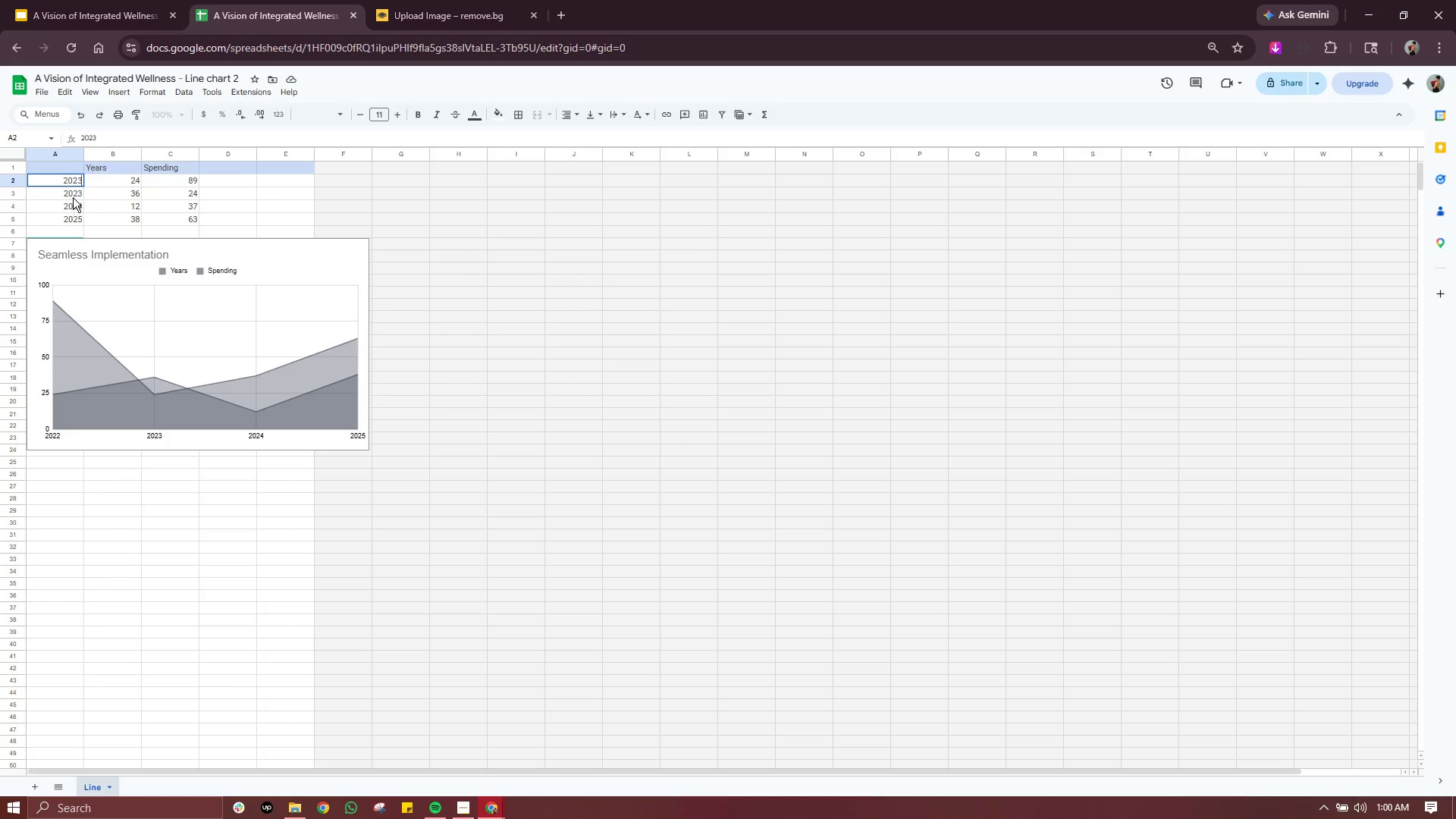 
double_click([73, 197])
 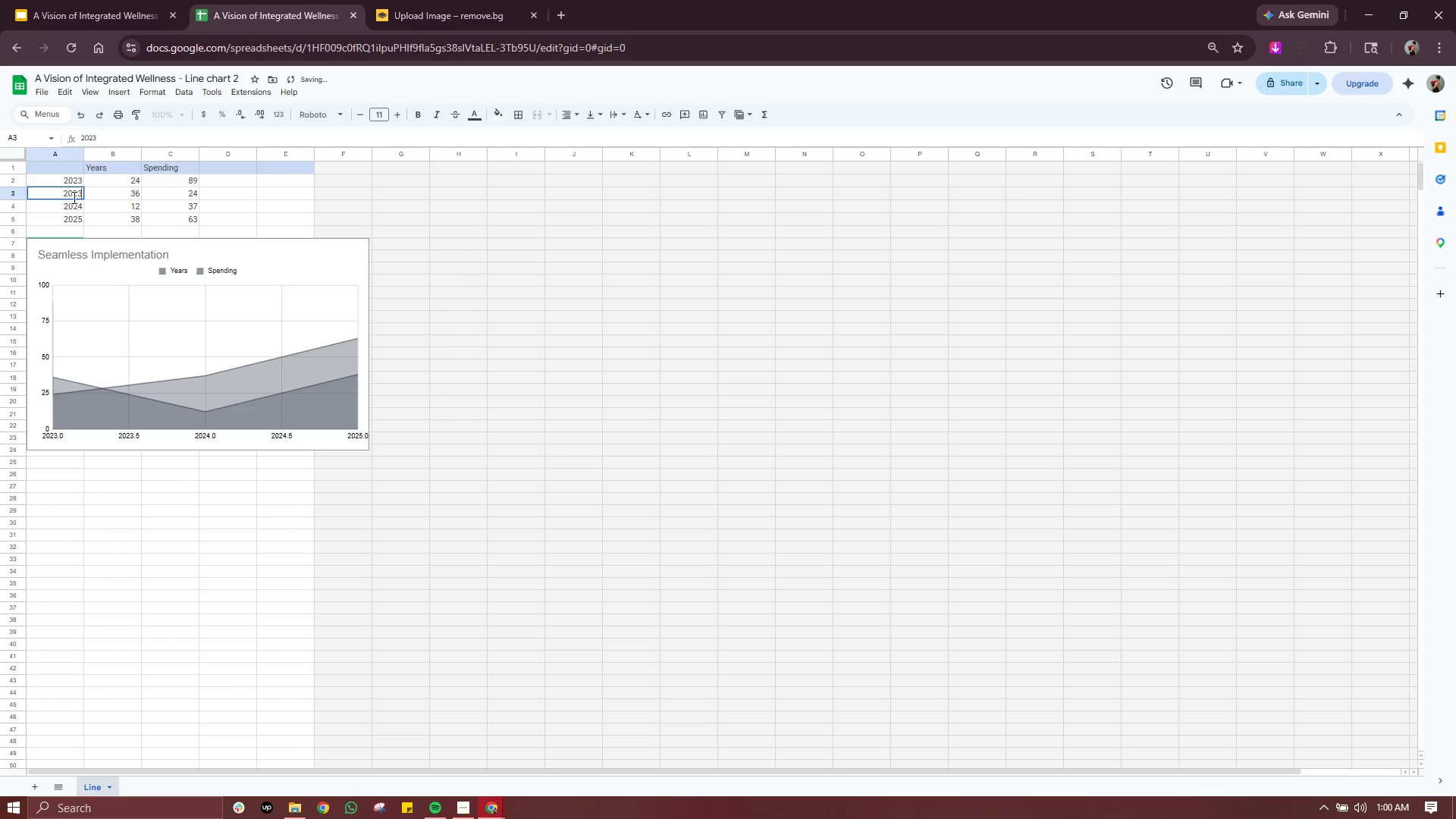 
triple_click([73, 197])
 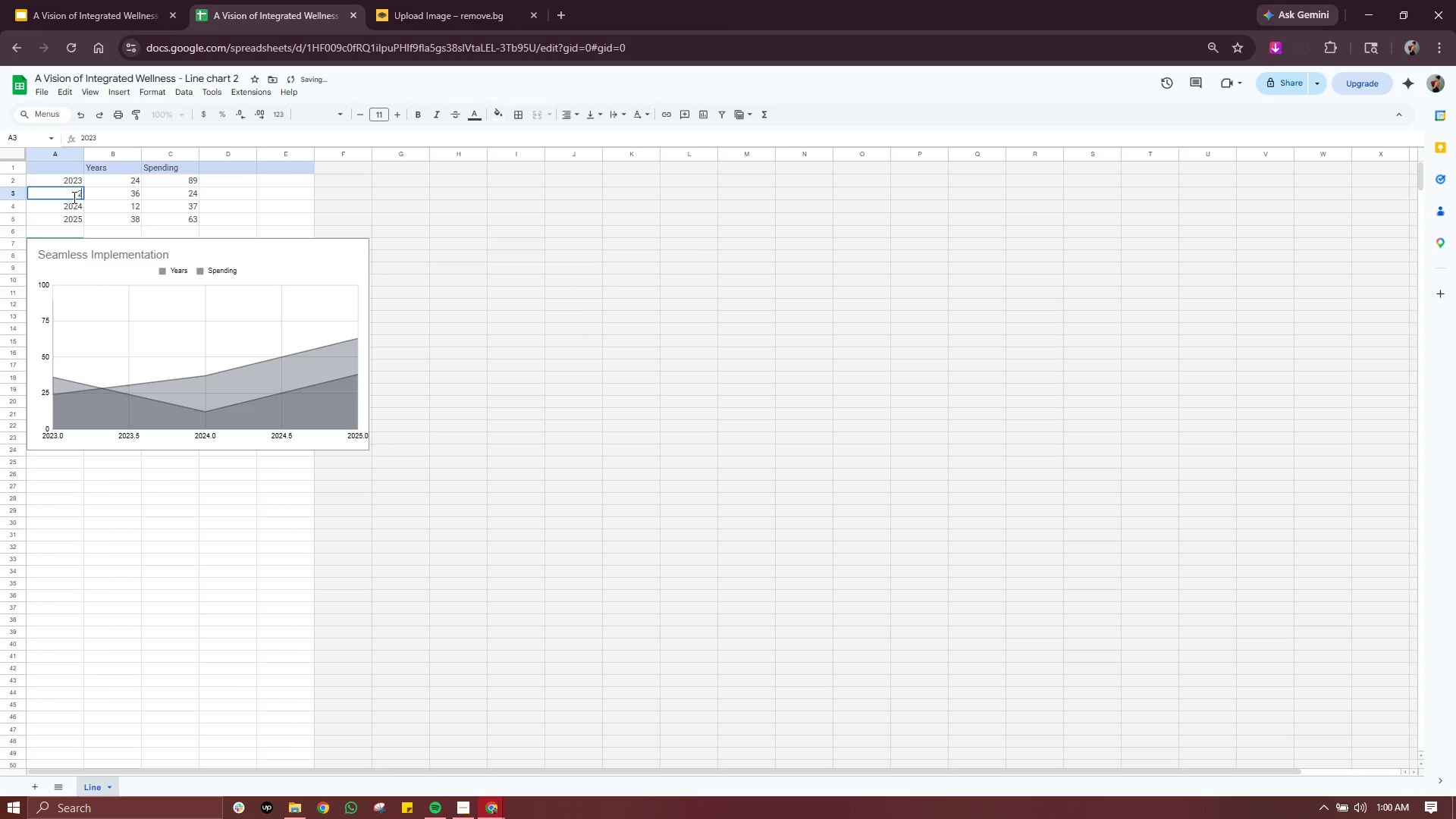 
type(2024)
 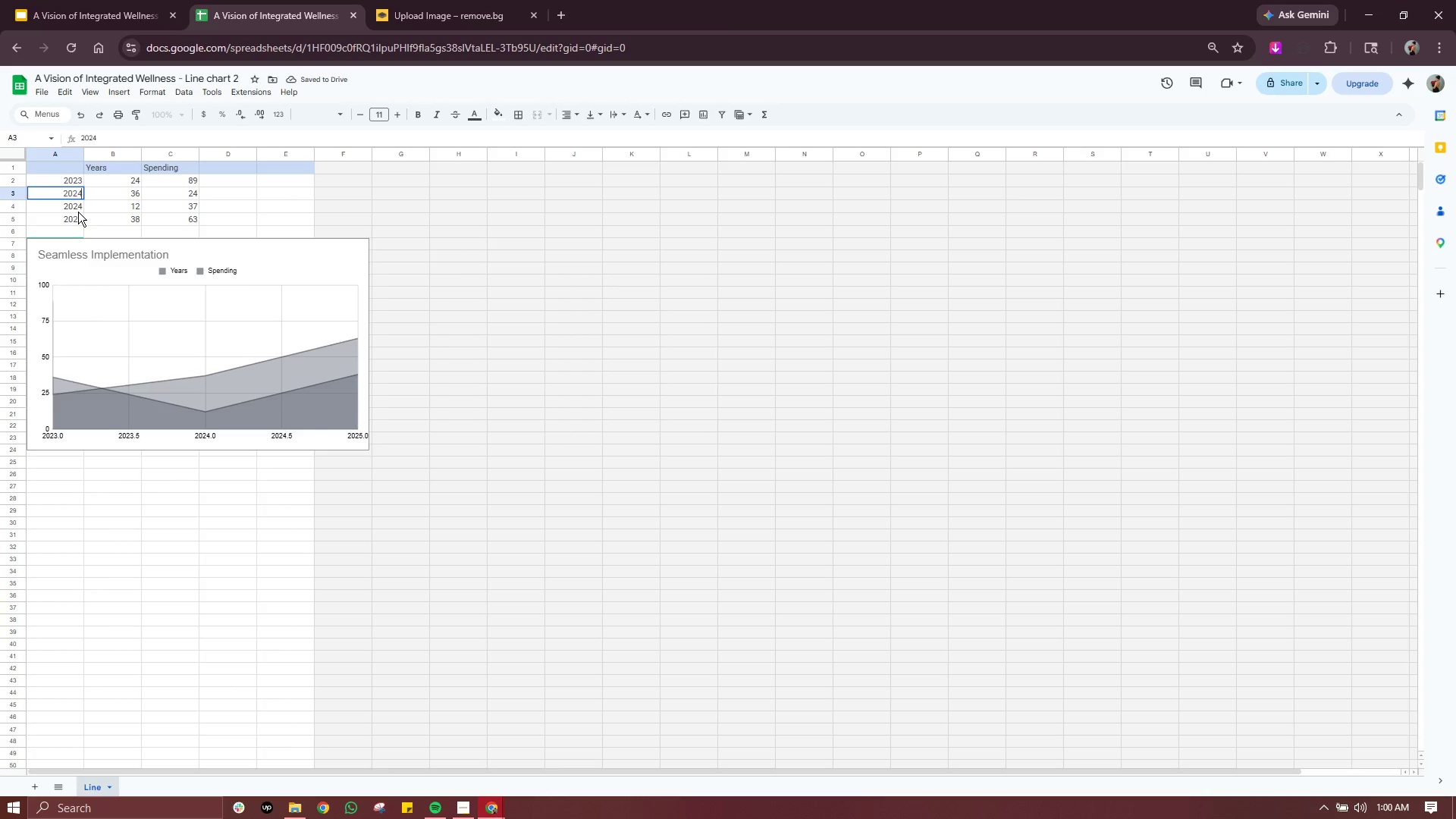 
double_click([78, 210])
 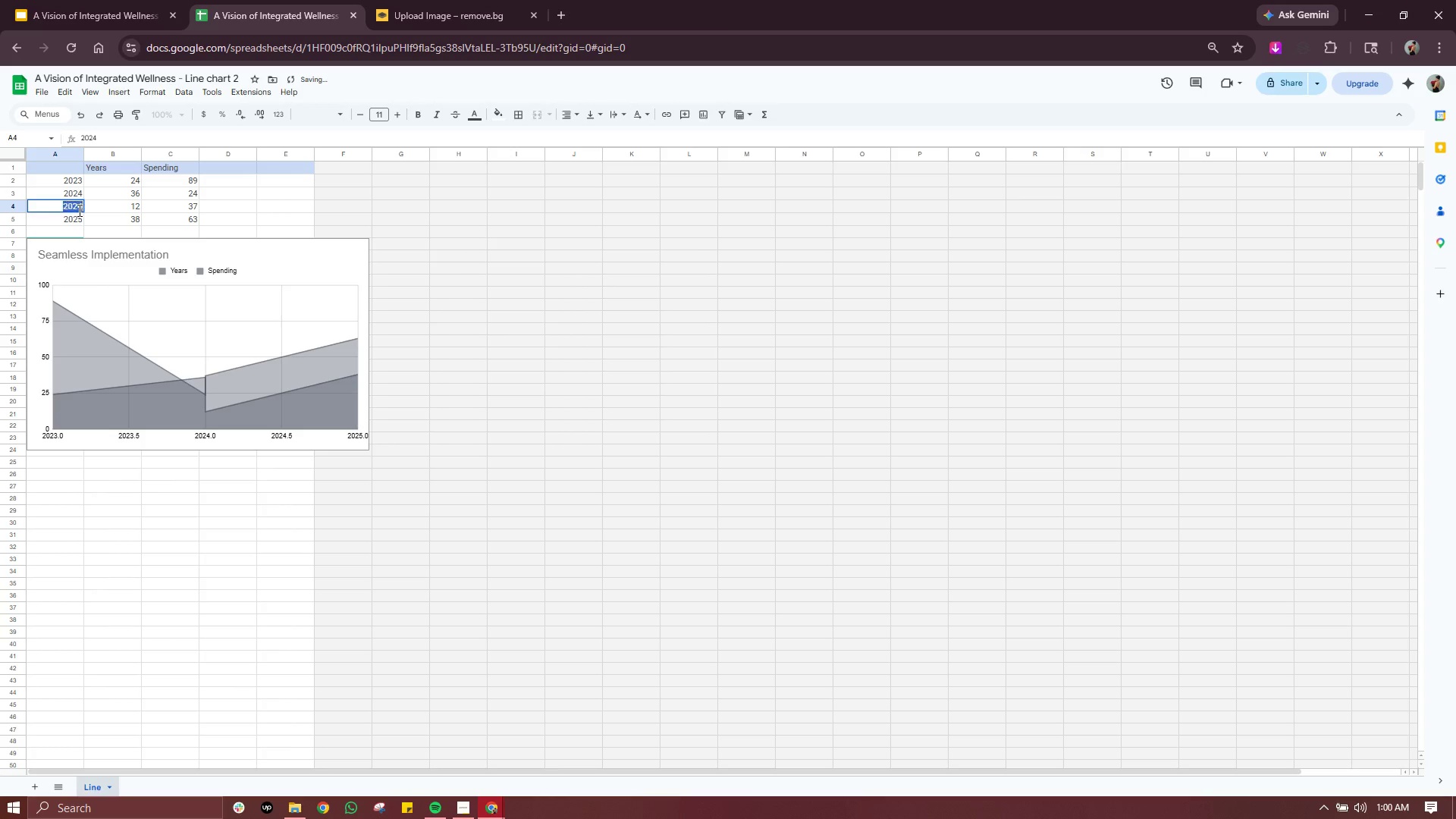 
triple_click([78, 210])
 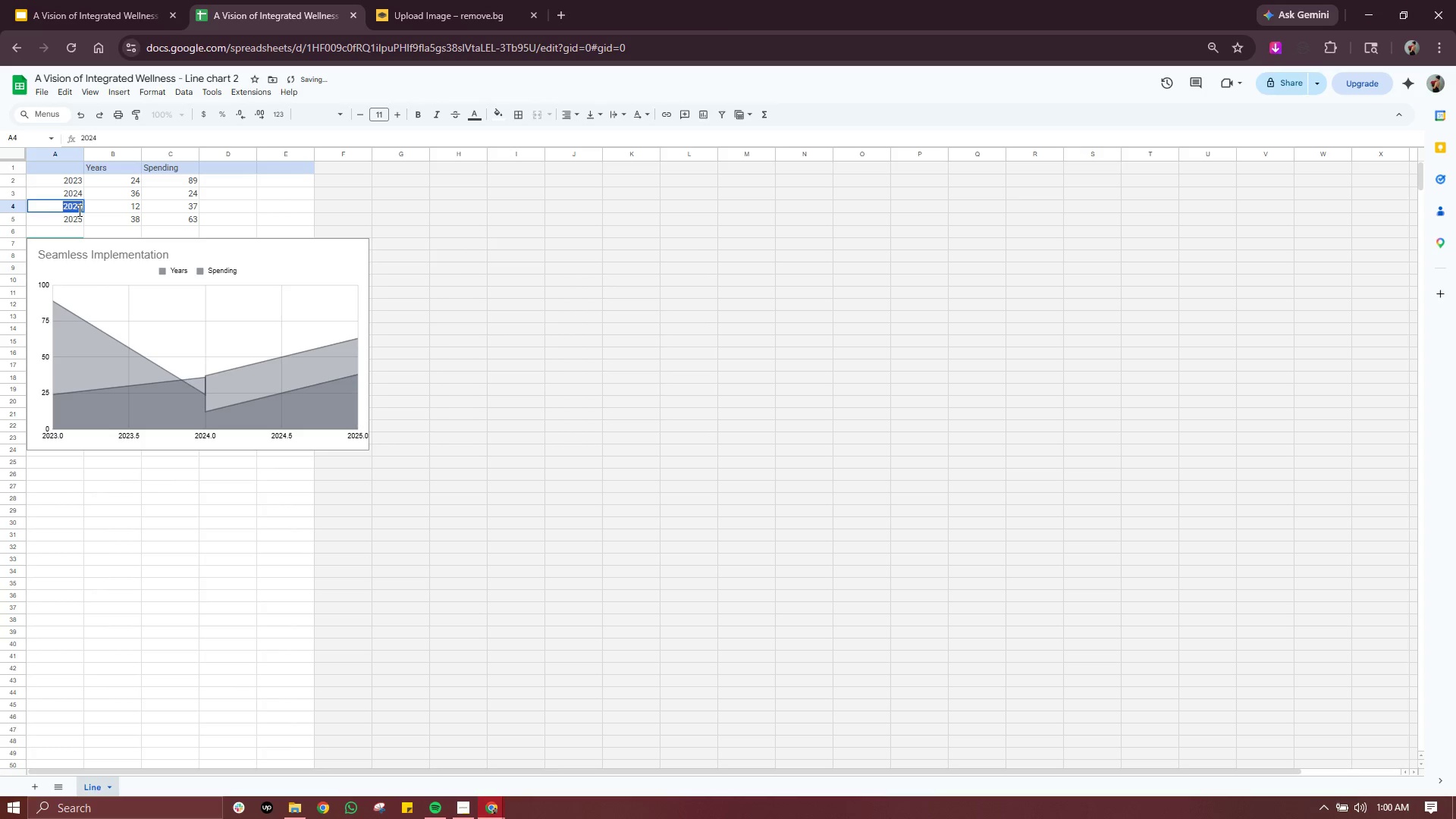 
triple_click([78, 210])
 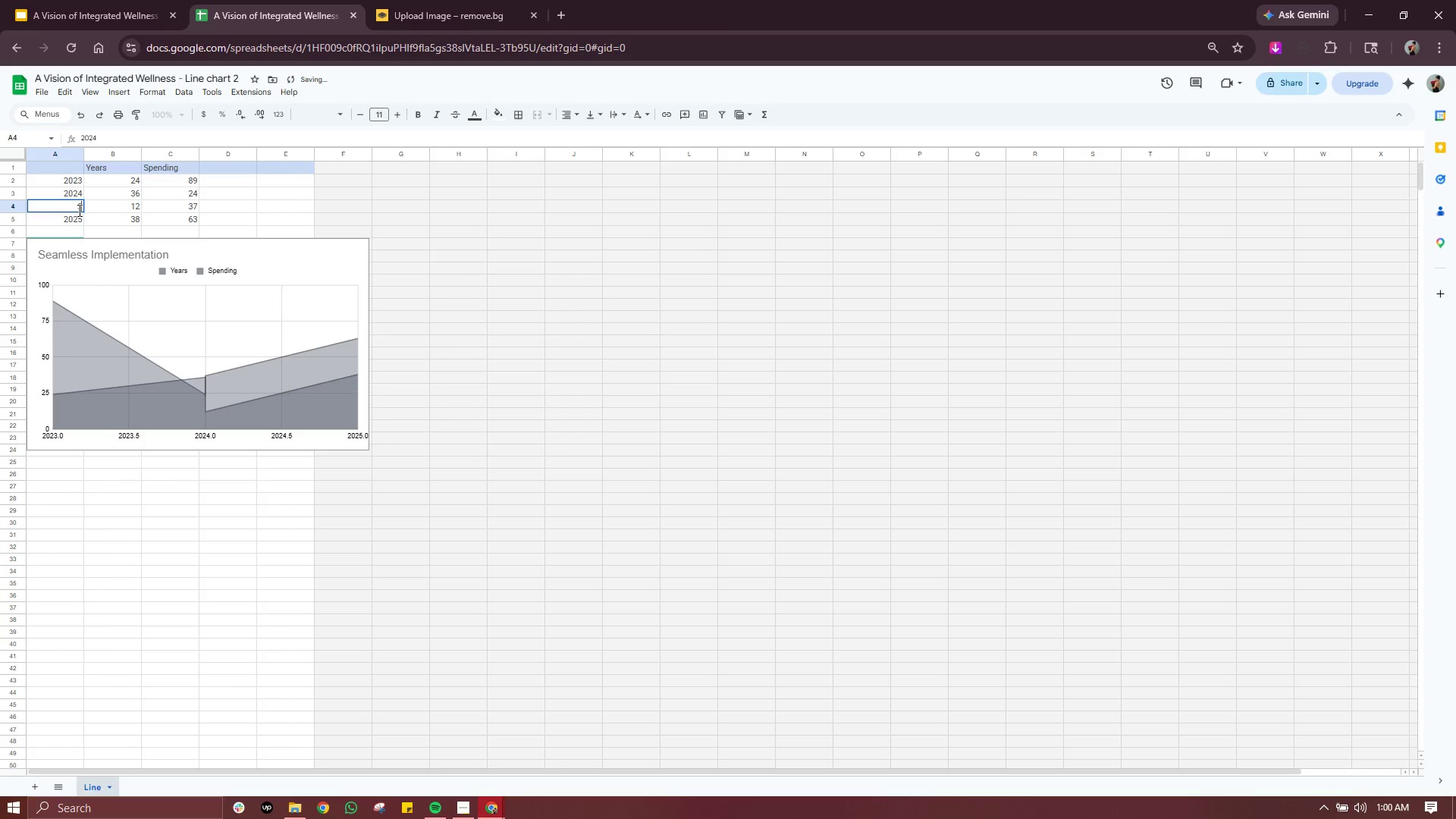 
type(2025)
 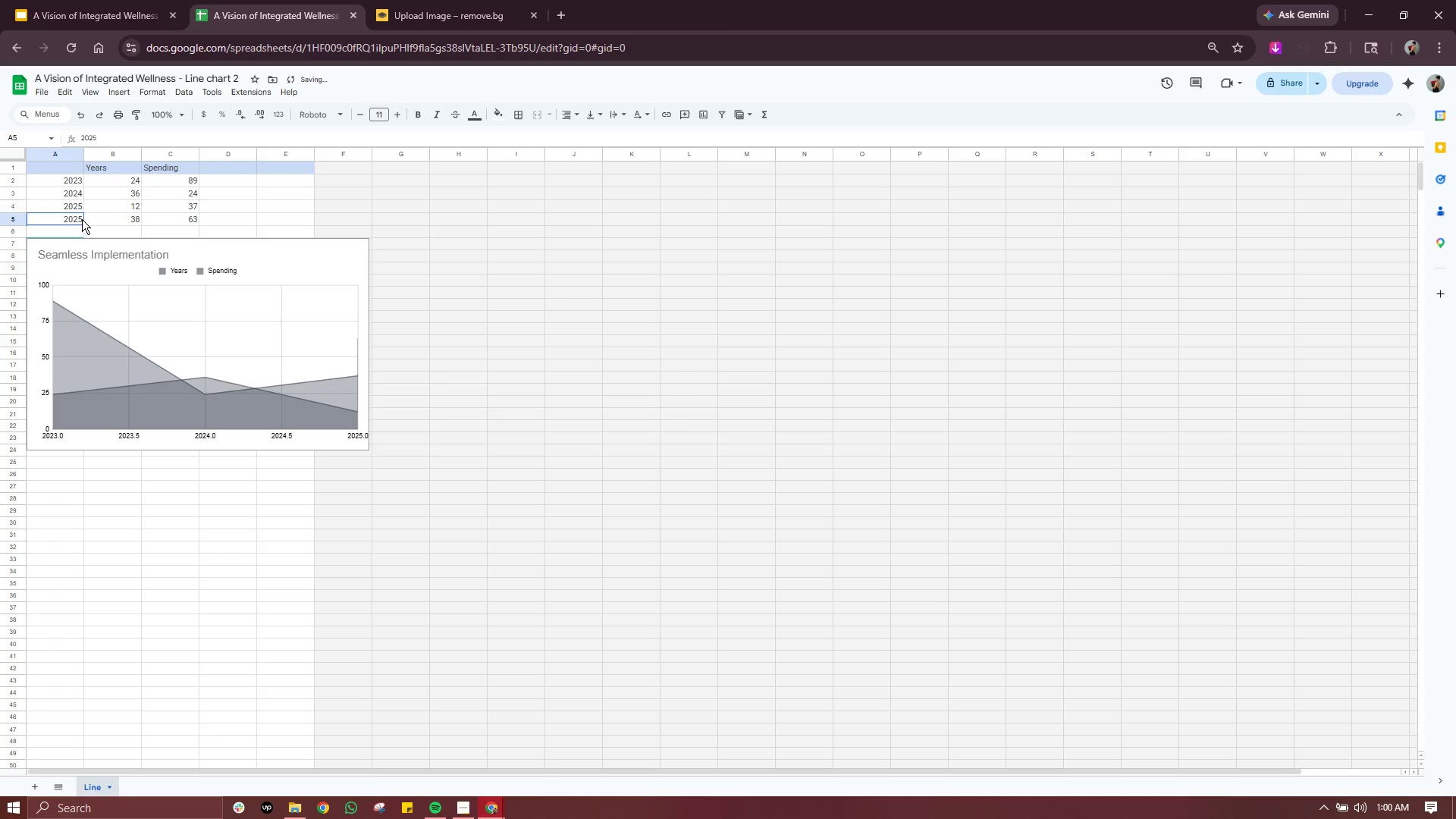 
left_click([82, 219])
 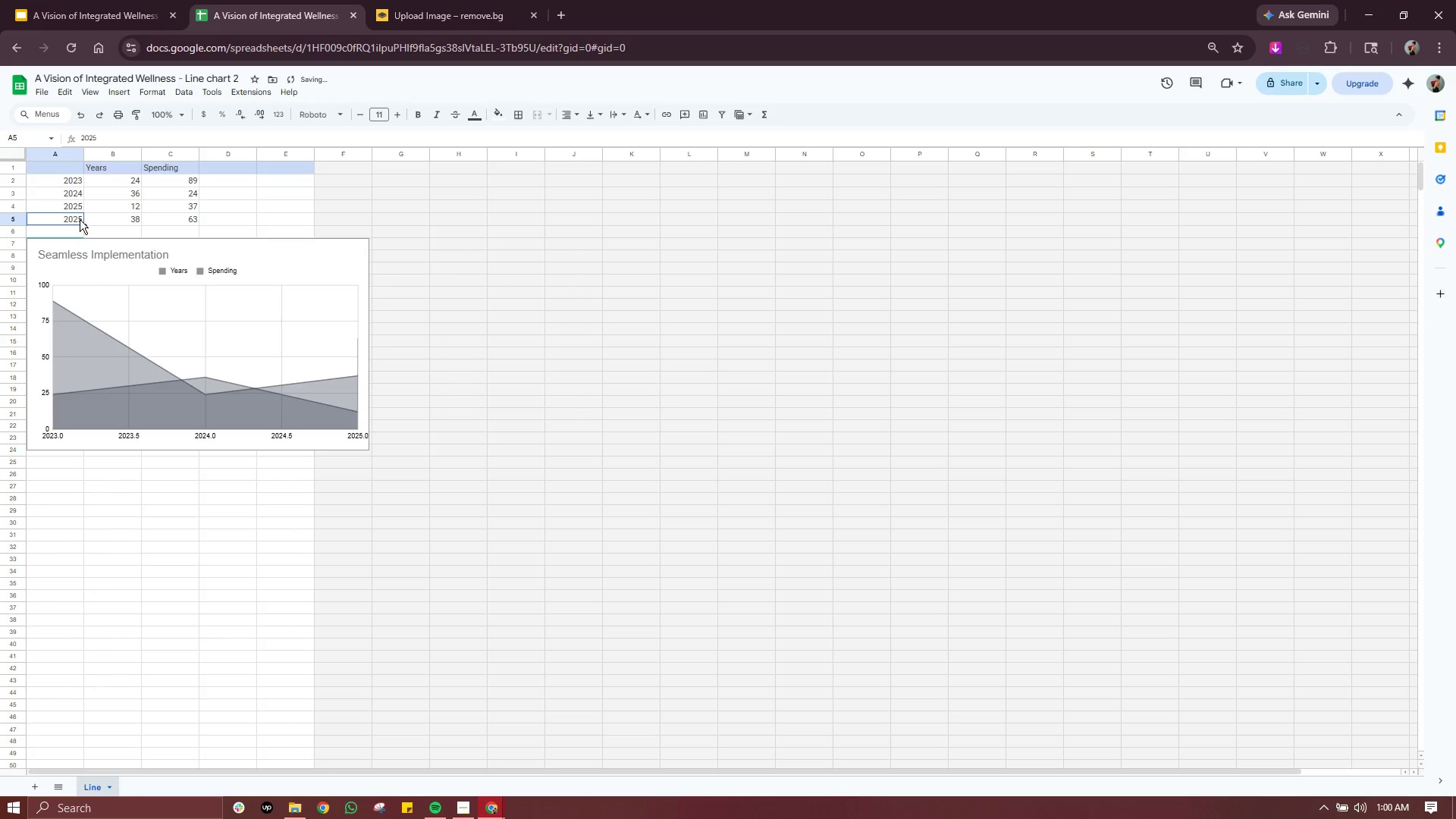 
left_click_drag(start_coordinate=[78, 219], to_coordinate=[180, 221])
 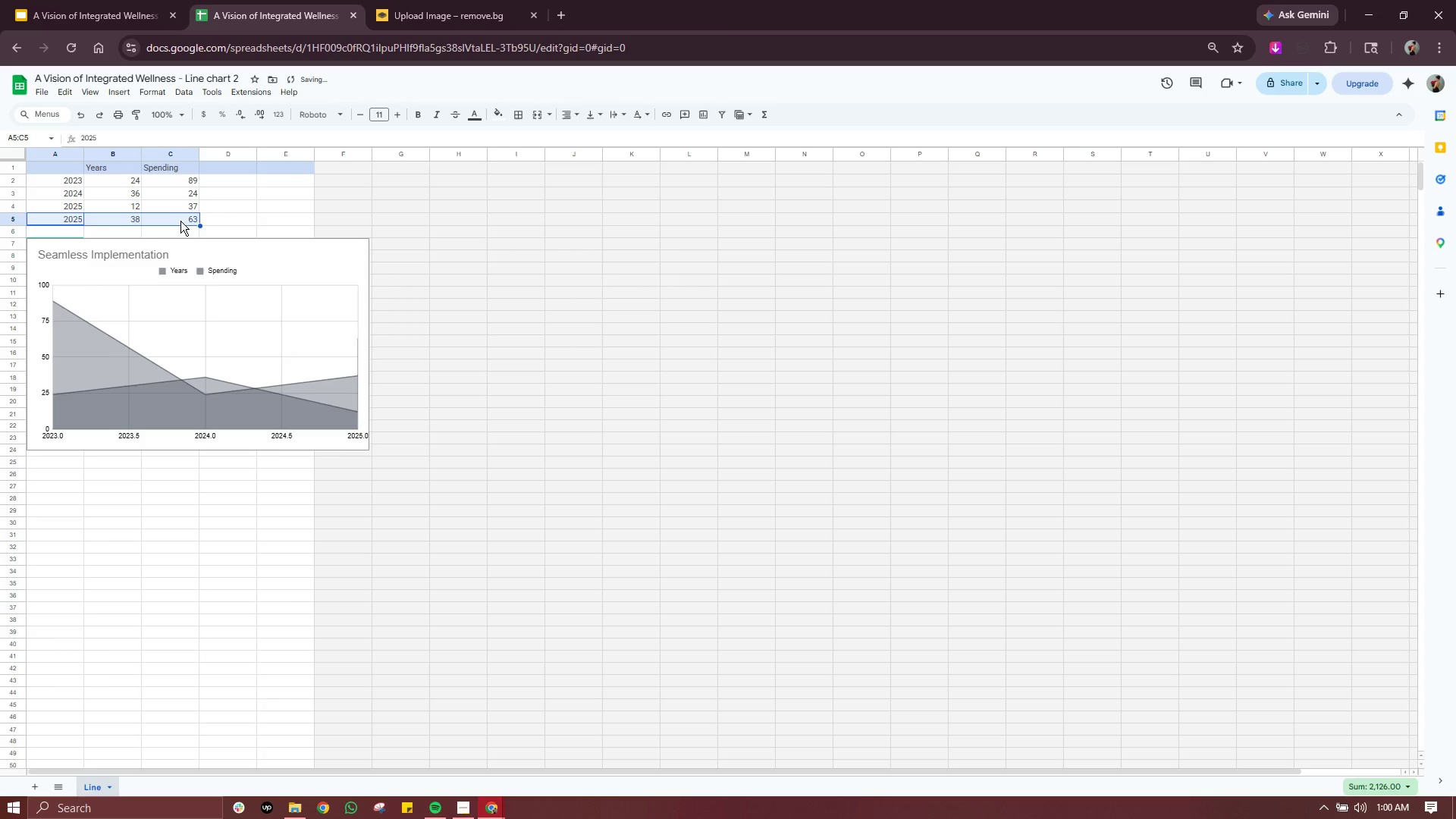 
key(Delete)
 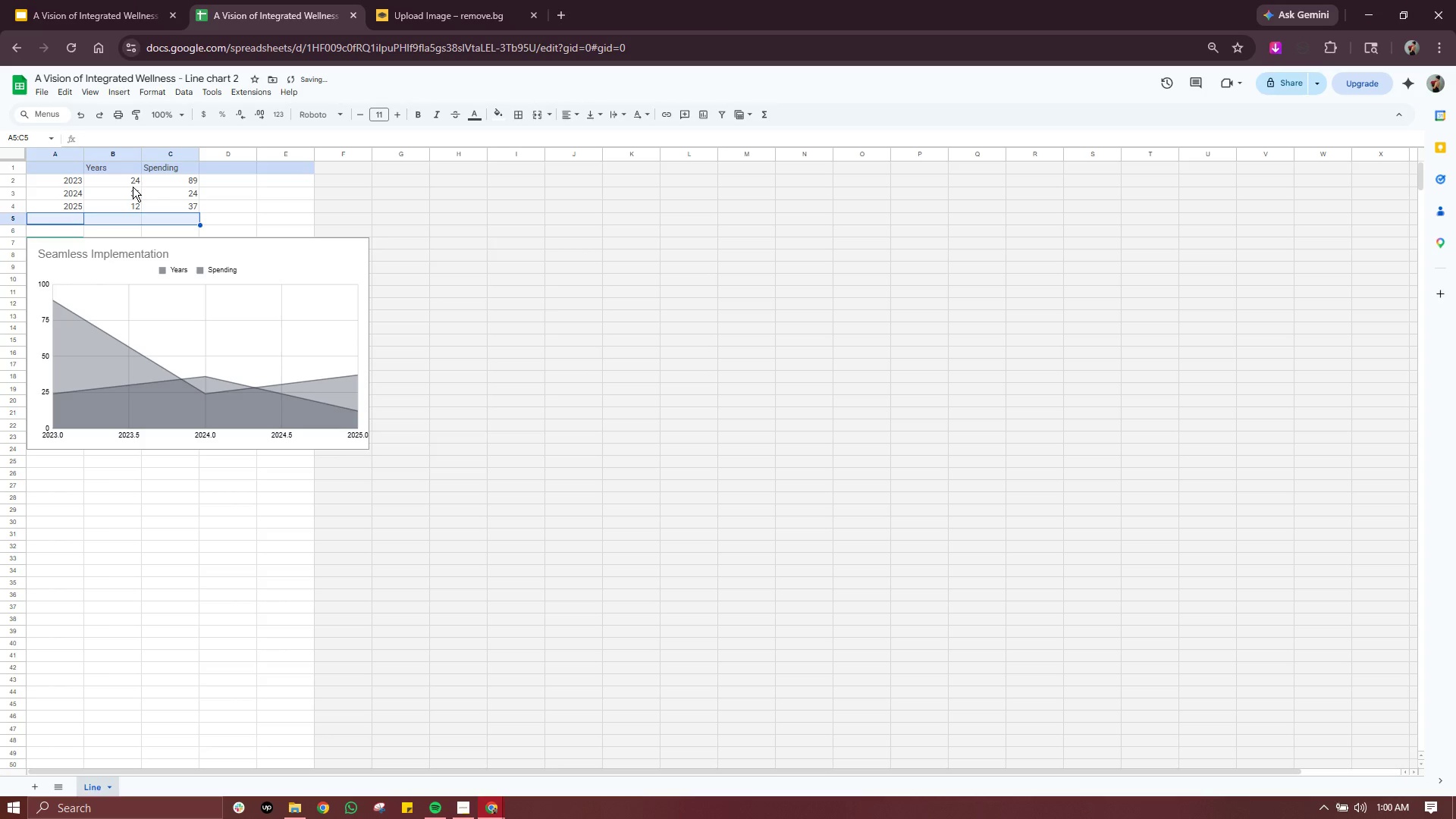 
double_click([128, 182])
 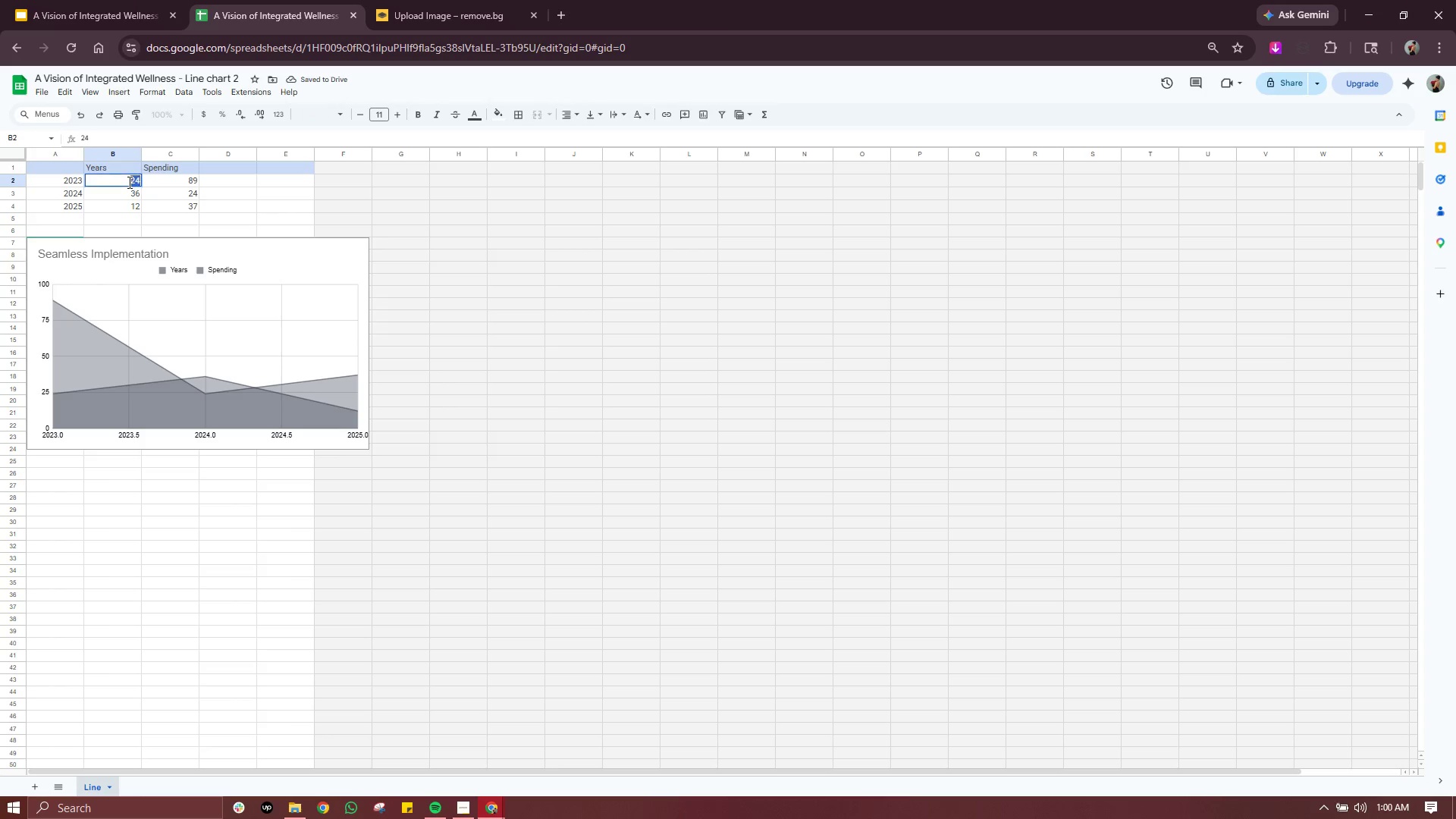 
triple_click([128, 182])
 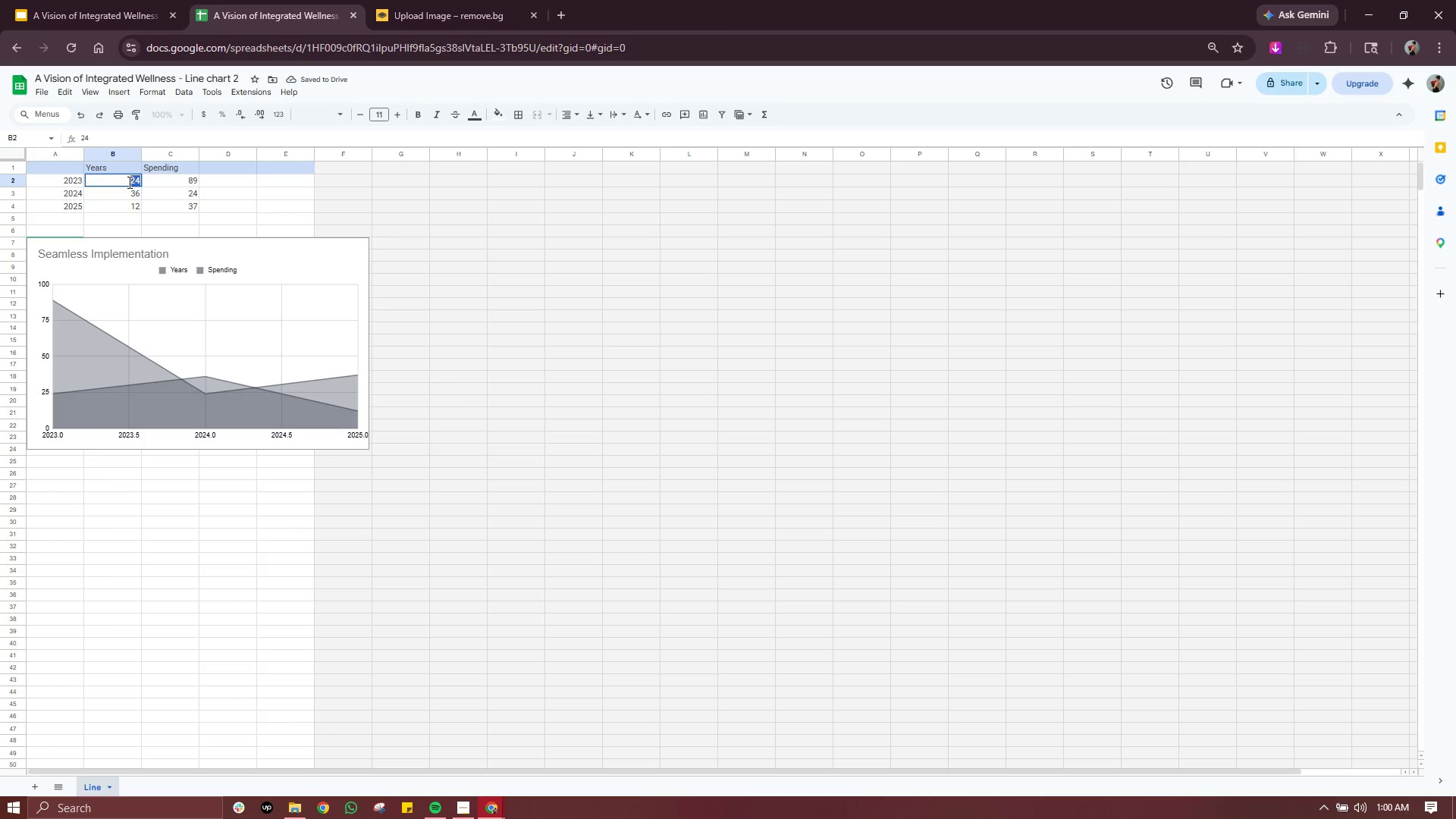 
triple_click([128, 182])
 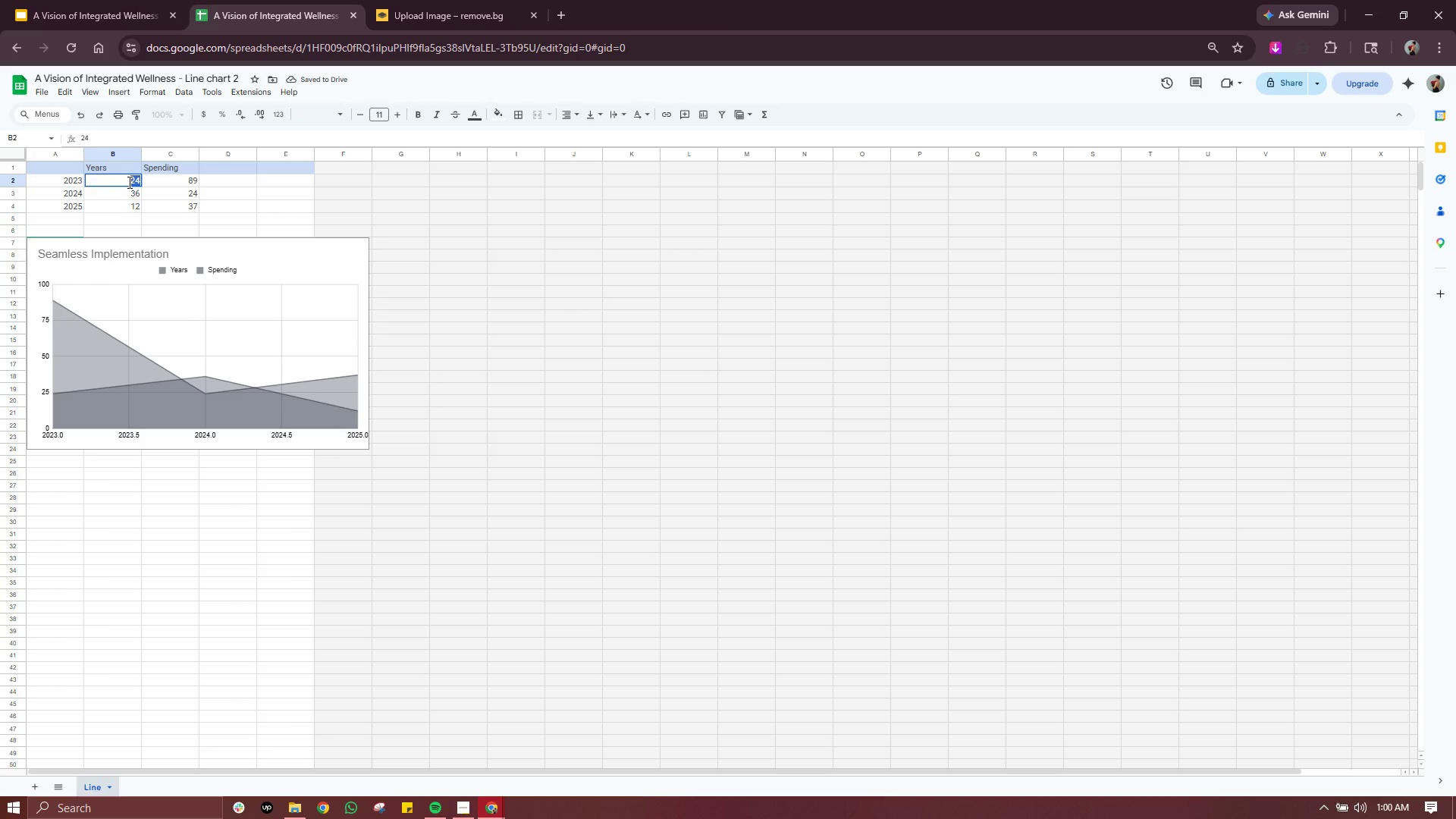 
type(68)
 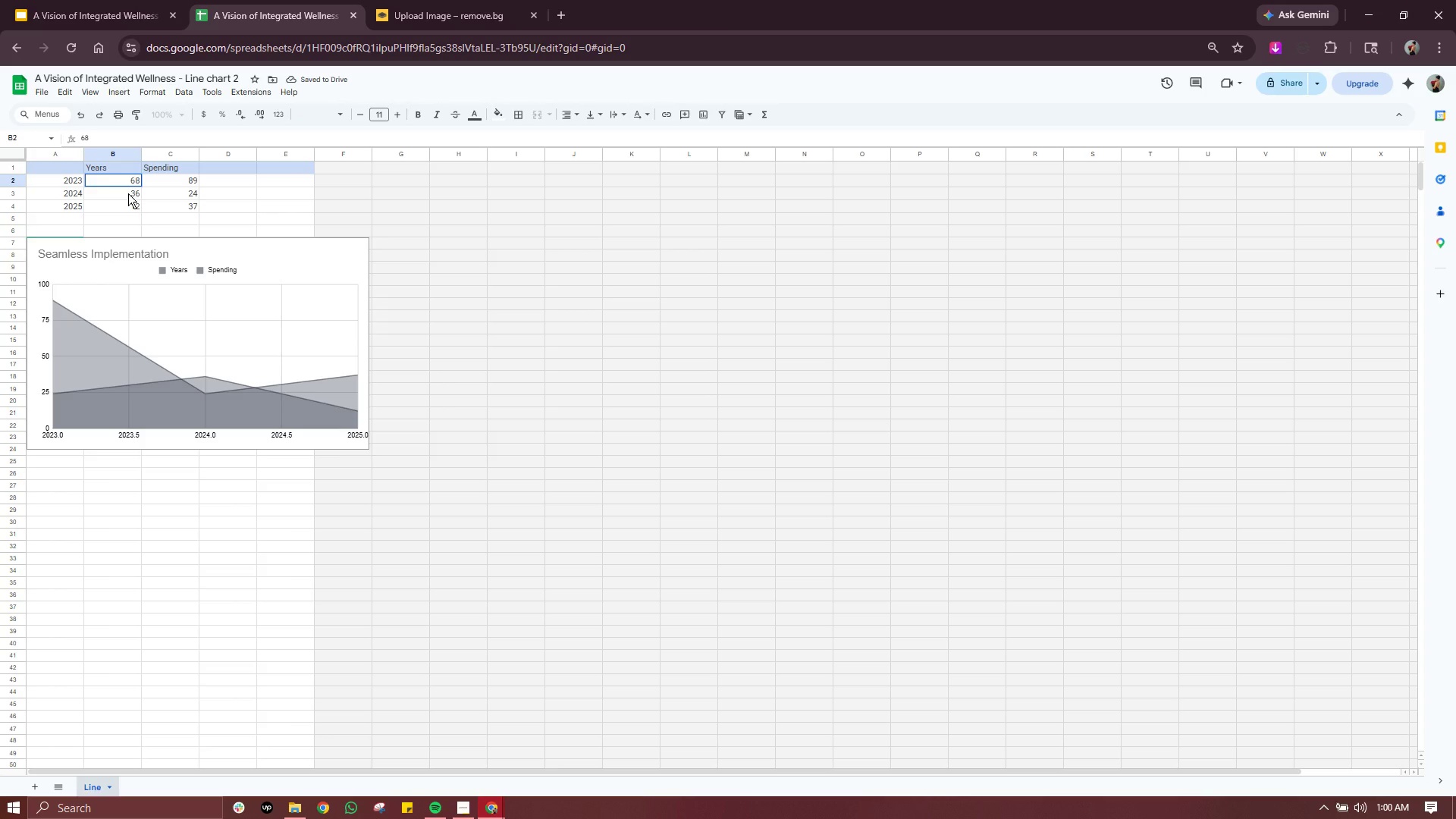 
double_click([128, 193])
 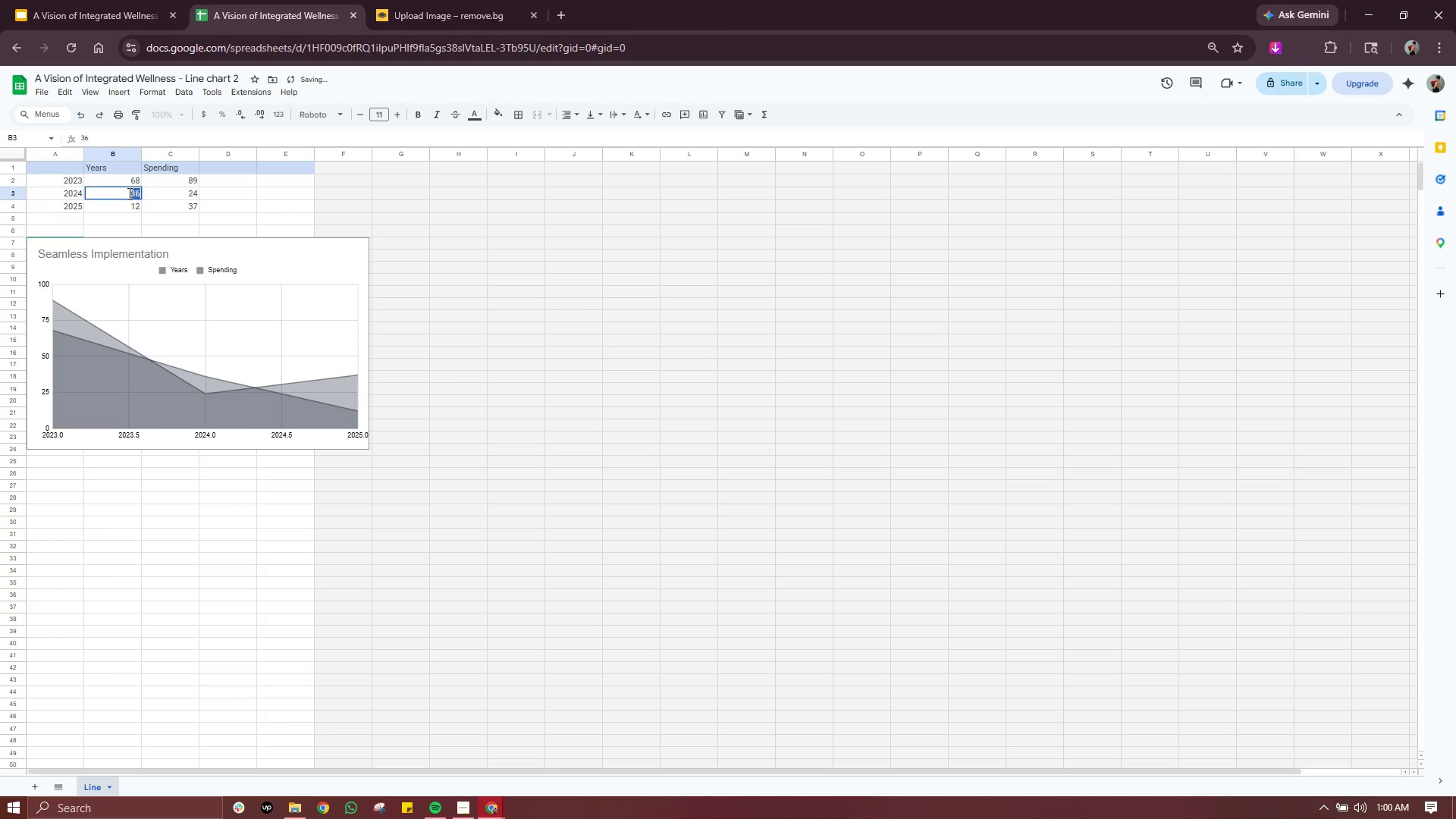 
triple_click([128, 193])
 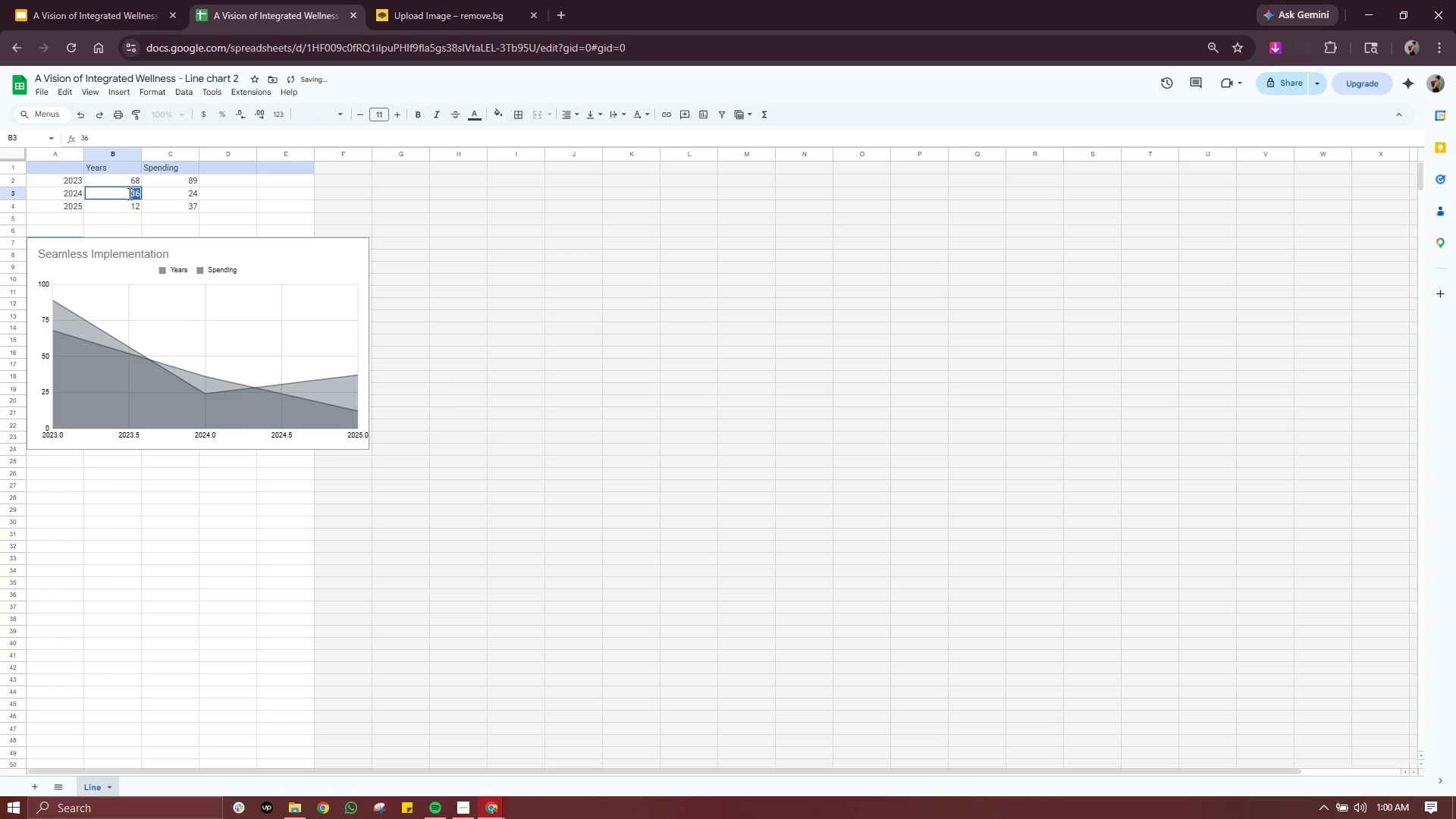 
triple_click([128, 193])
 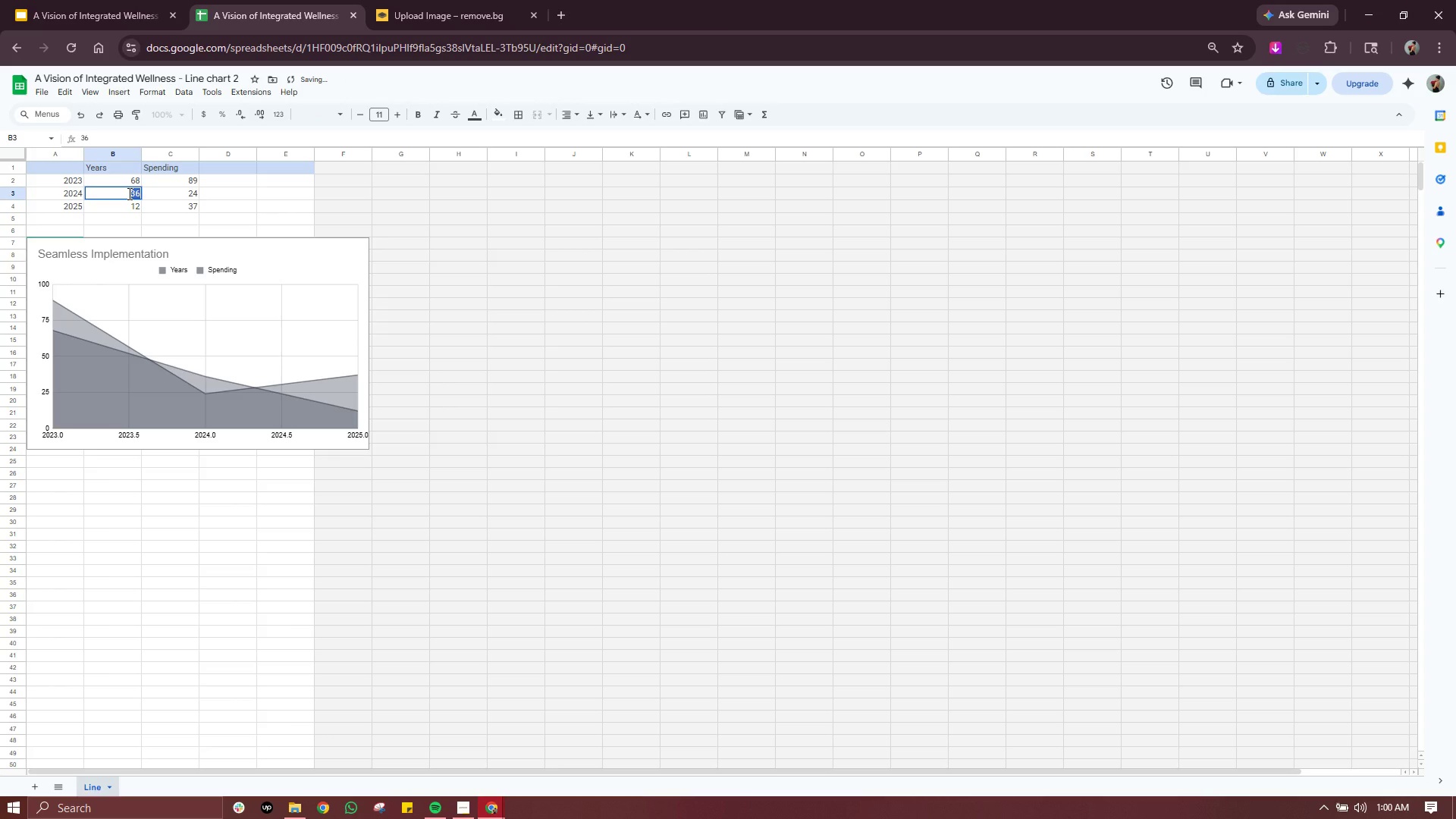 
type(84)
 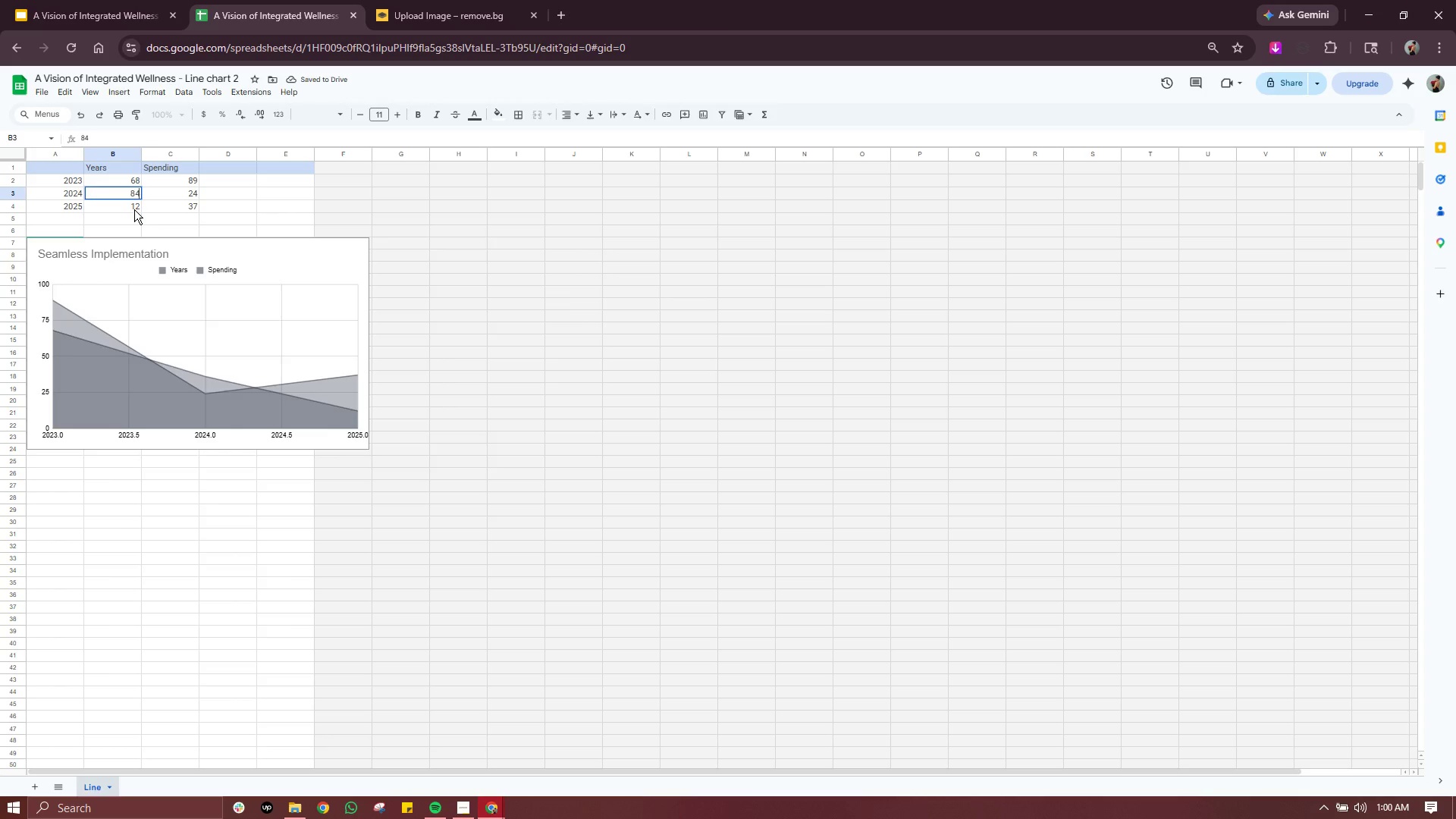 
double_click([134, 209])
 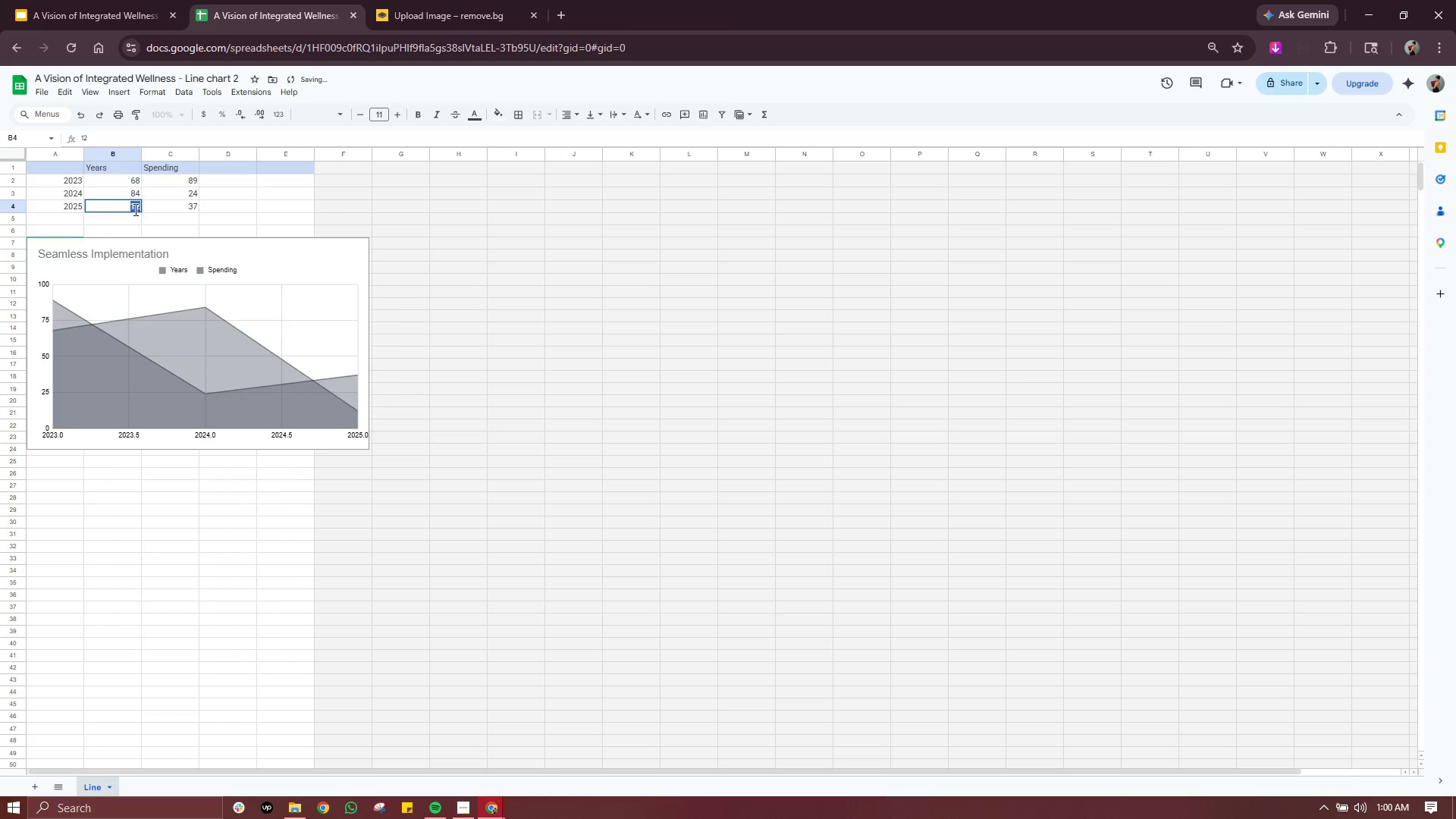 
triple_click([134, 209])
 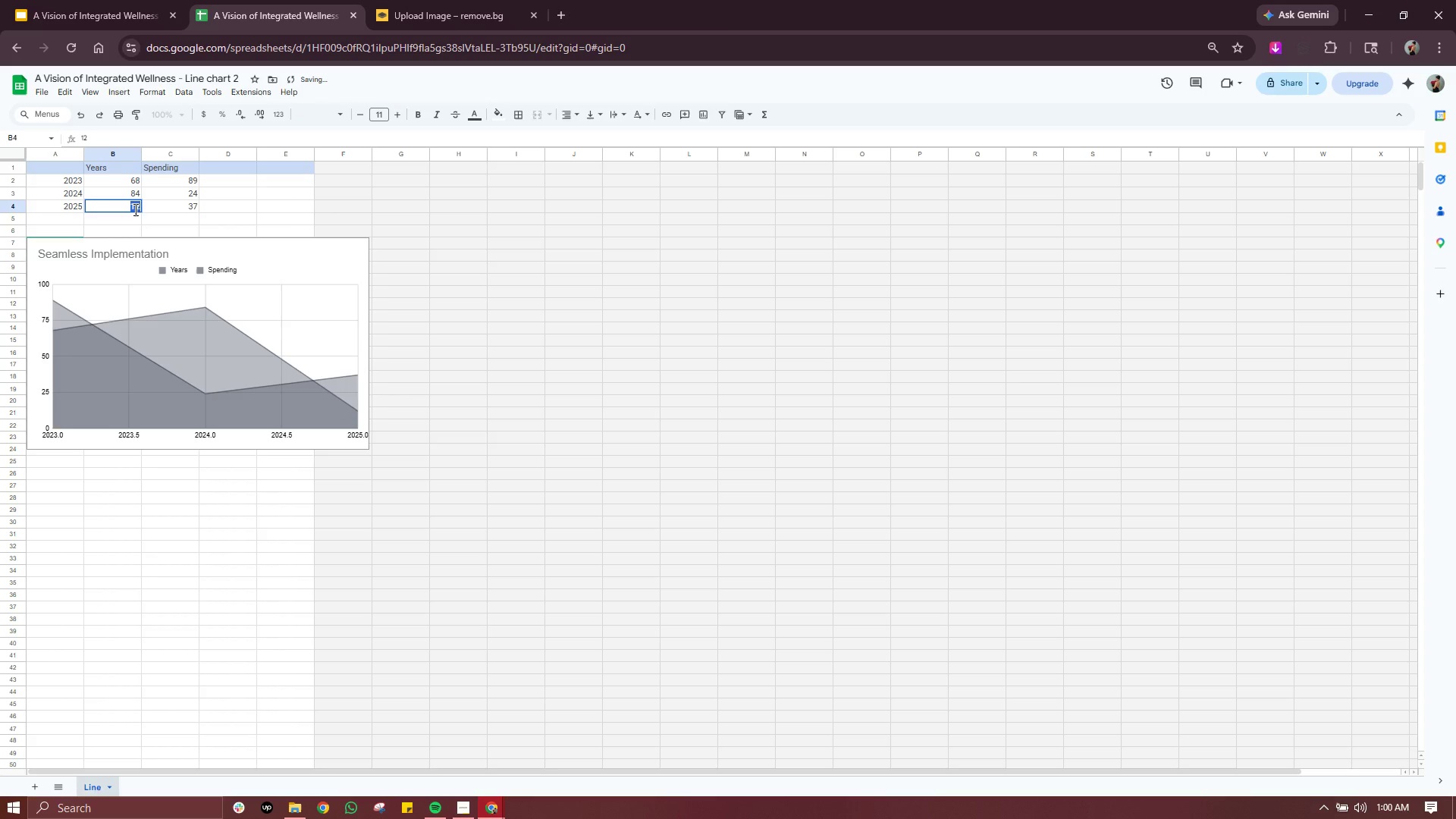 
triple_click([134, 209])
 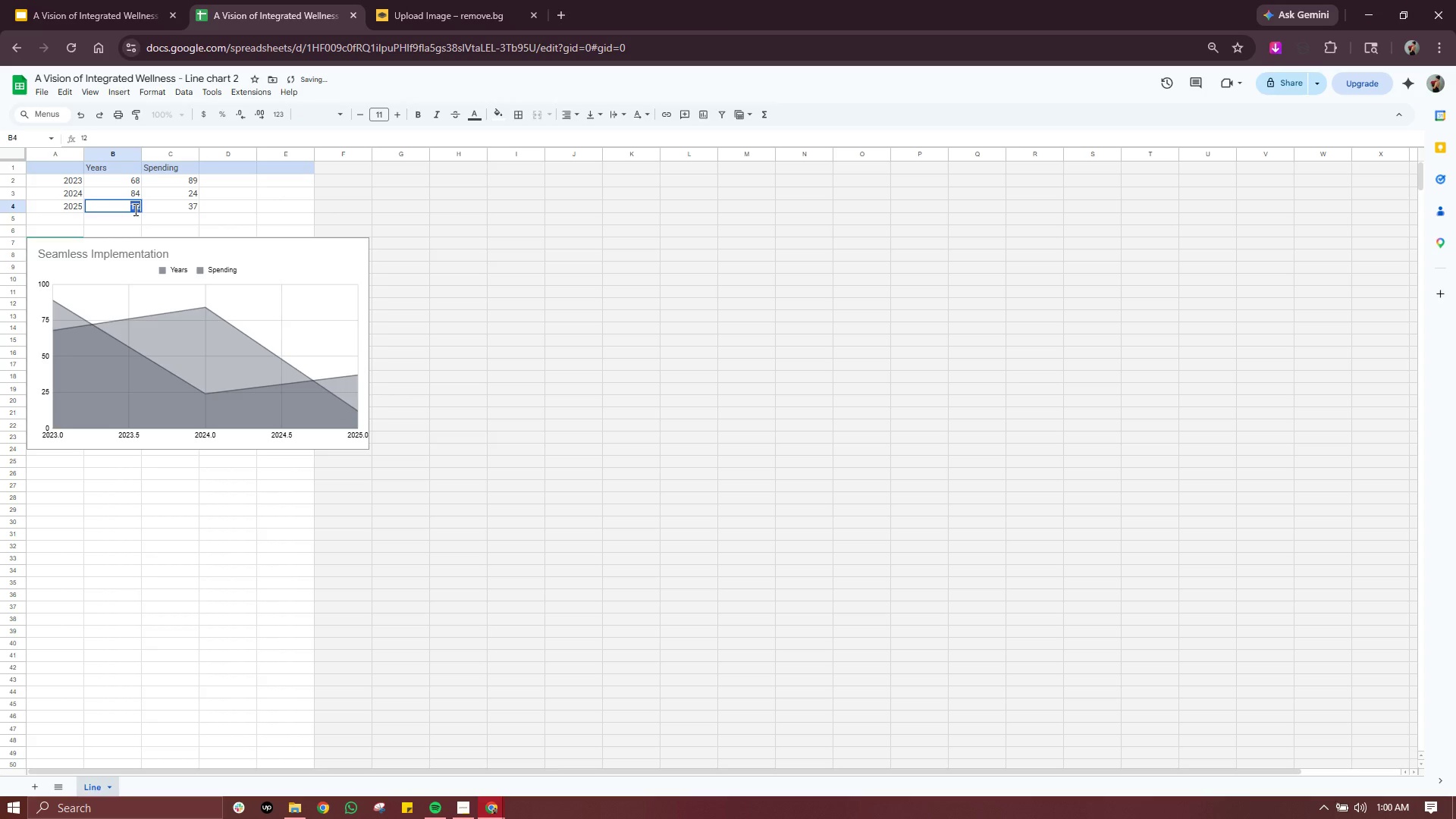 
type(102)
 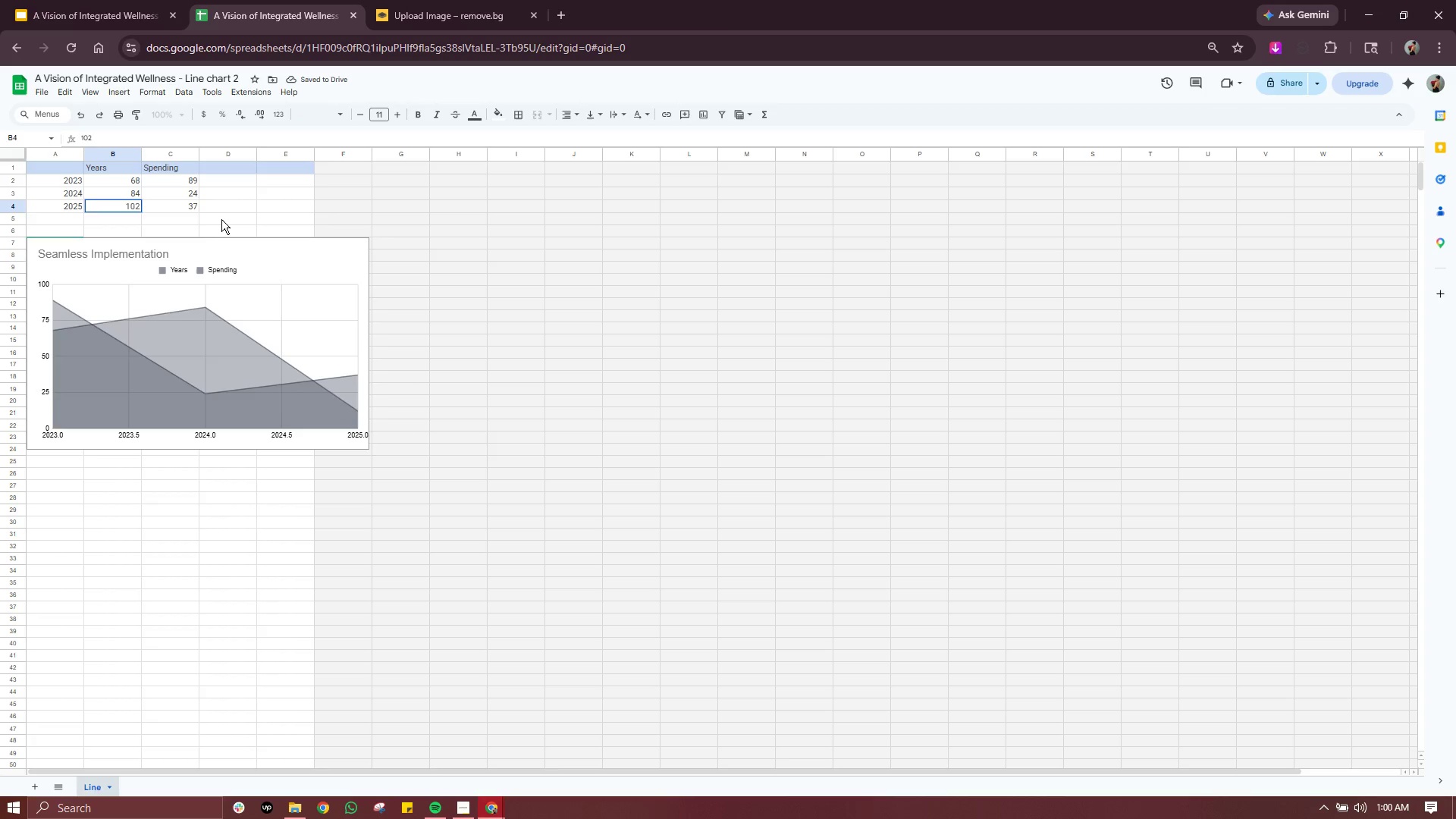 
left_click([222, 219])
 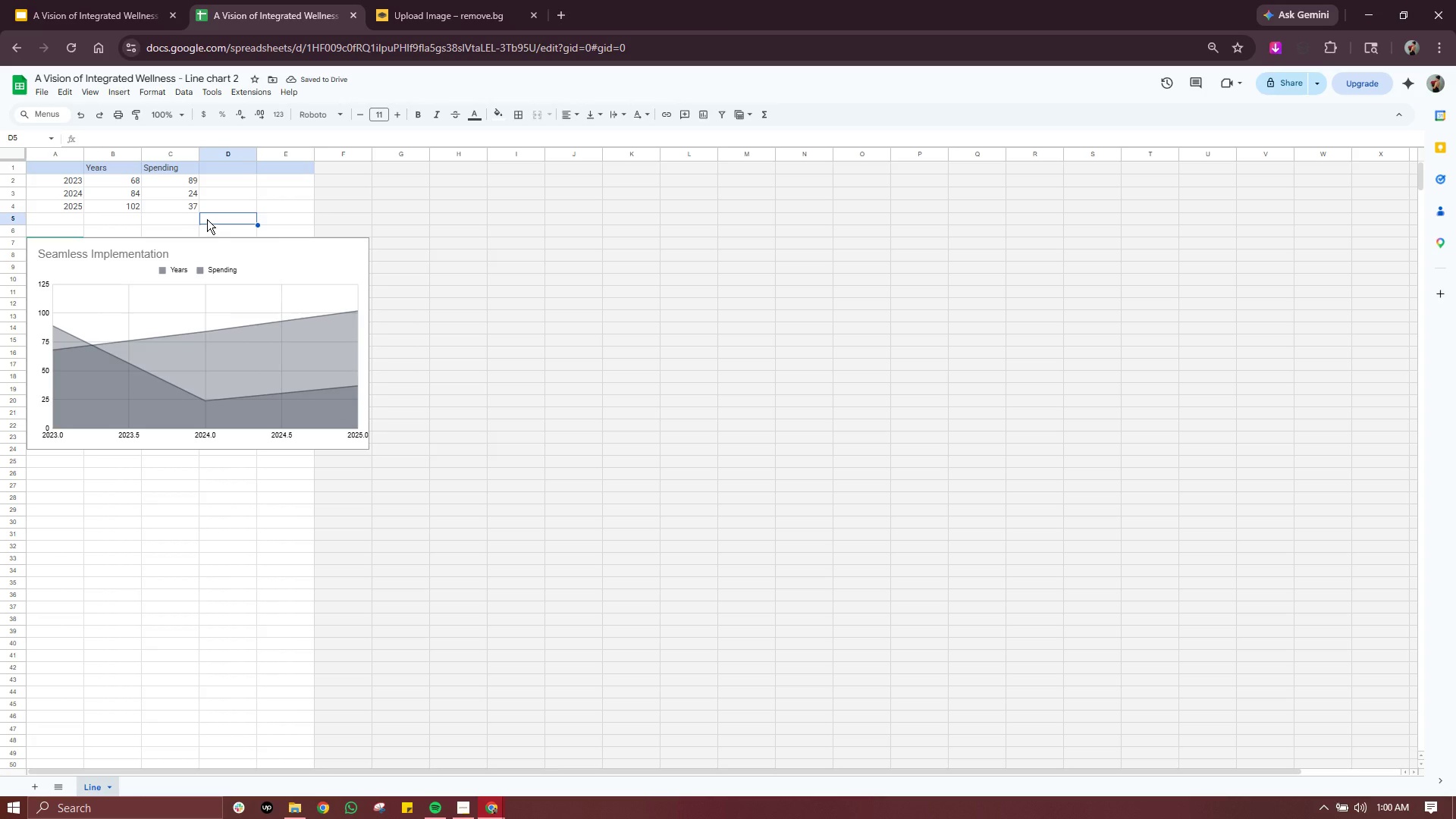 
left_click([187, 204])
 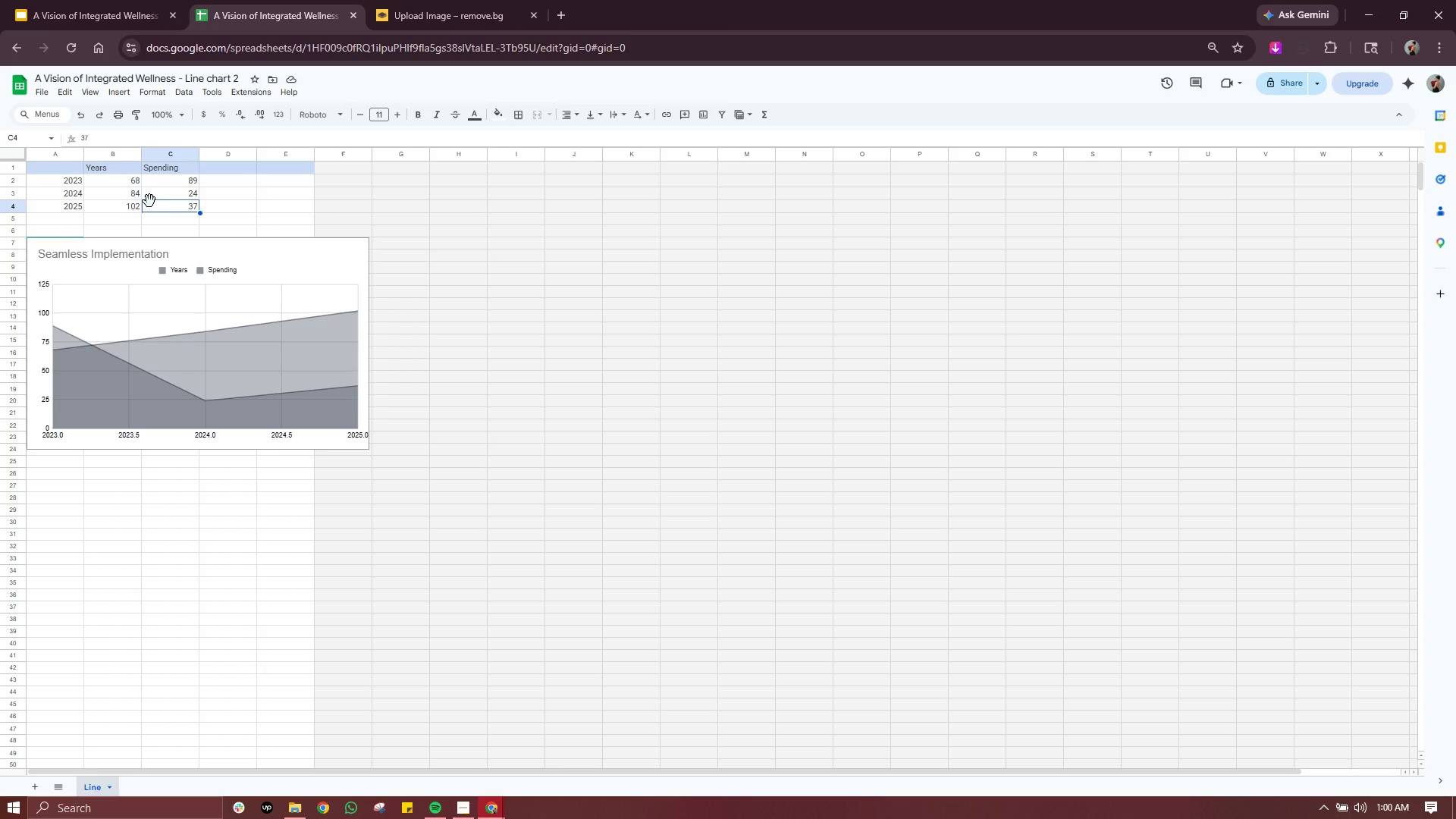 
wait(5.83)
 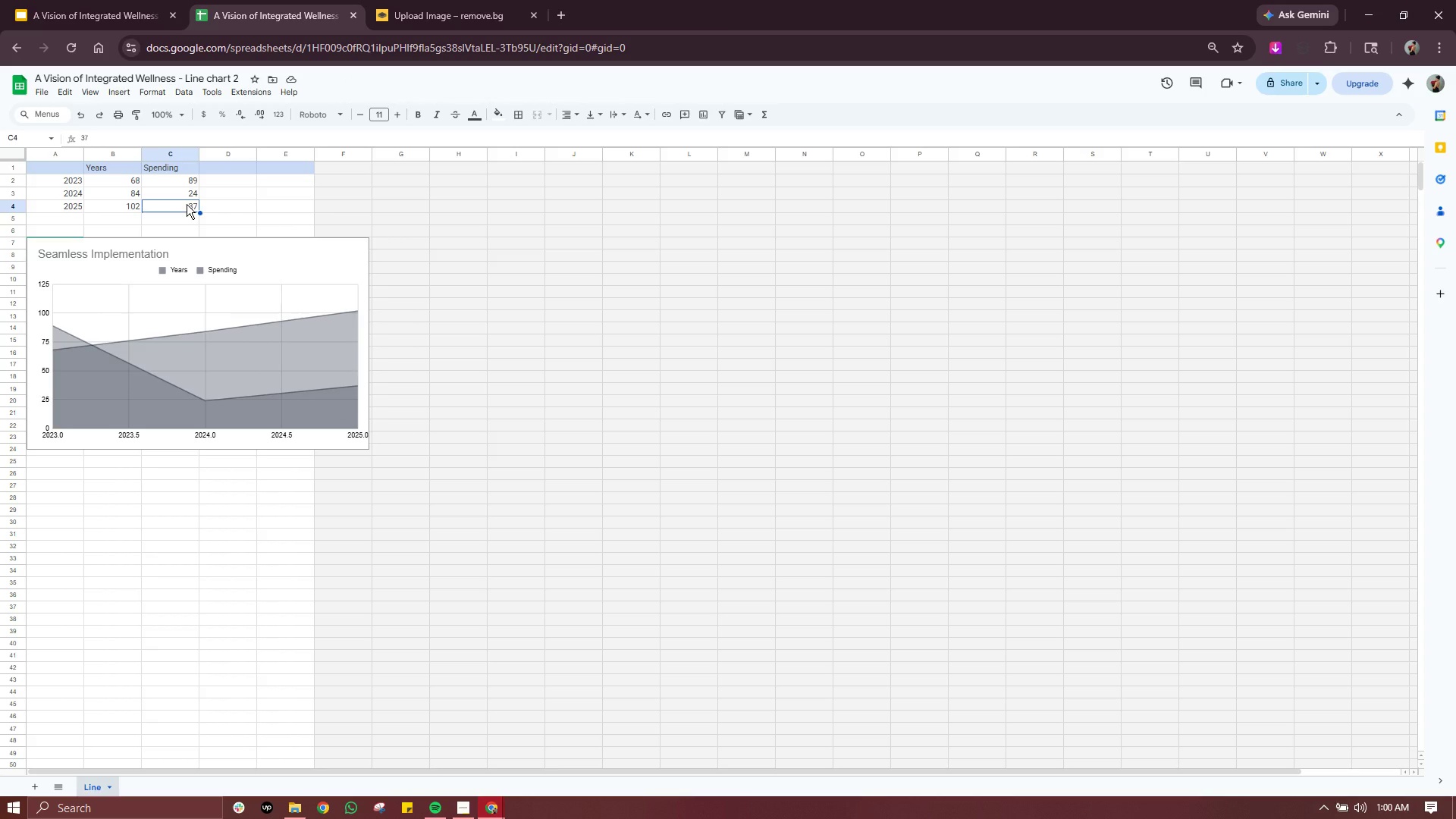 
double_click([95, 253])
 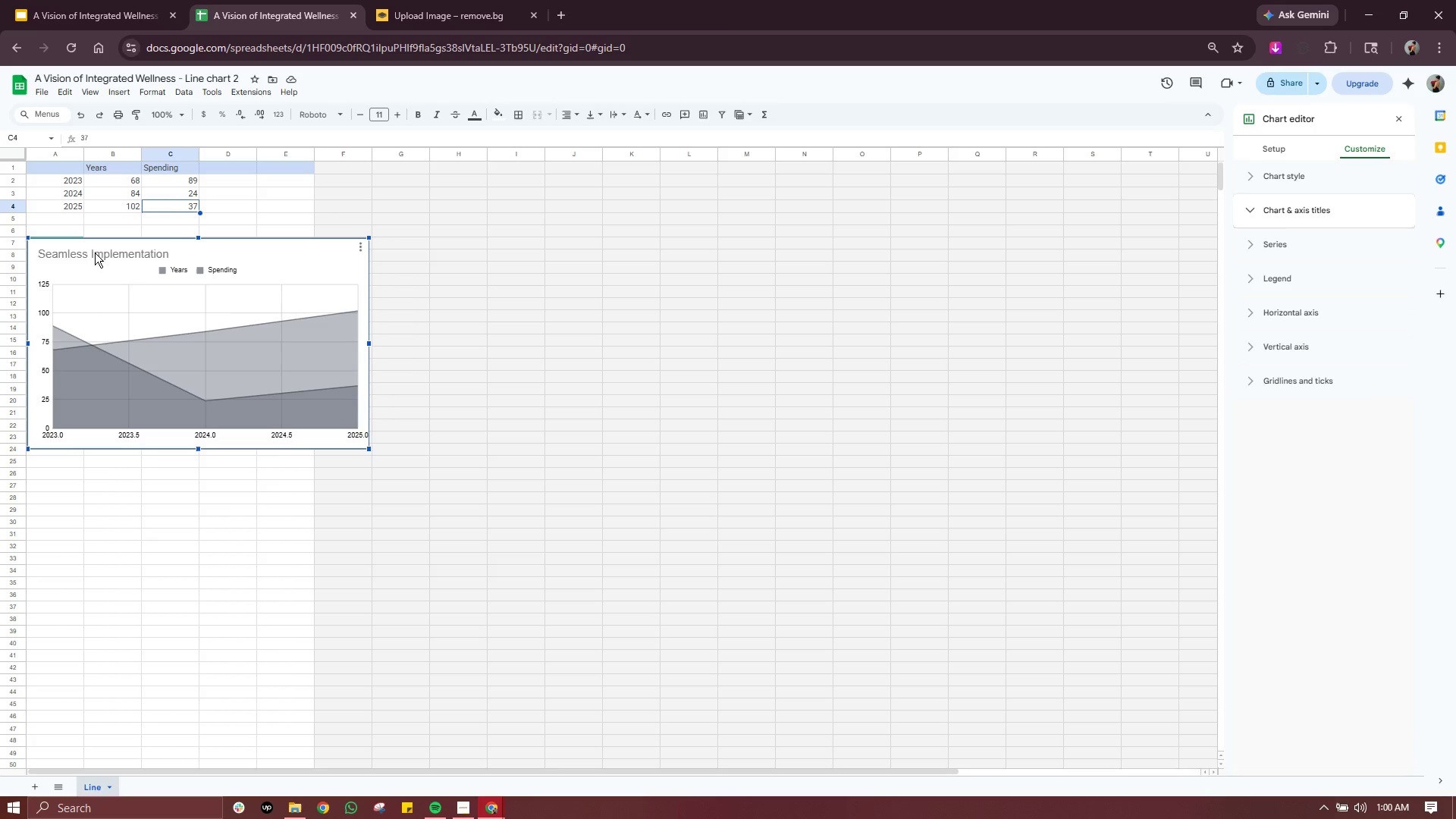 
triple_click([95, 253])
 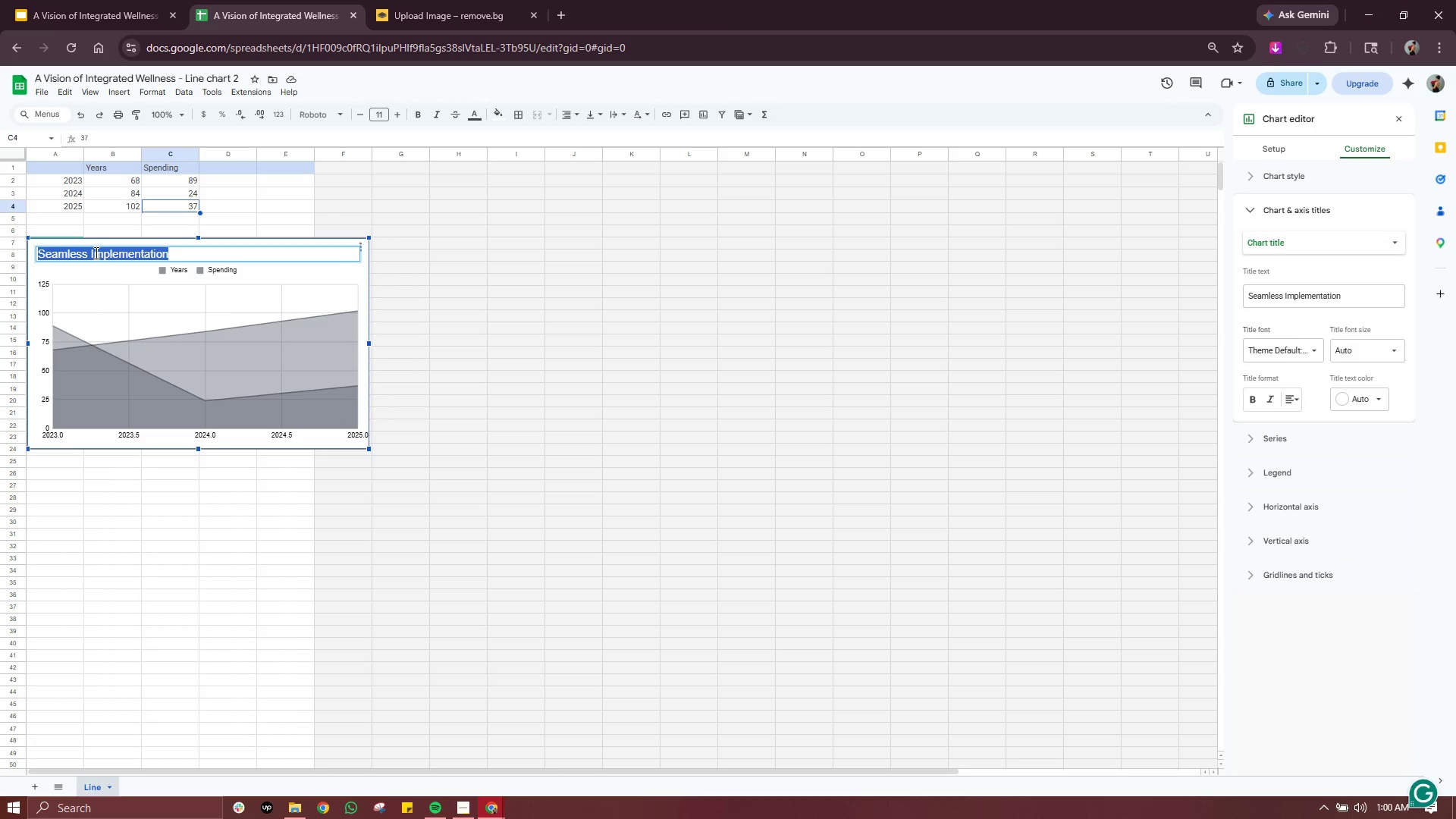 
type(Booming Industry)
 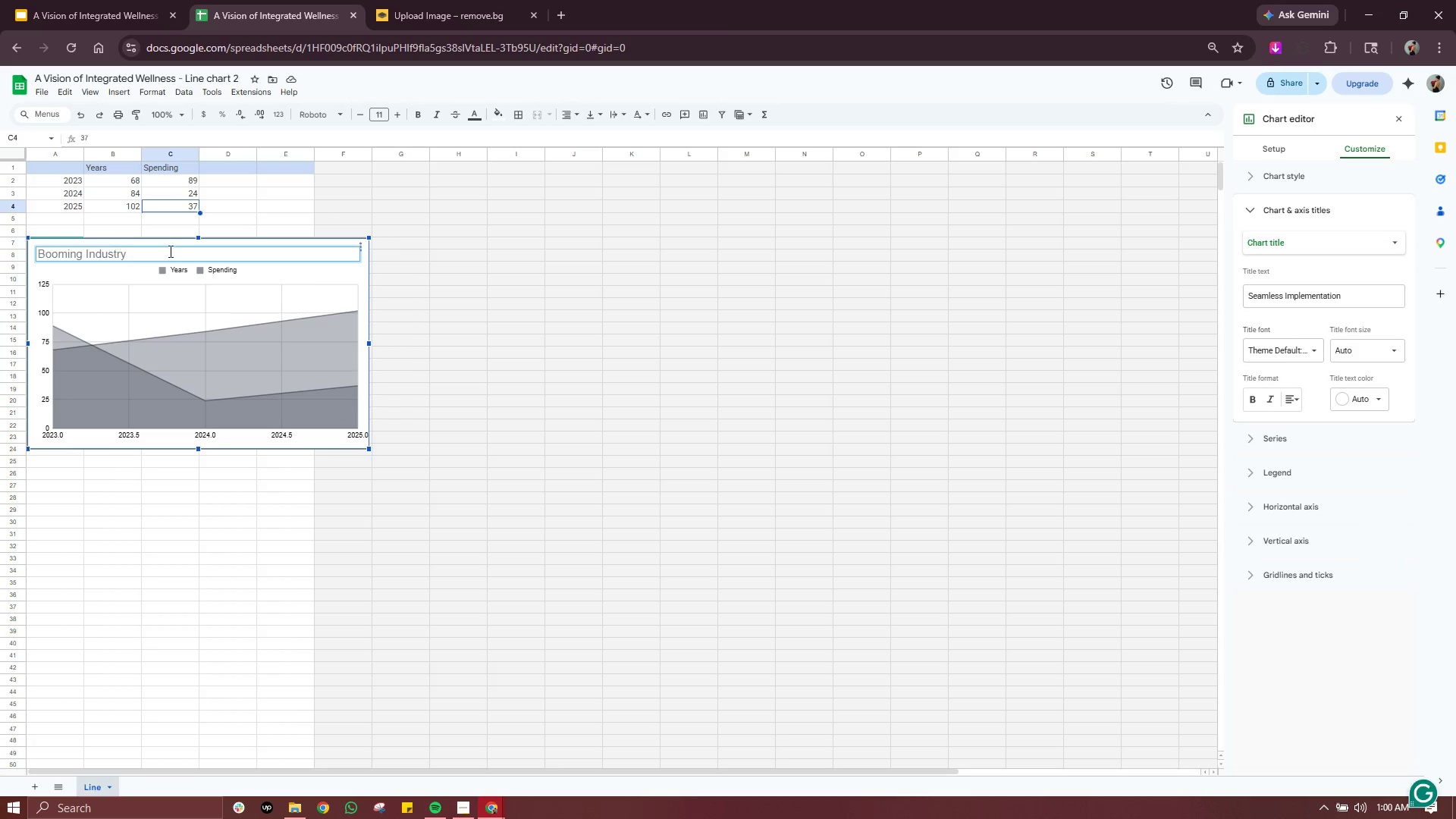 
left_click([519, 264])
 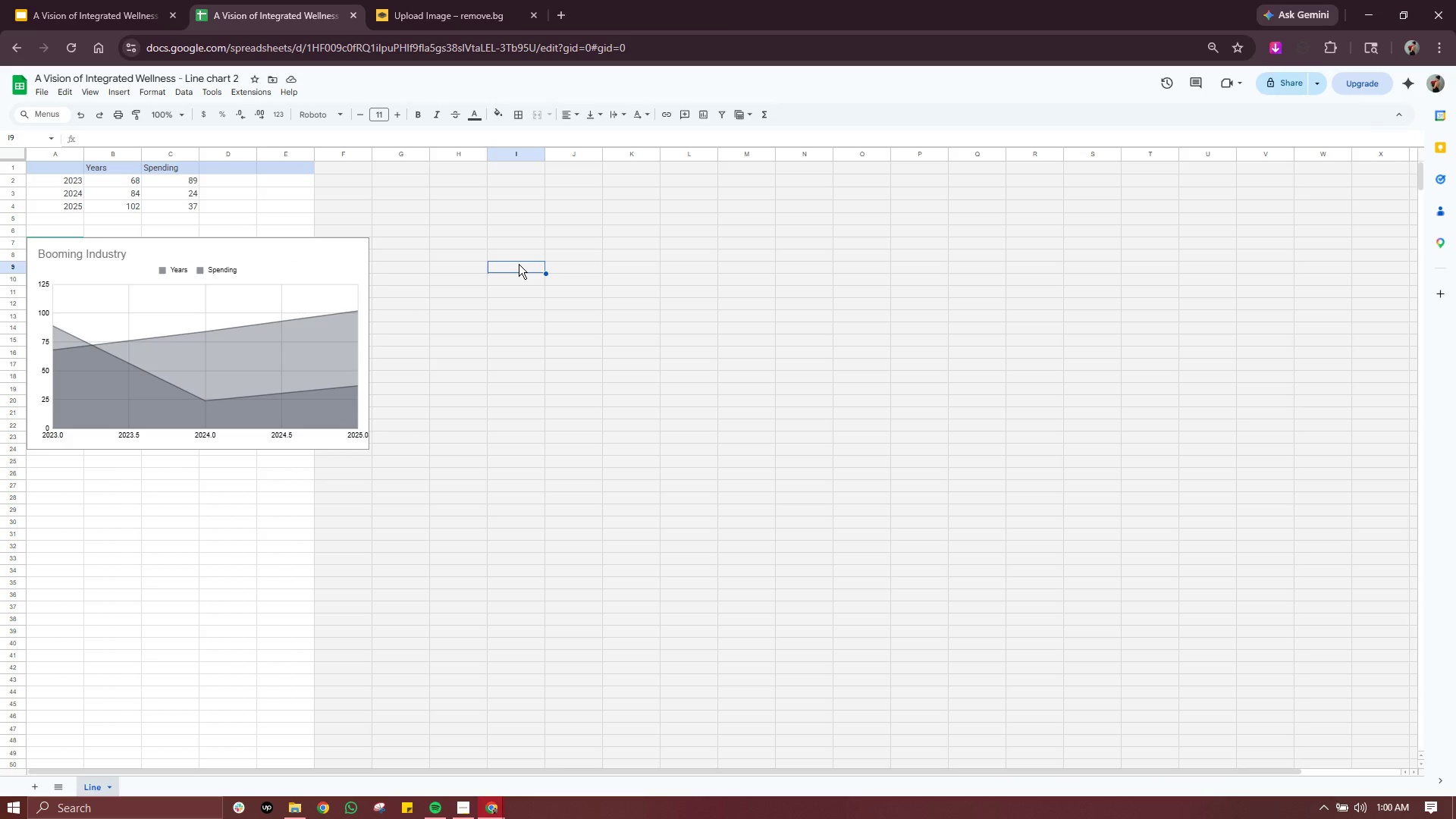 
wait(7.89)
 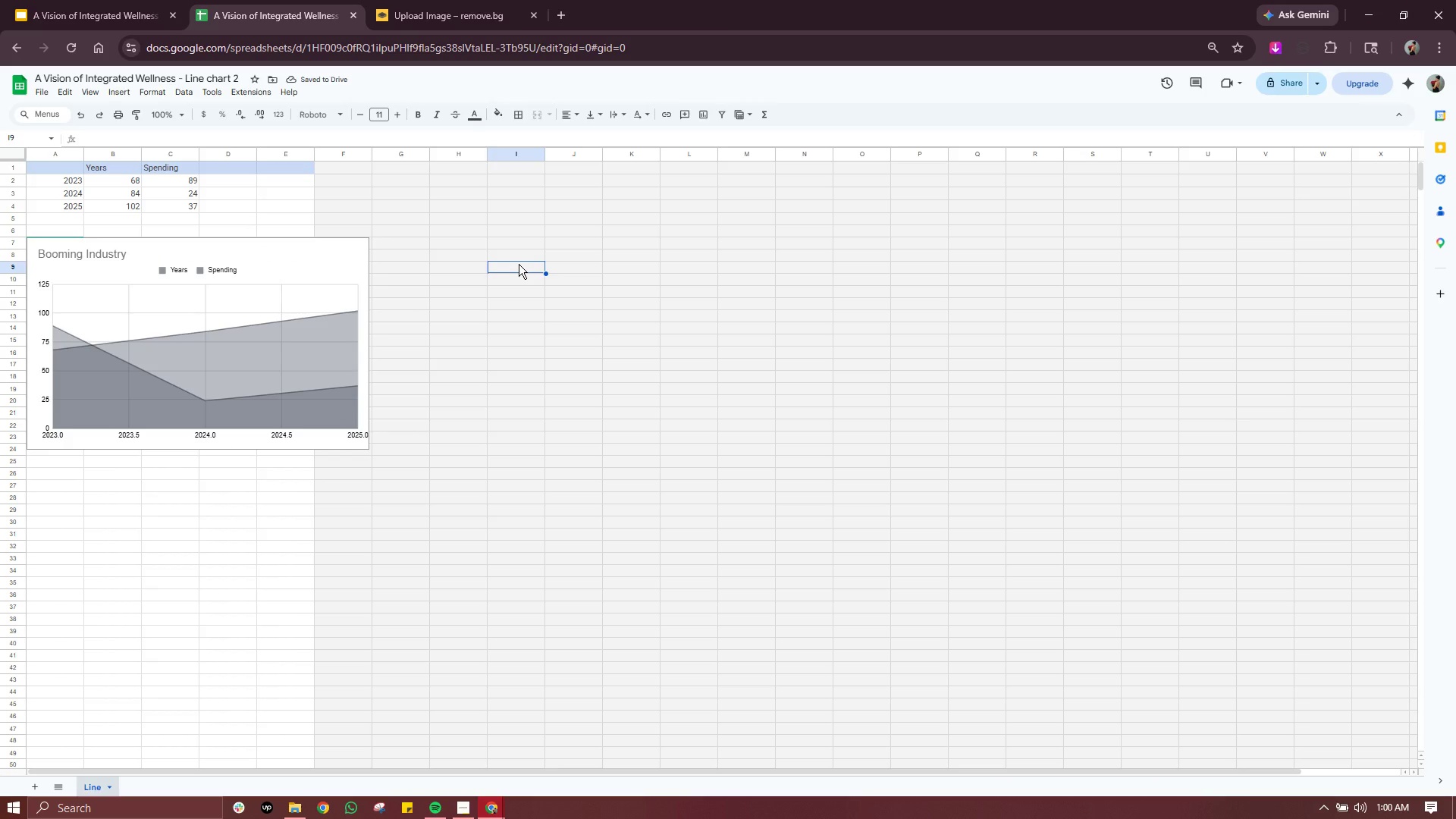 
left_click([350, 257])
 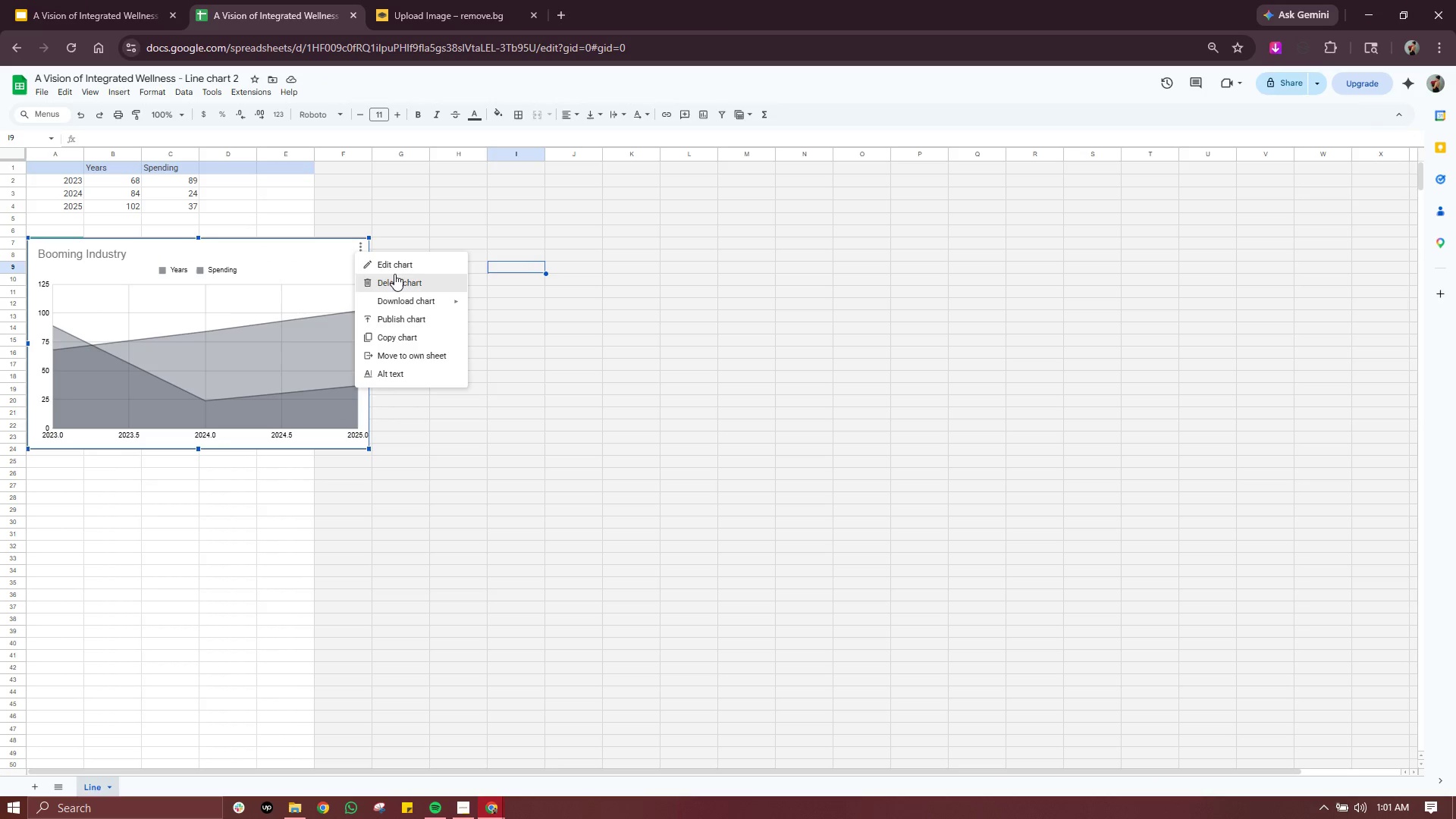 
left_click([407, 263])
 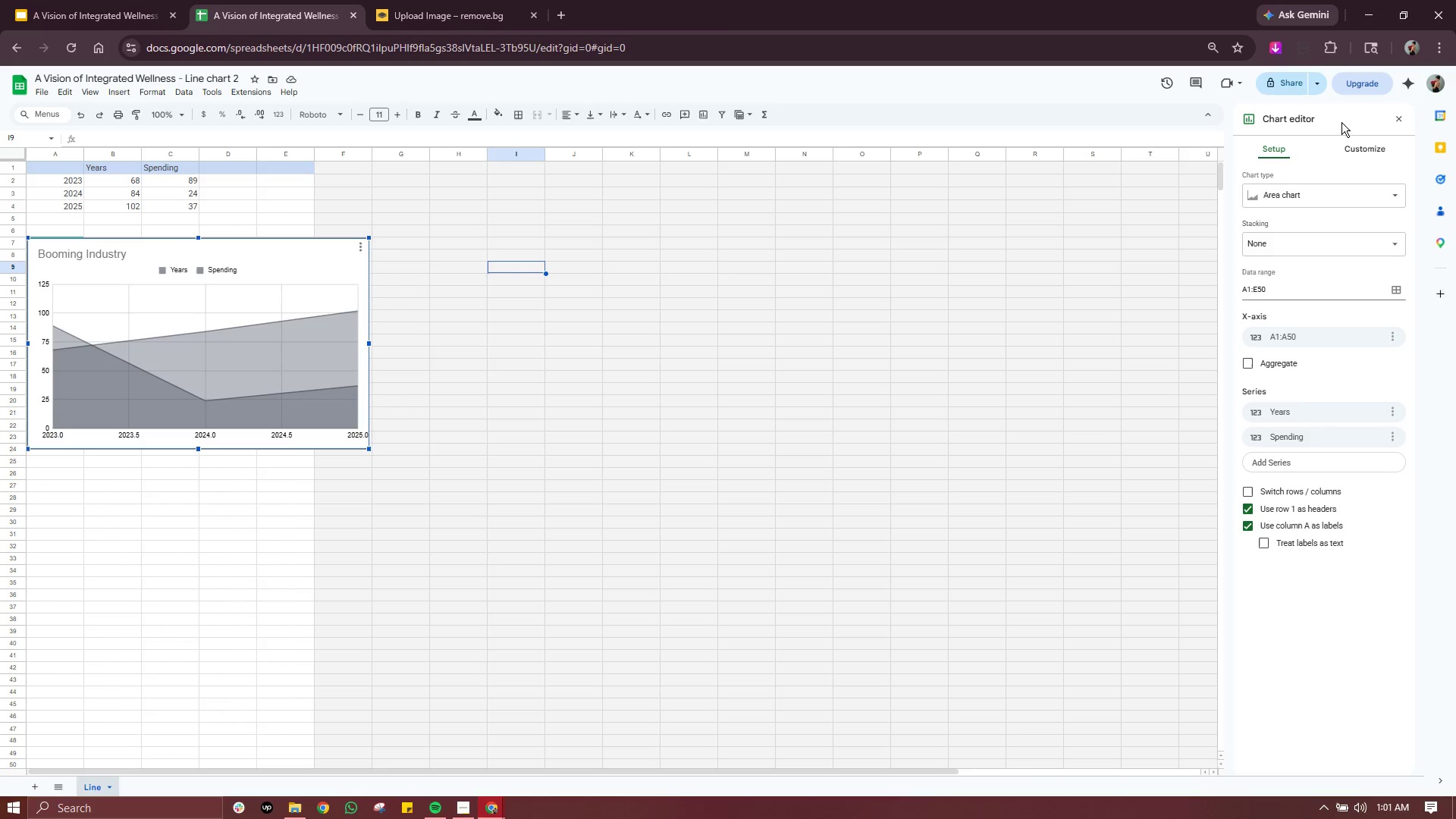 
left_click([1357, 149])
 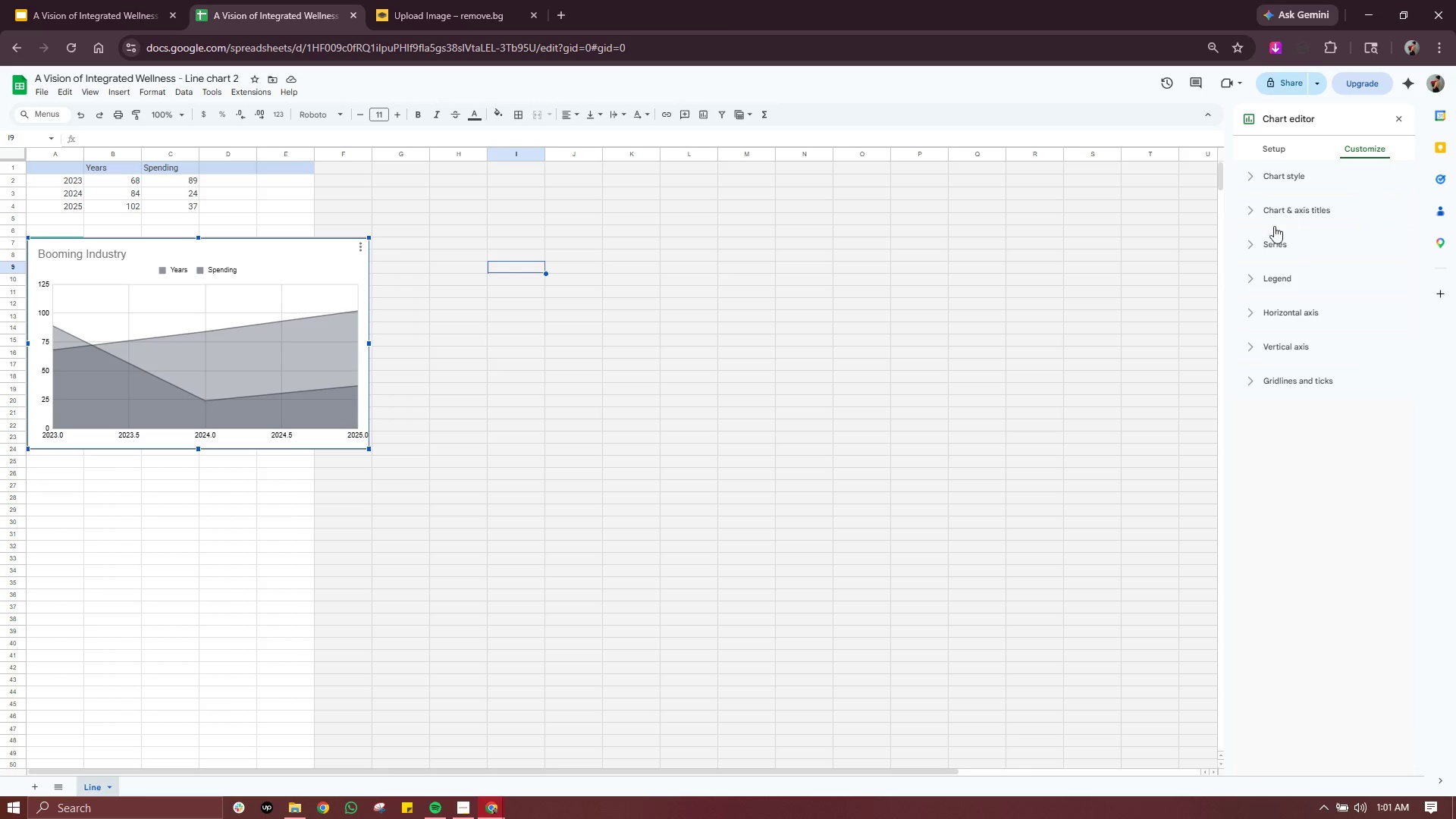 
left_click([1249, 245])
 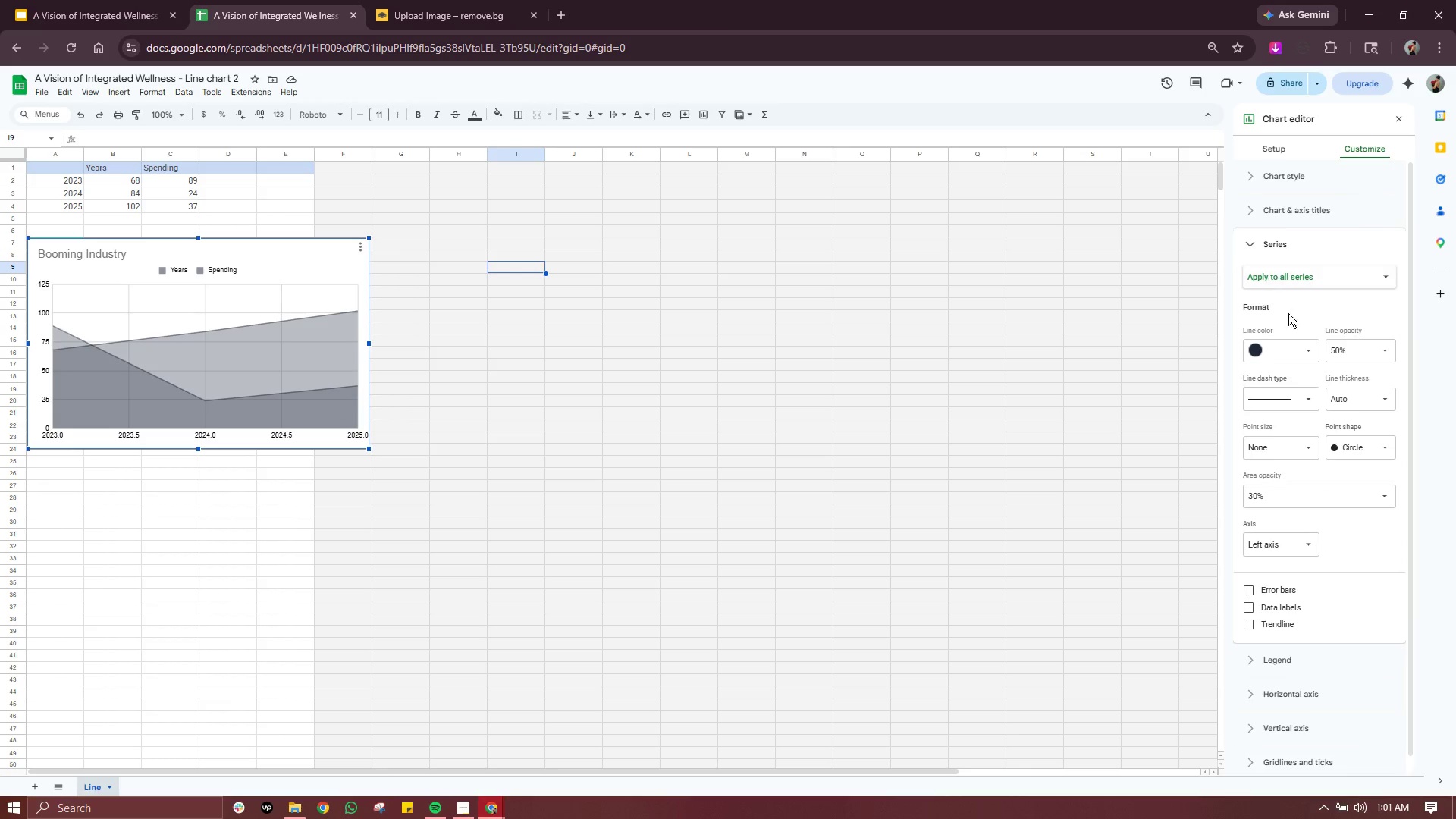 
mouse_move([1323, 349])
 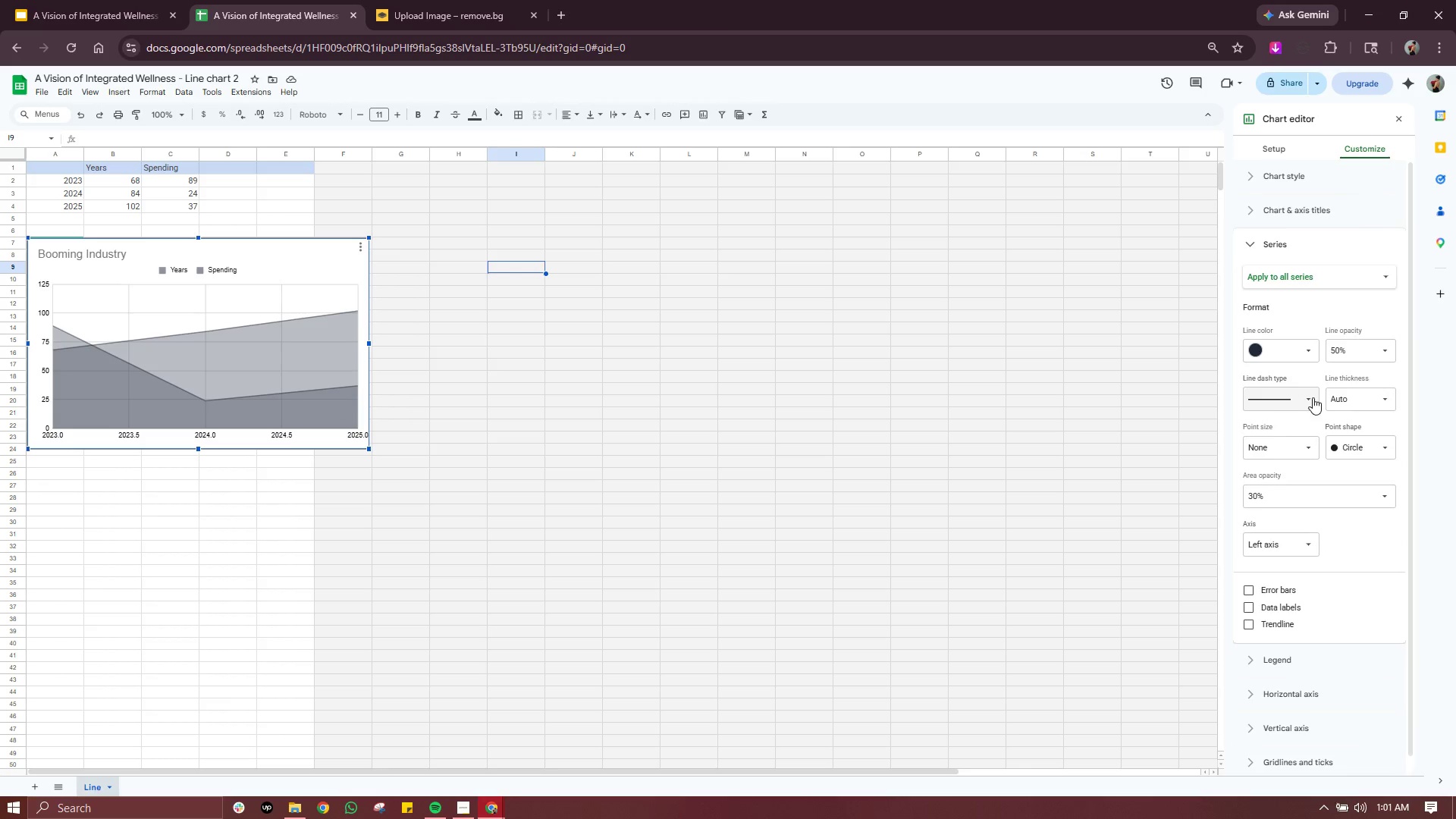 
left_click([1338, 398])
 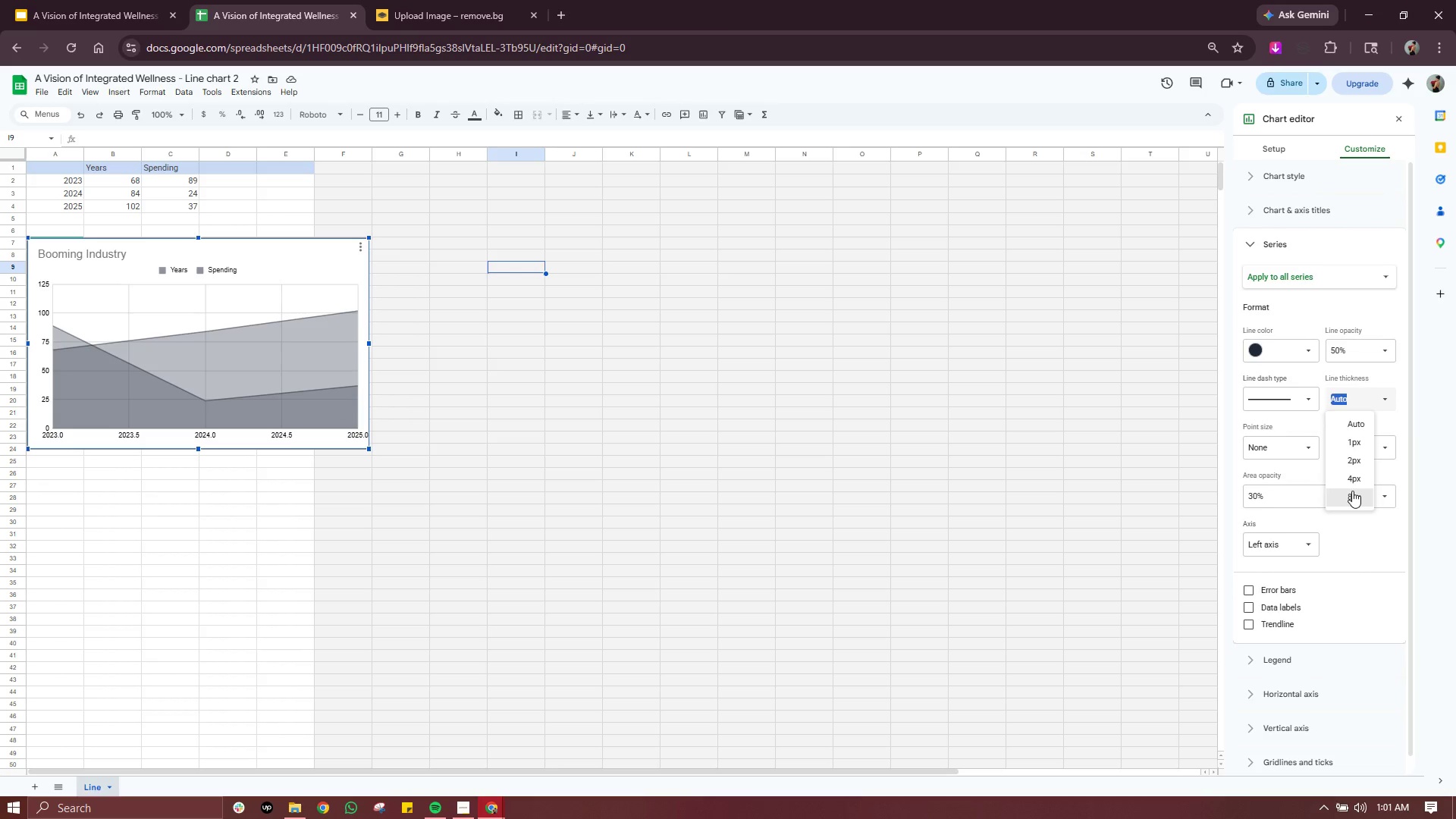 
left_click([1360, 477])
 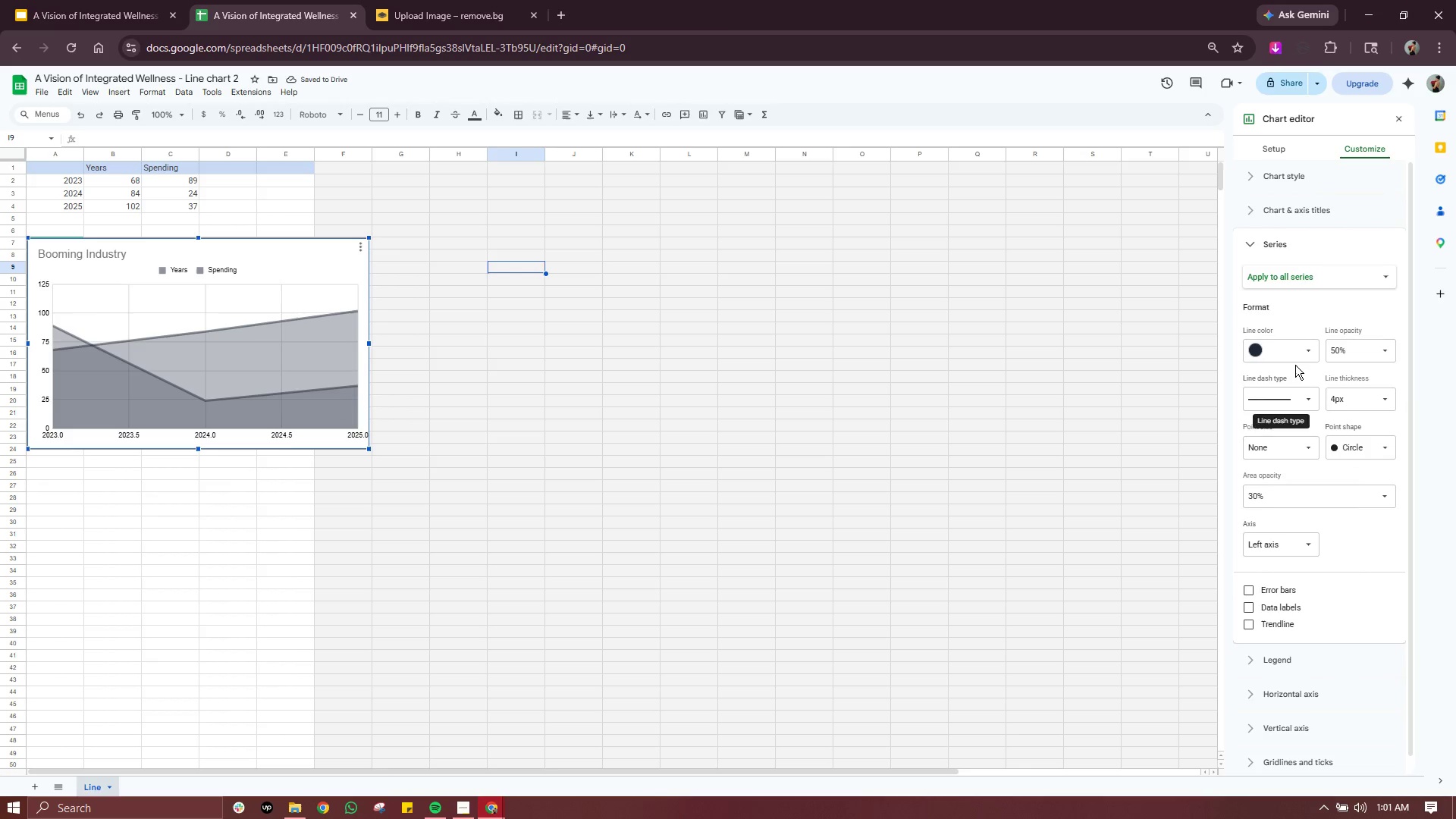 
left_click([1303, 356])
 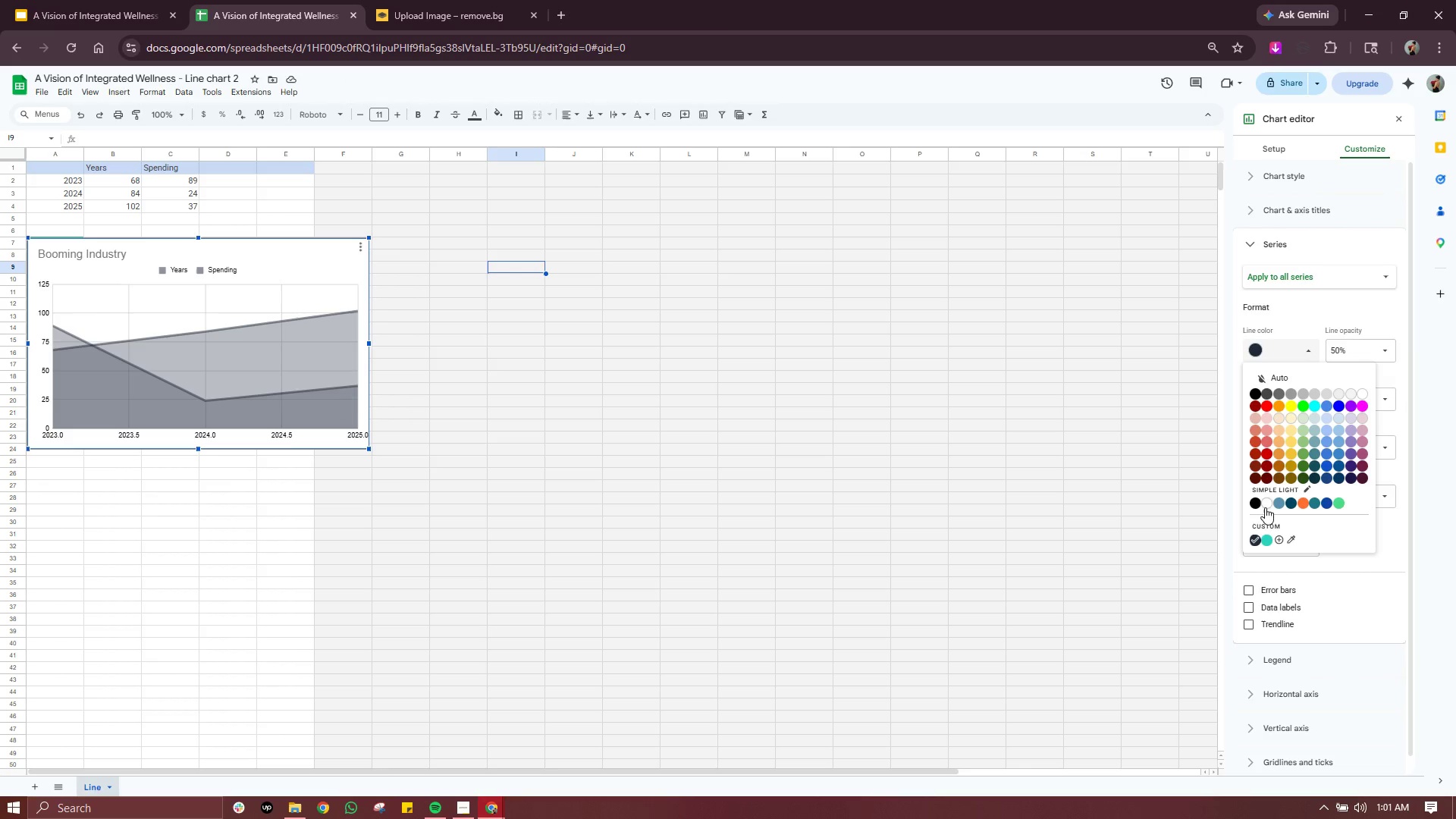 
mouse_move([1266, 523])
 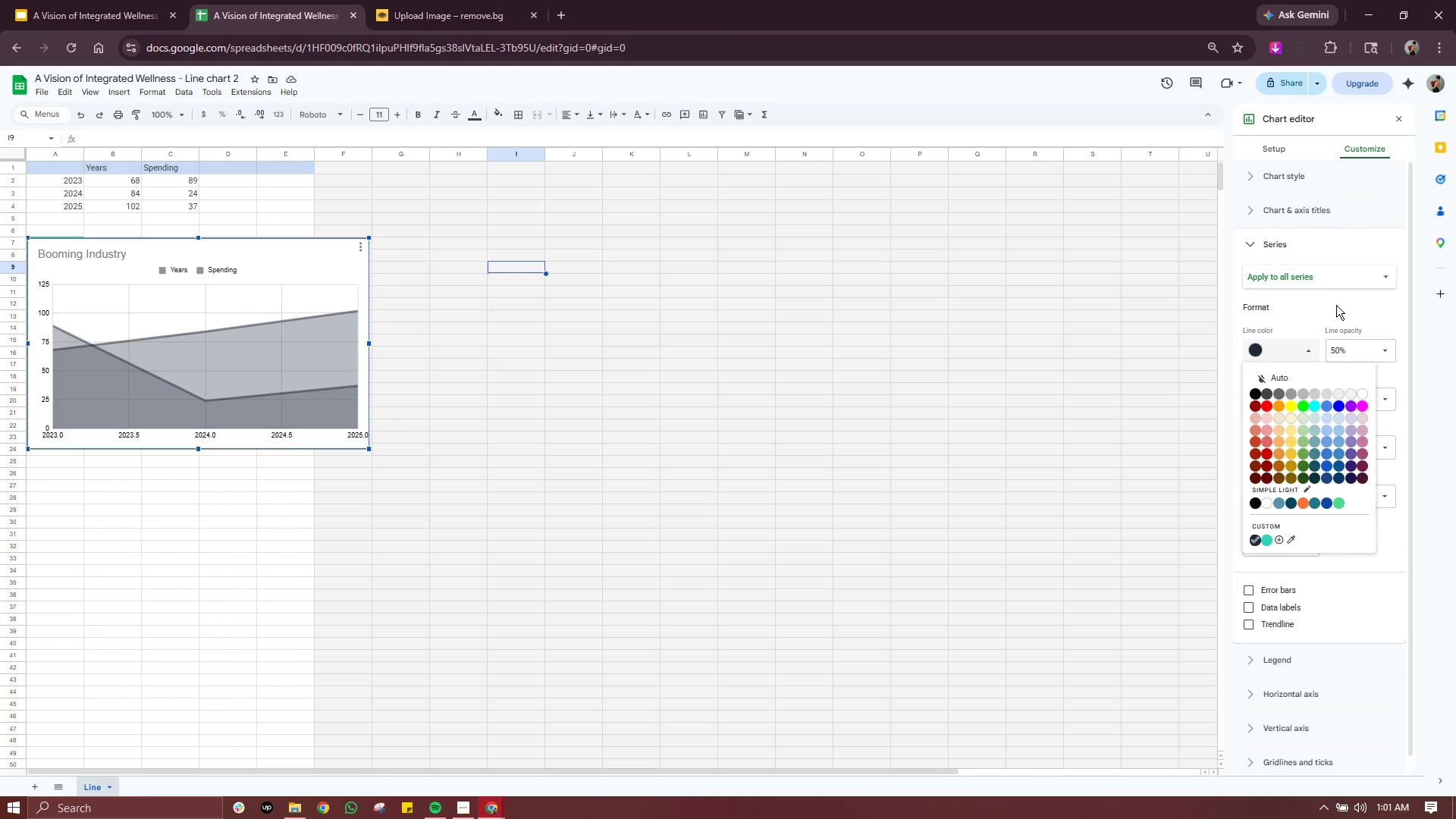 
left_click([1336, 304])
 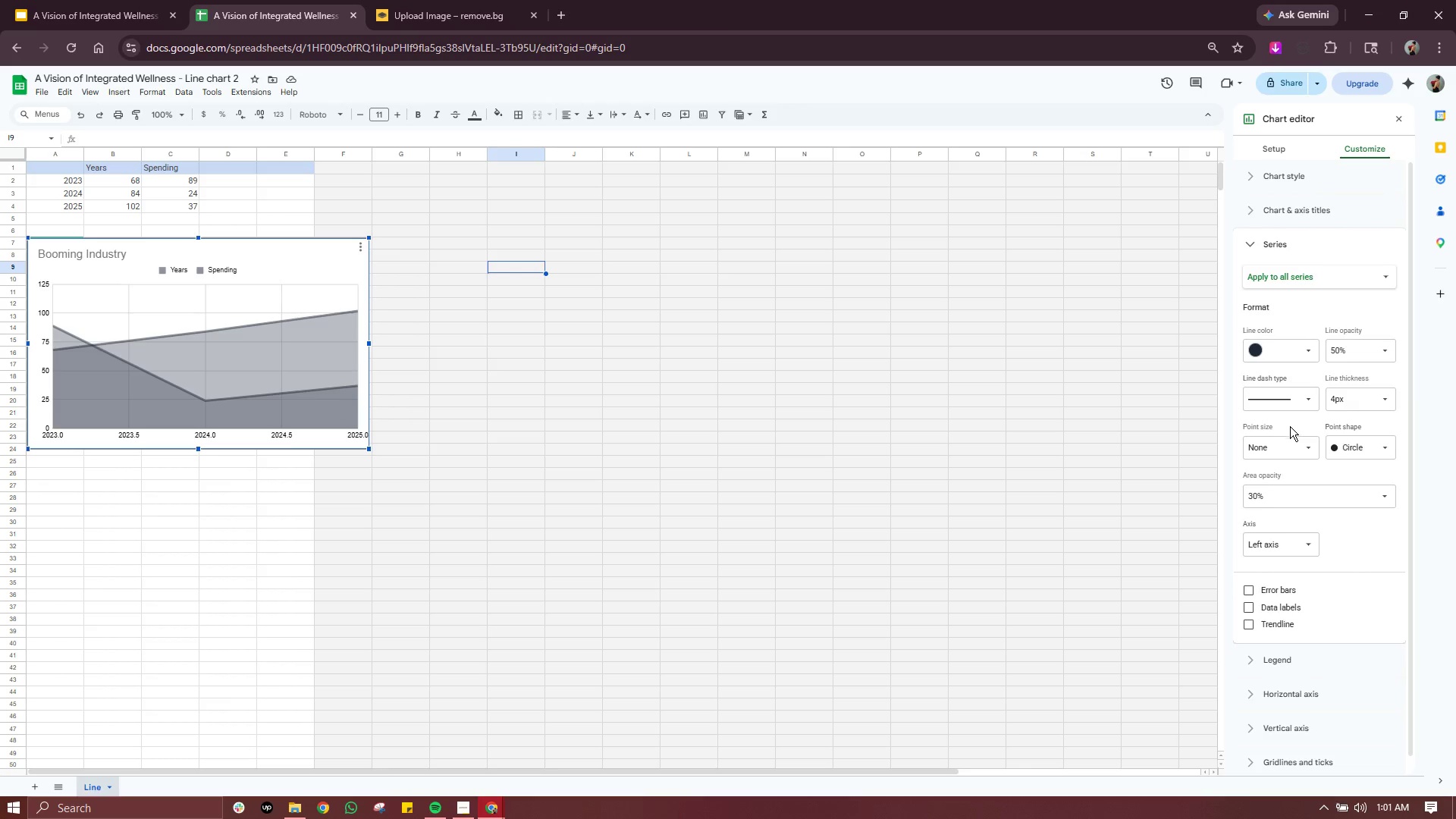 
left_click([1291, 449])
 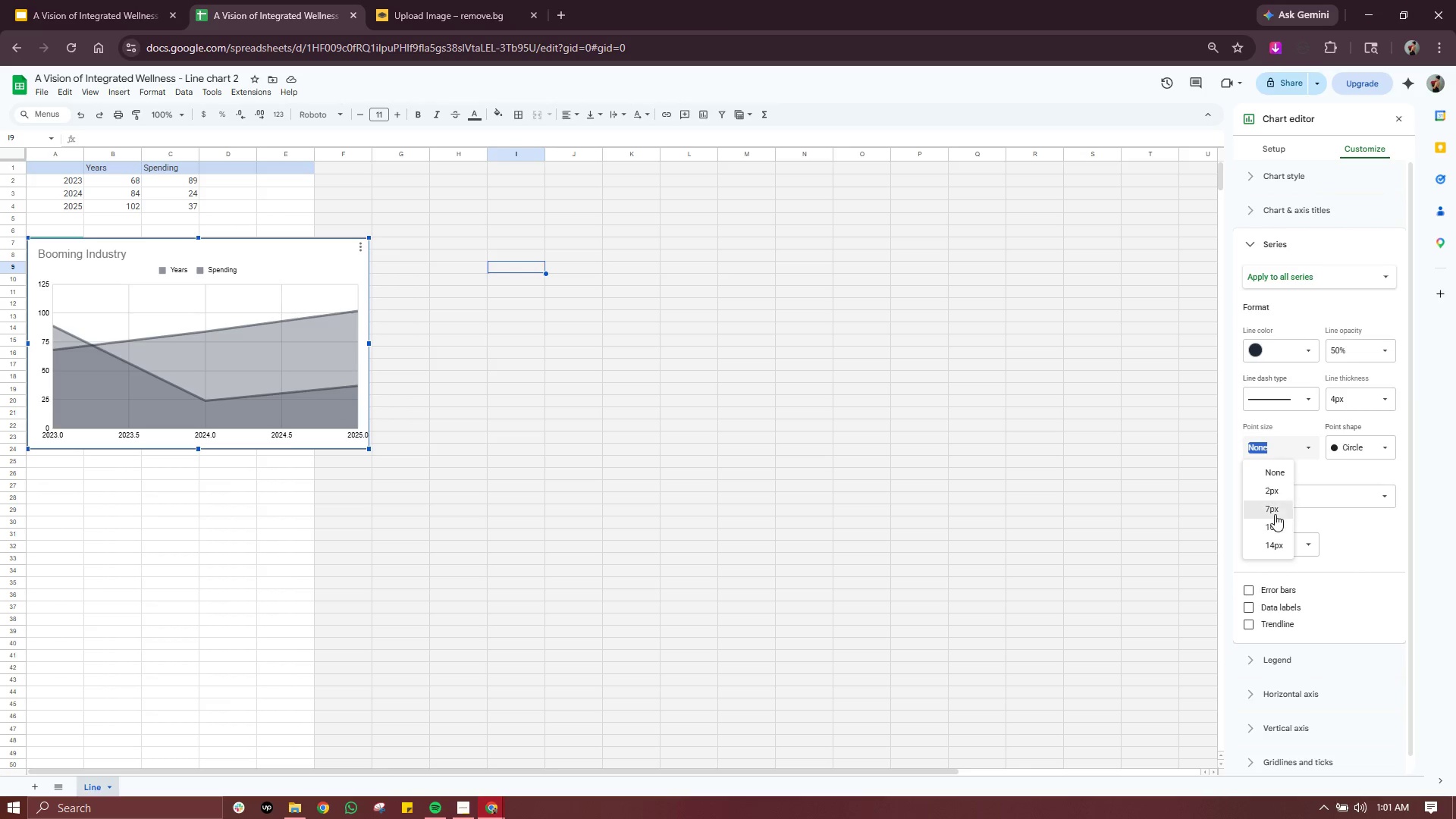 
left_click([1275, 513])
 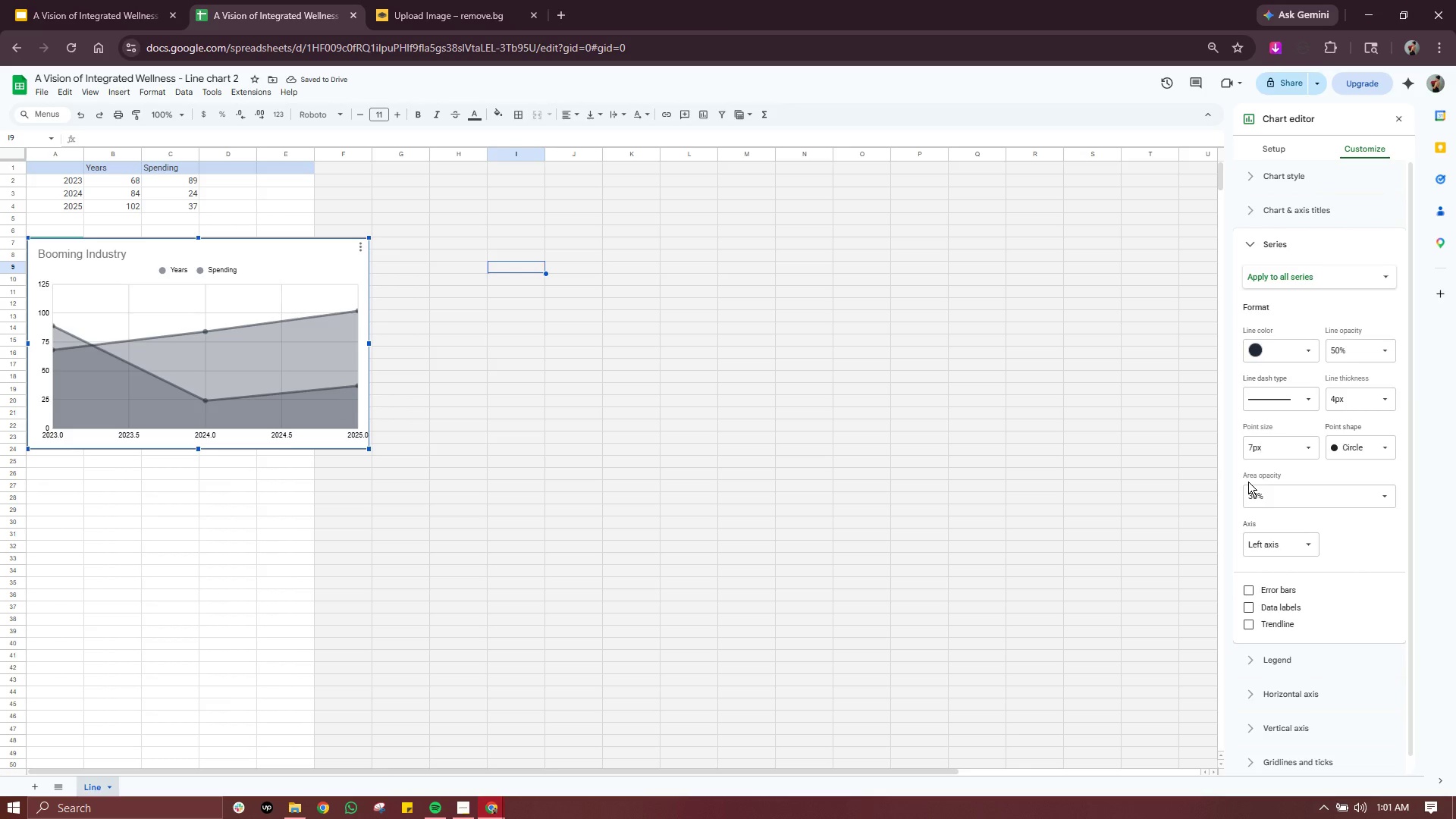 
scroll: coordinate [1273, 553], scroll_direction: down, amount: 1.0
 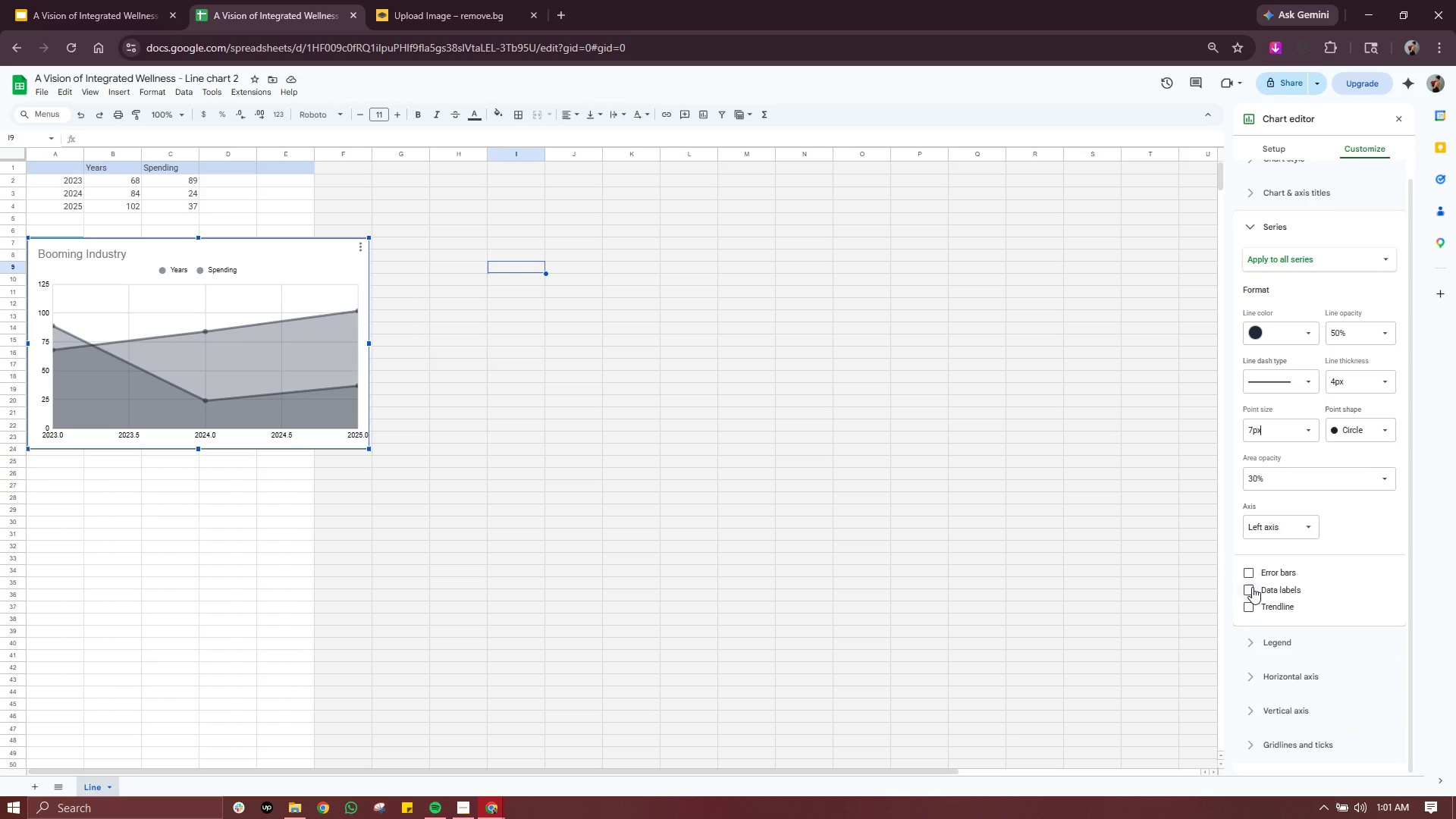 
wait(10.08)
 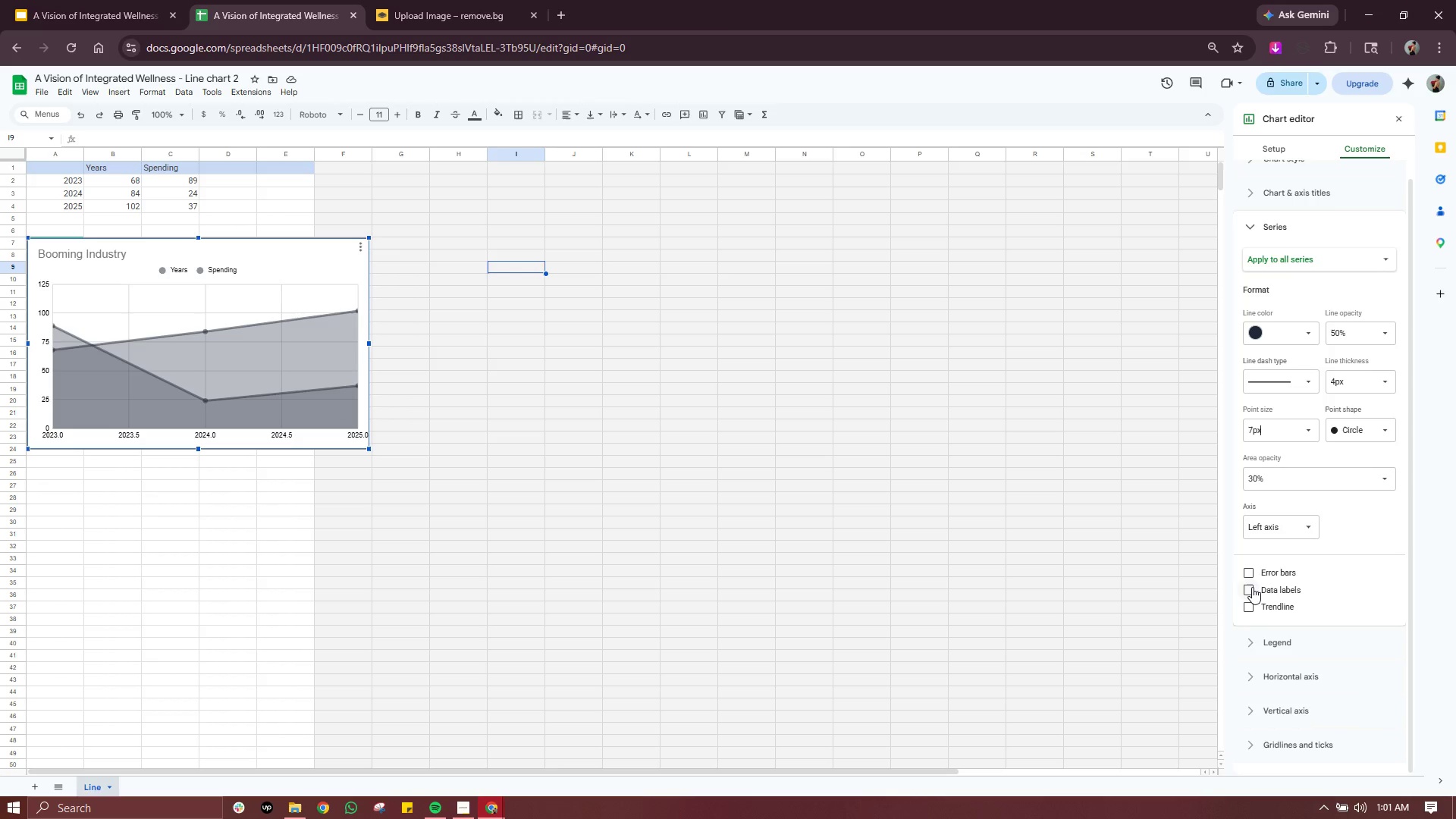 
scroll: coordinate [1271, 248], scroll_direction: up, amount: 1.0
 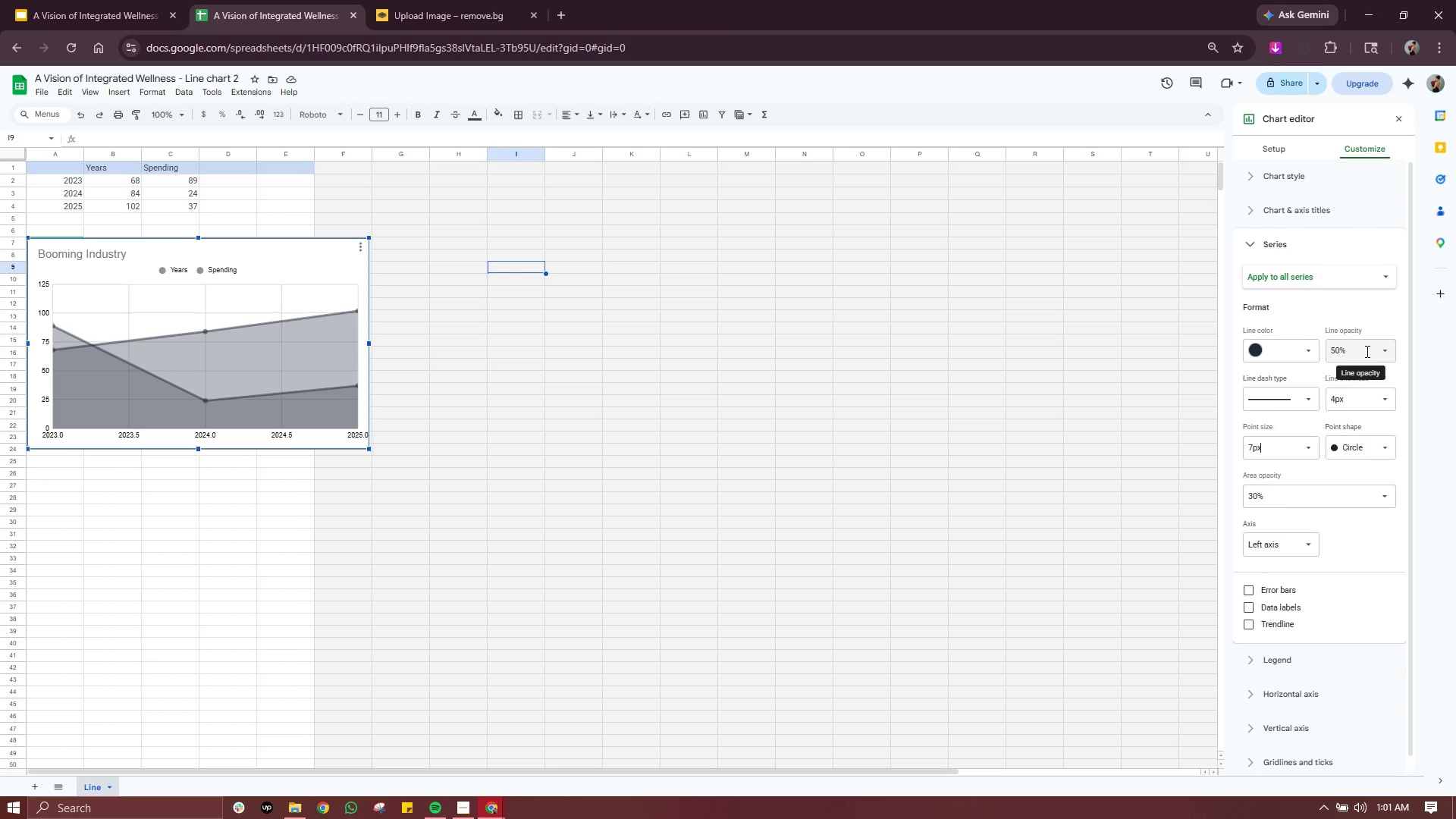 
wait(12.54)
 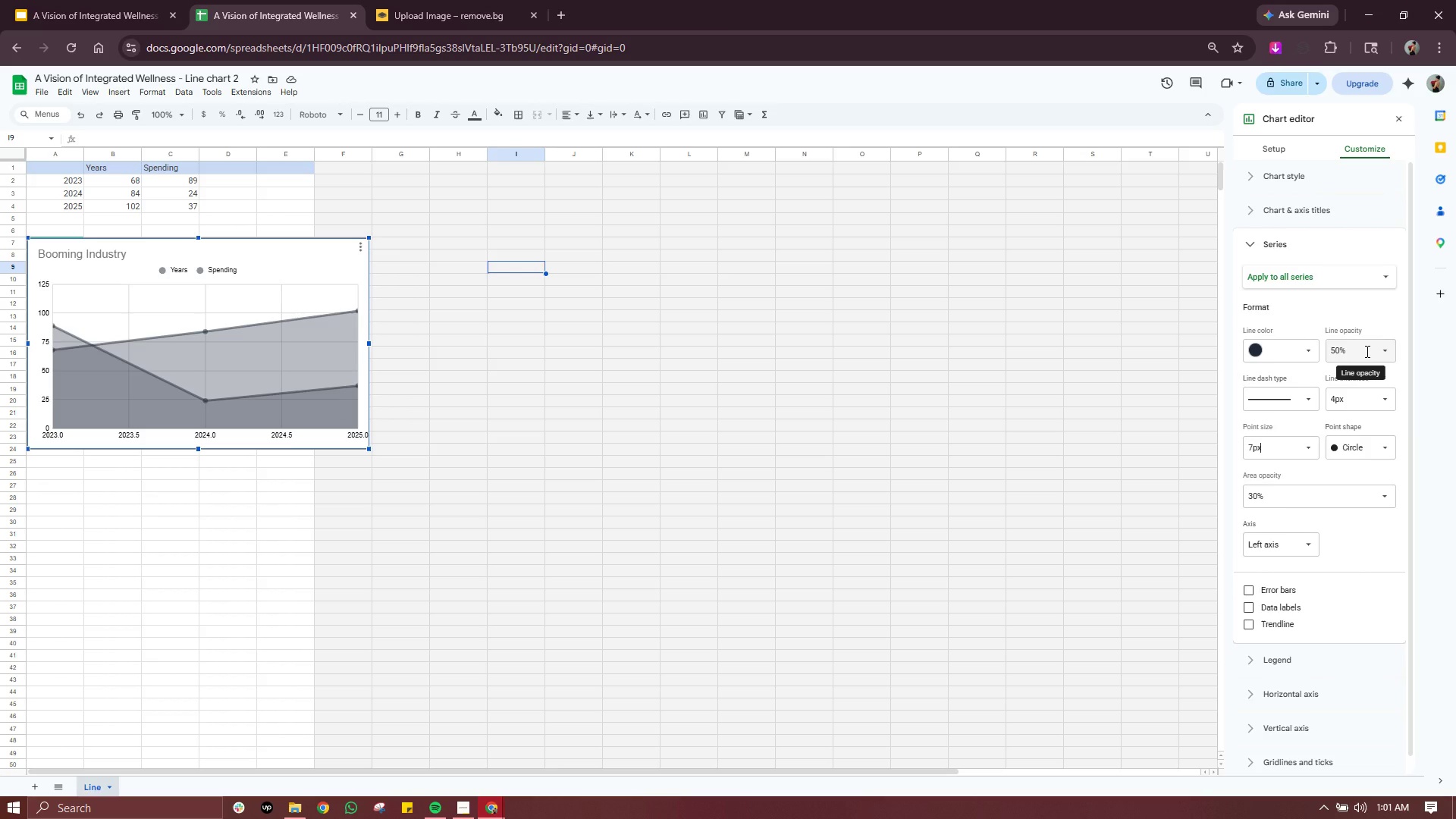 
double_click([1367, 351])
 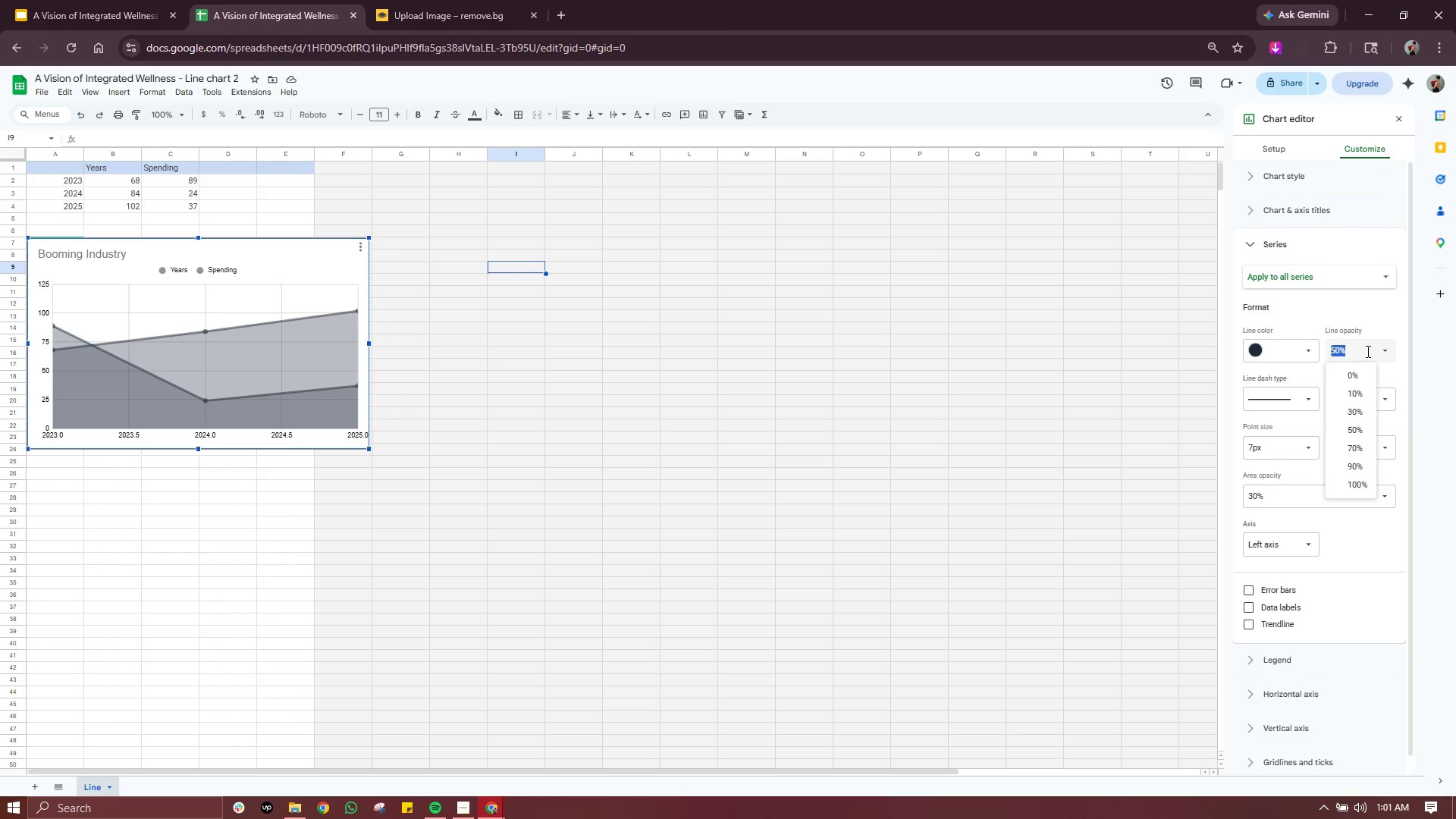 
triple_click([1367, 351])
 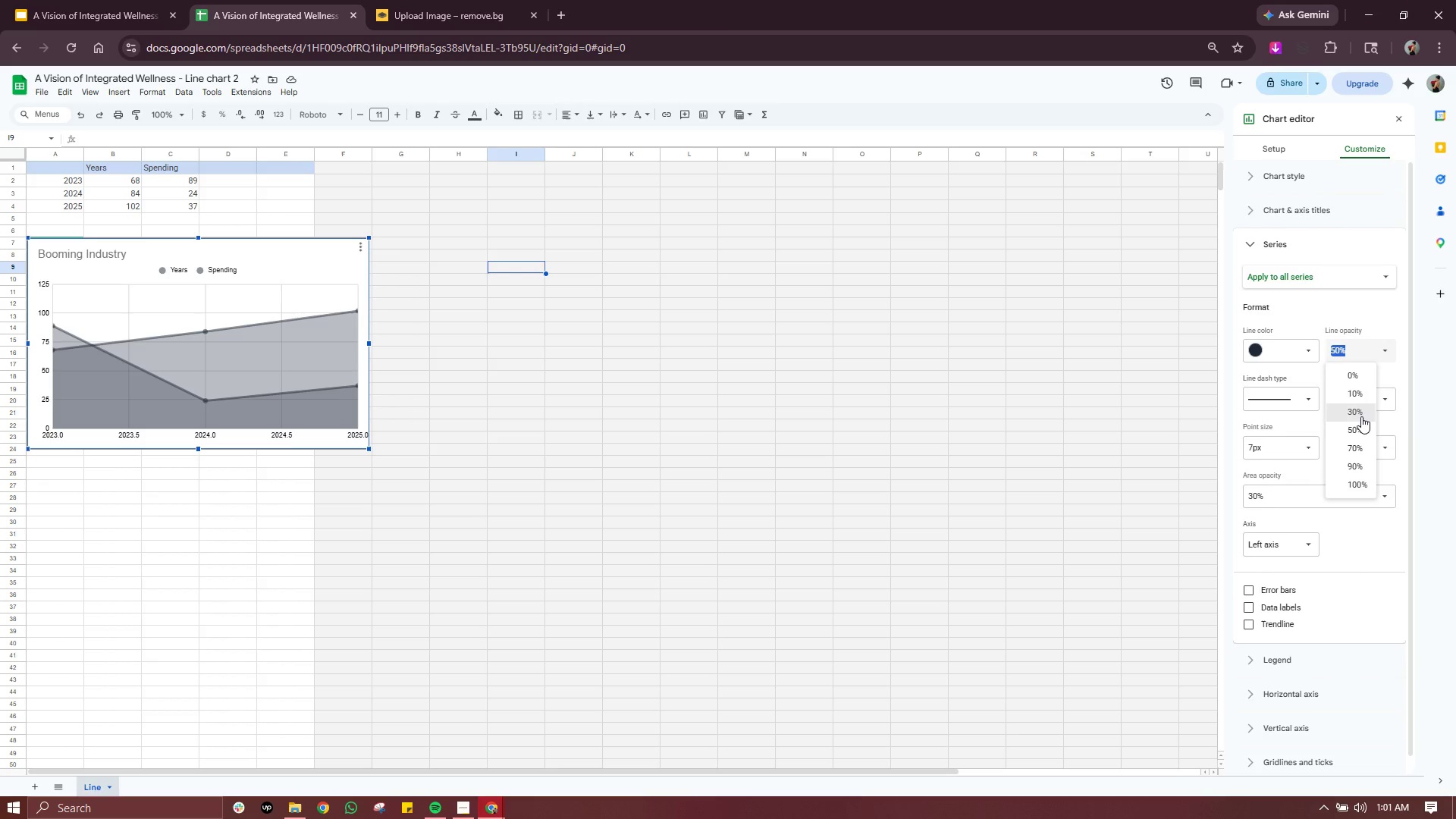 
left_click([1361, 416])
 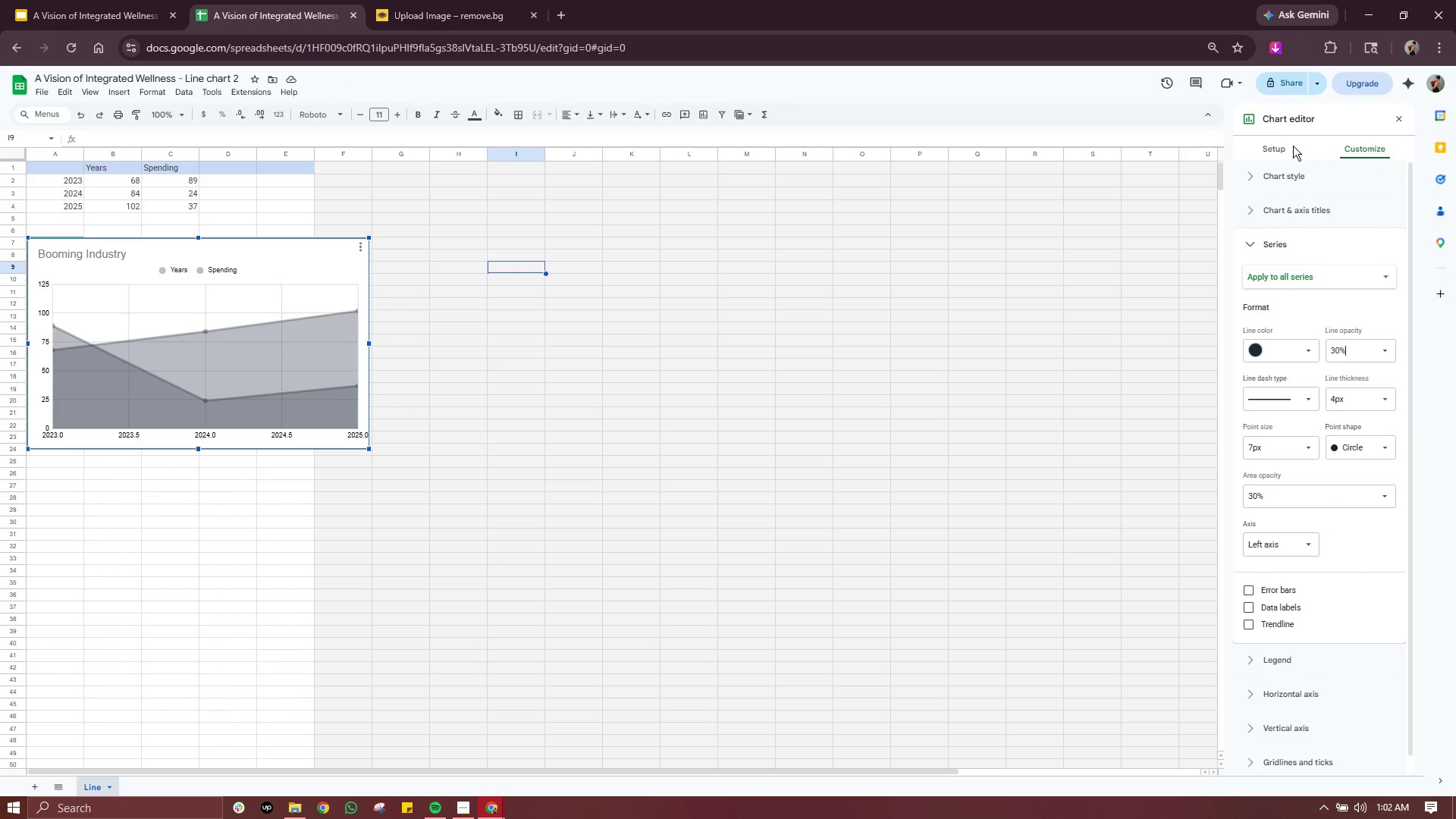 
wait(7.41)
 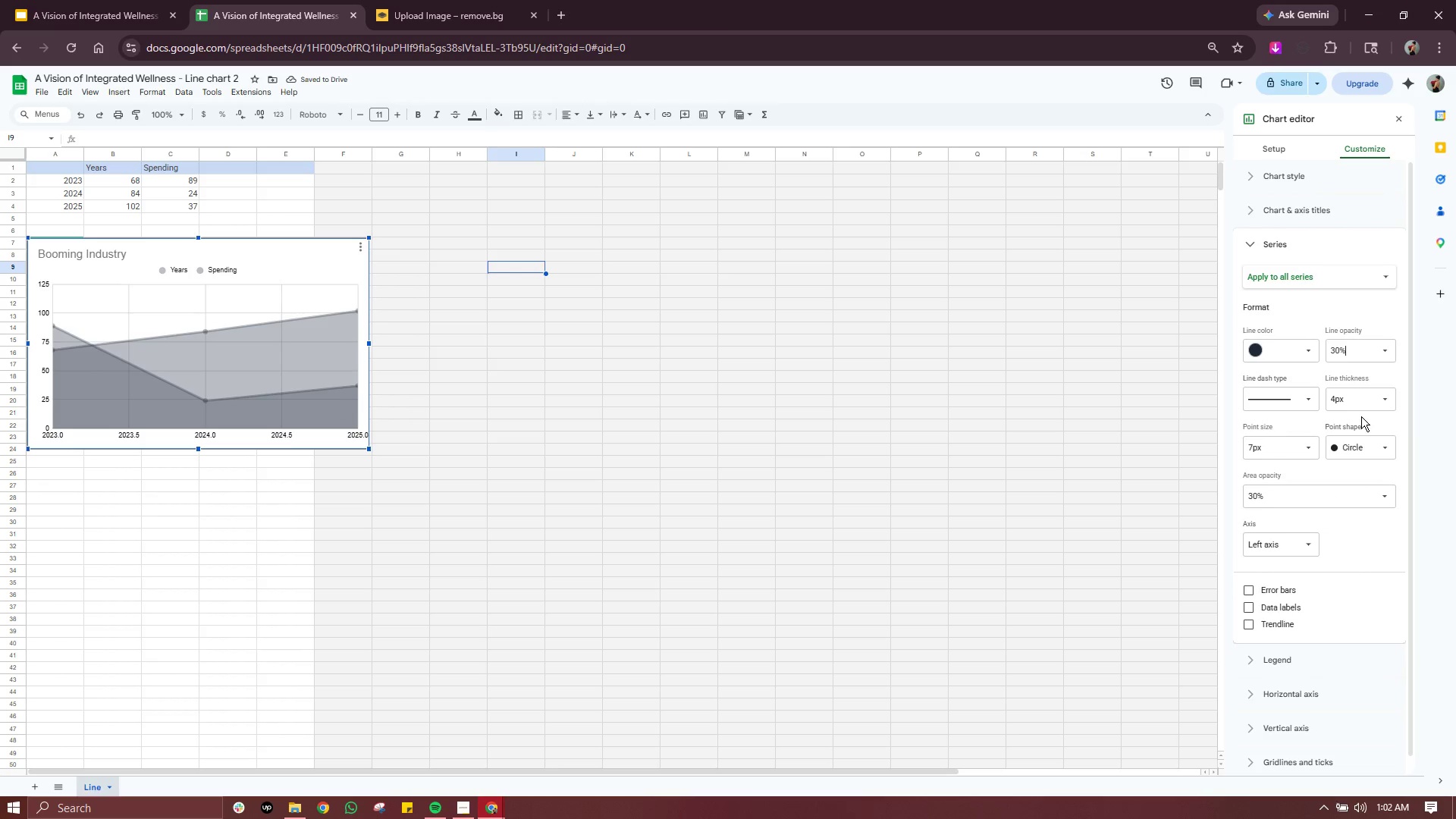 
left_click([1249, 662])
 